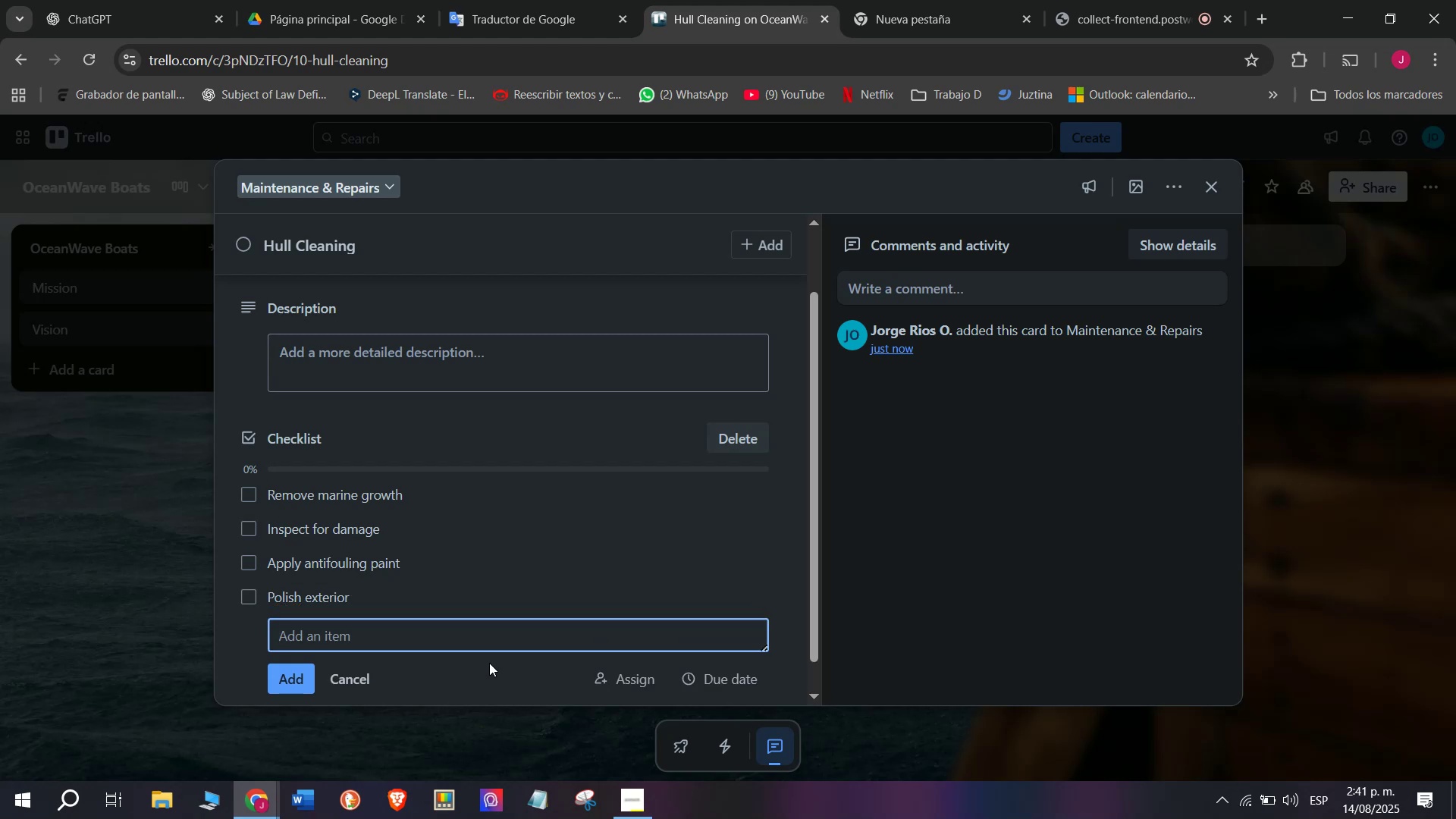 
type(Check)
key(Backspace)
type(k as)
key(Backspace)
key(Backspace)
type(structui)
key(Backspace)
type(ral integr)
 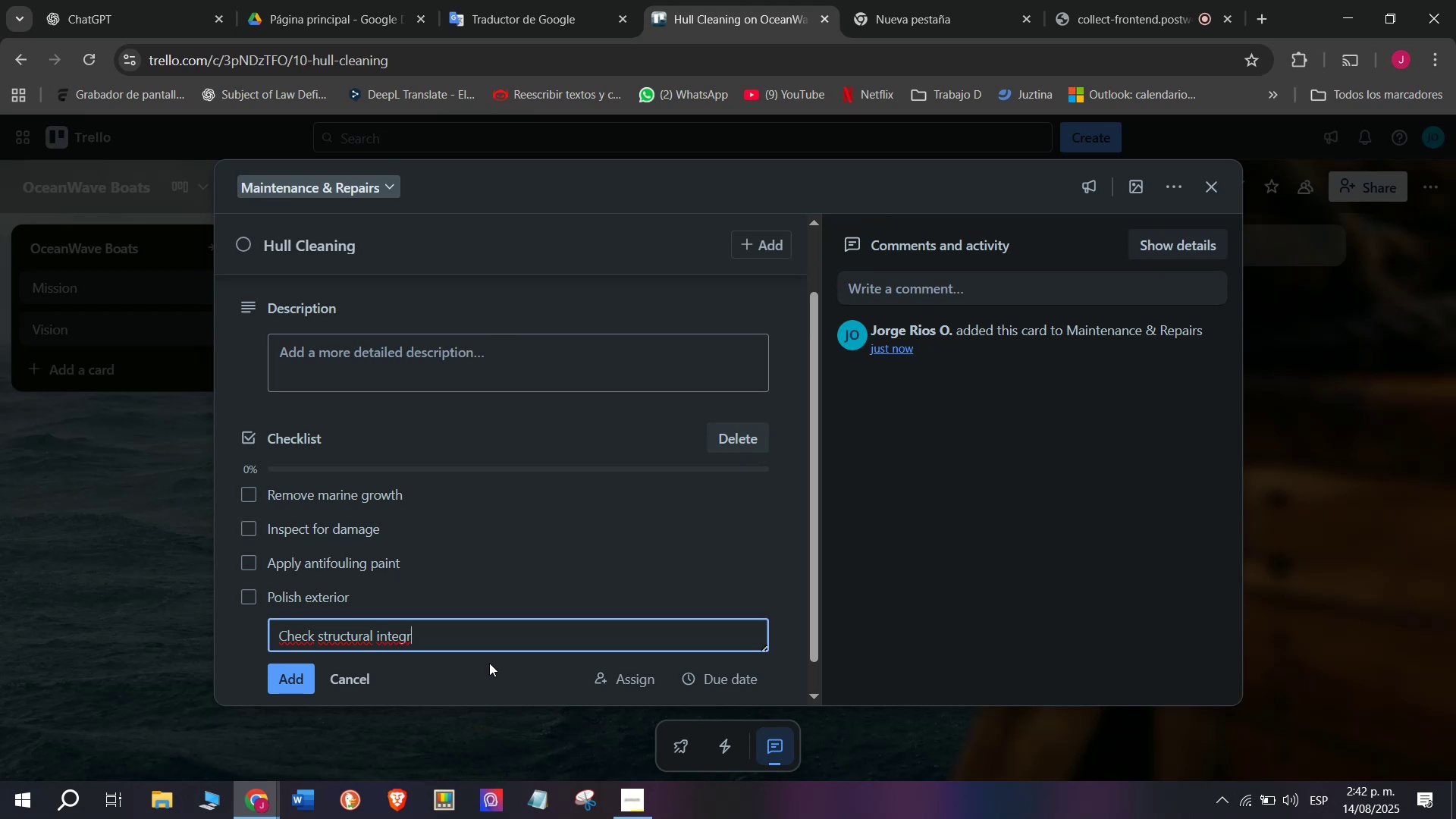 
type(ity)
 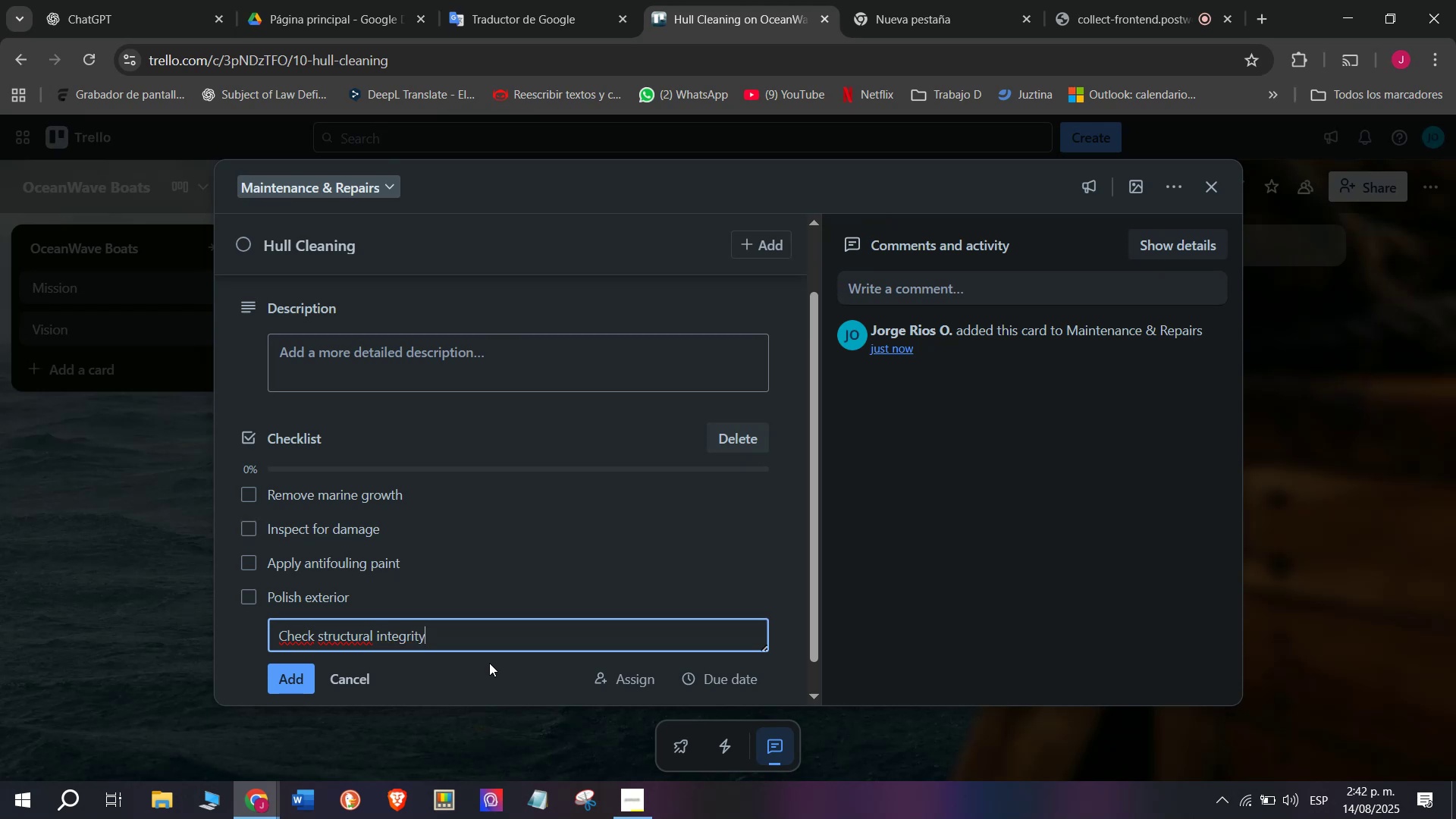 
key(Enter)
 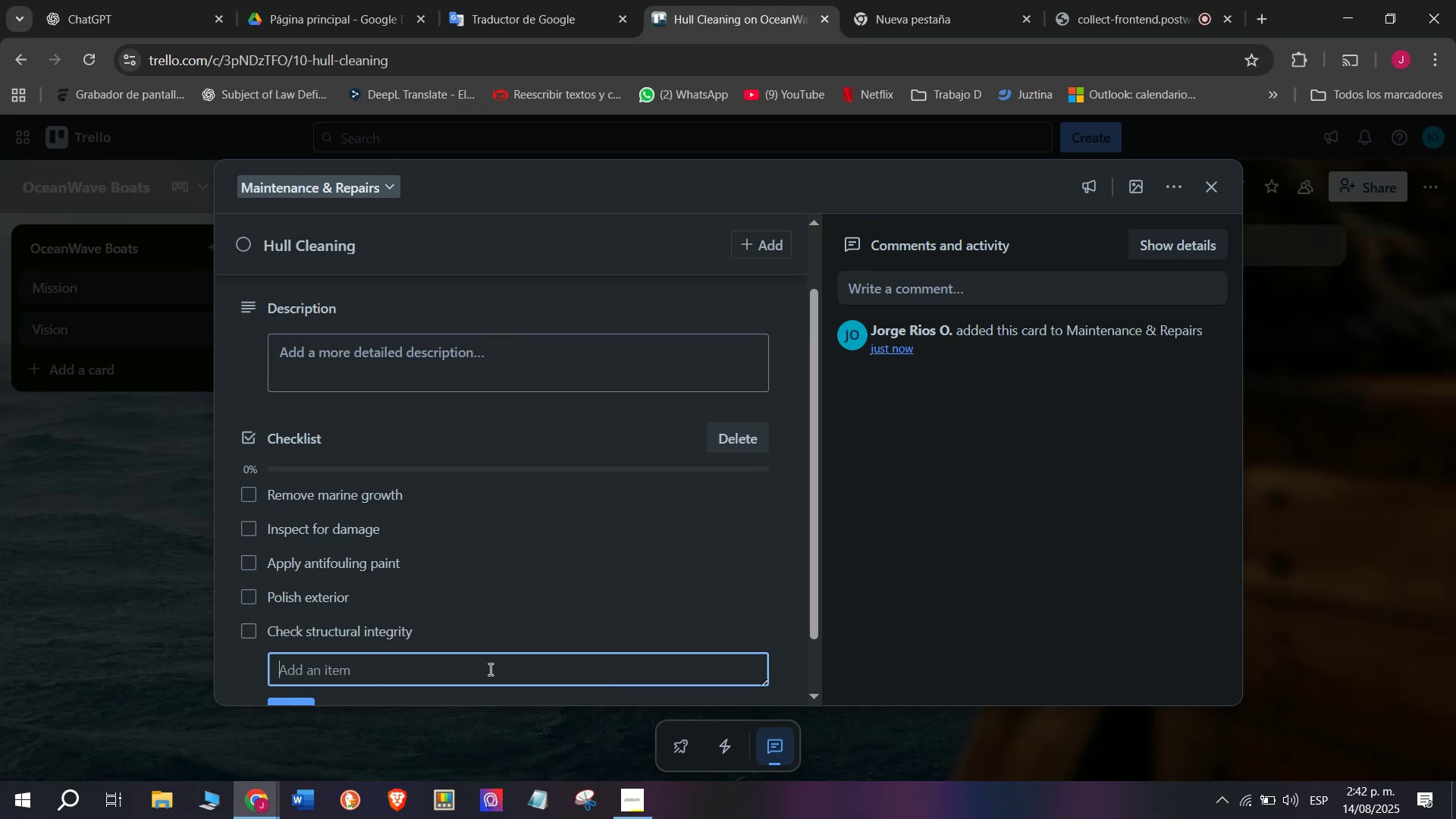 
scroll: coordinate [467, 578], scroll_direction: down, amount: 1.0
 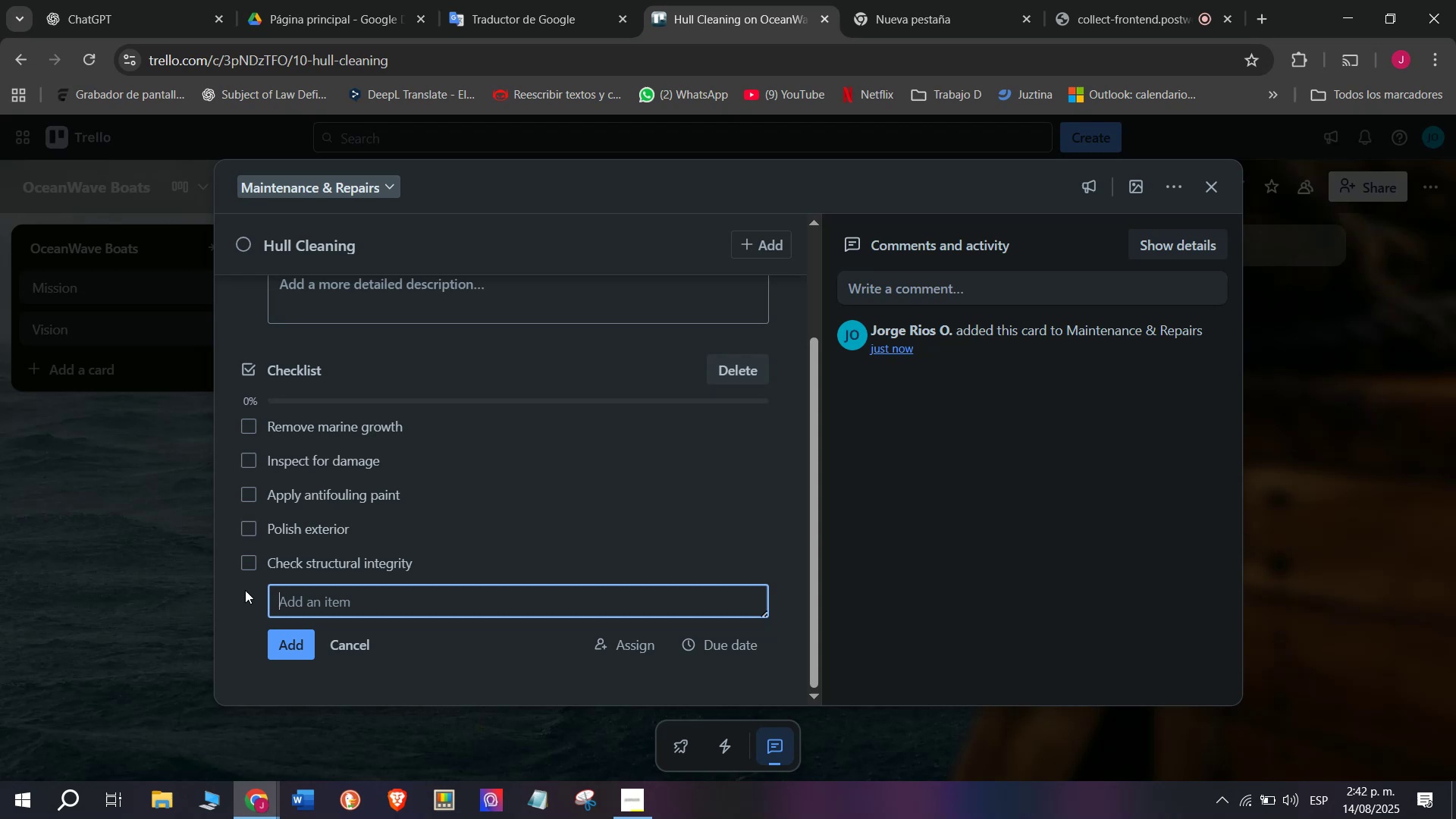 
scroll: coordinate [371, 547], scroll_direction: up, amount: 3.0
 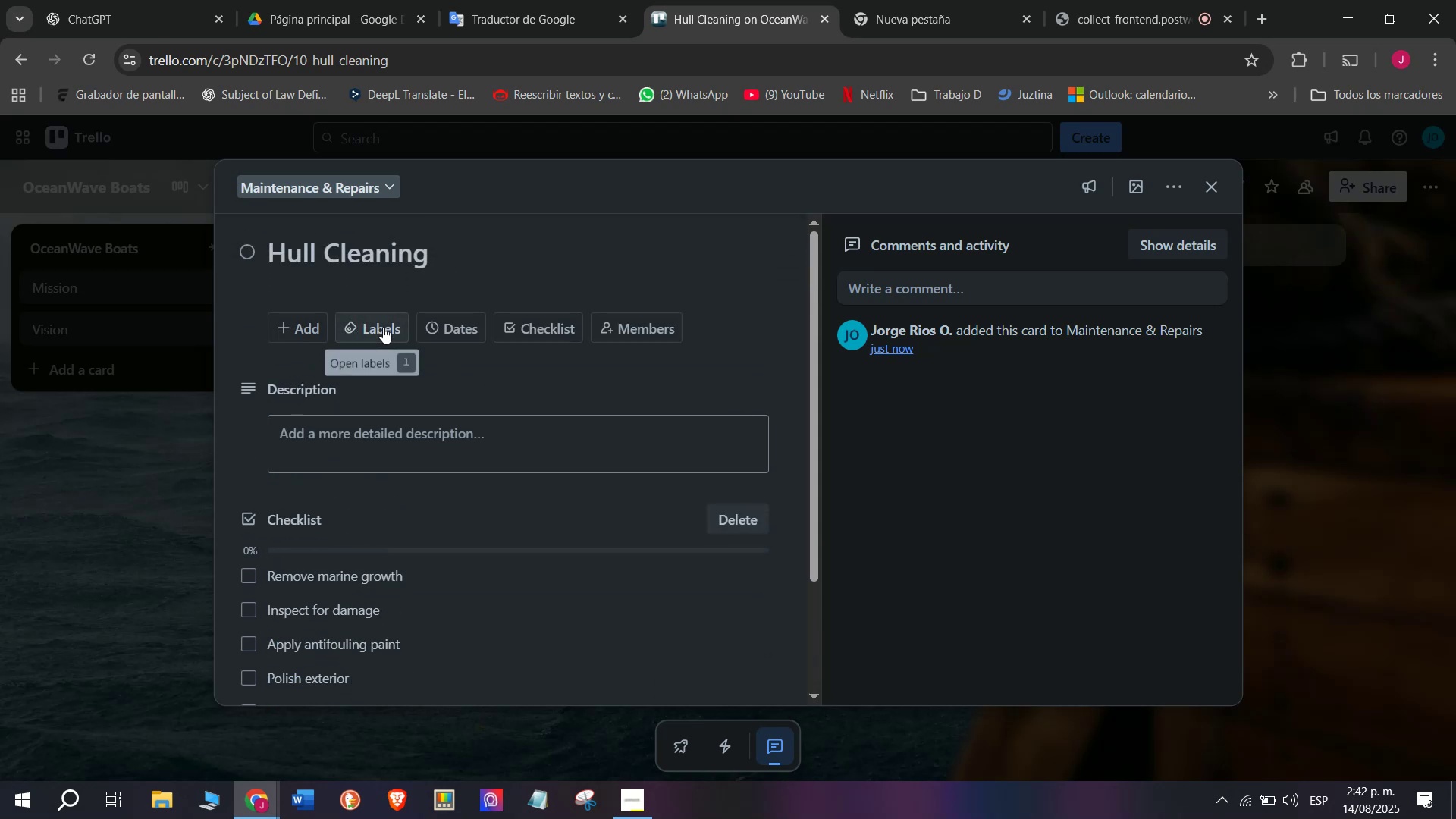 
left_click([383, 325])
 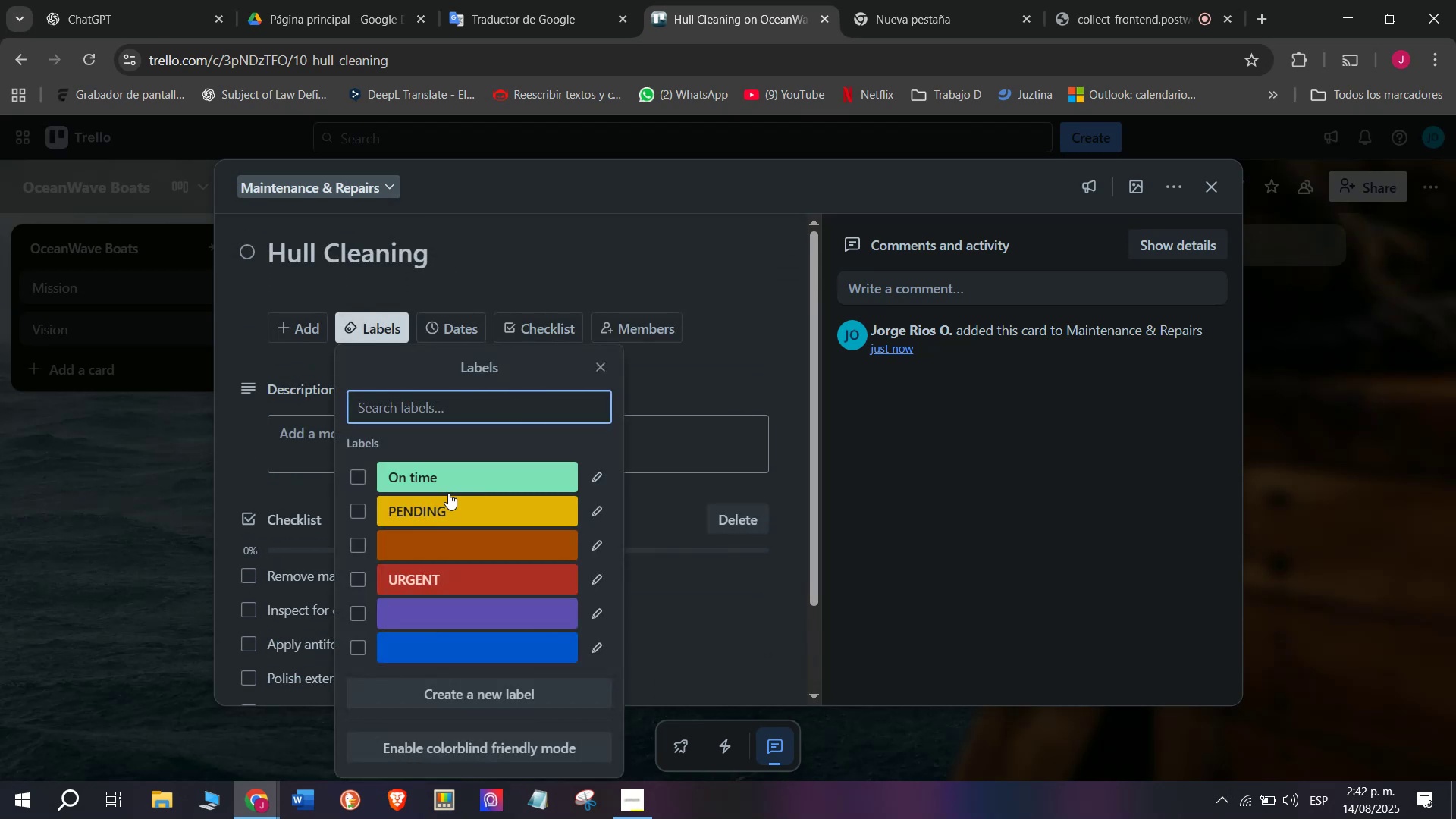 
left_click([438, 516])
 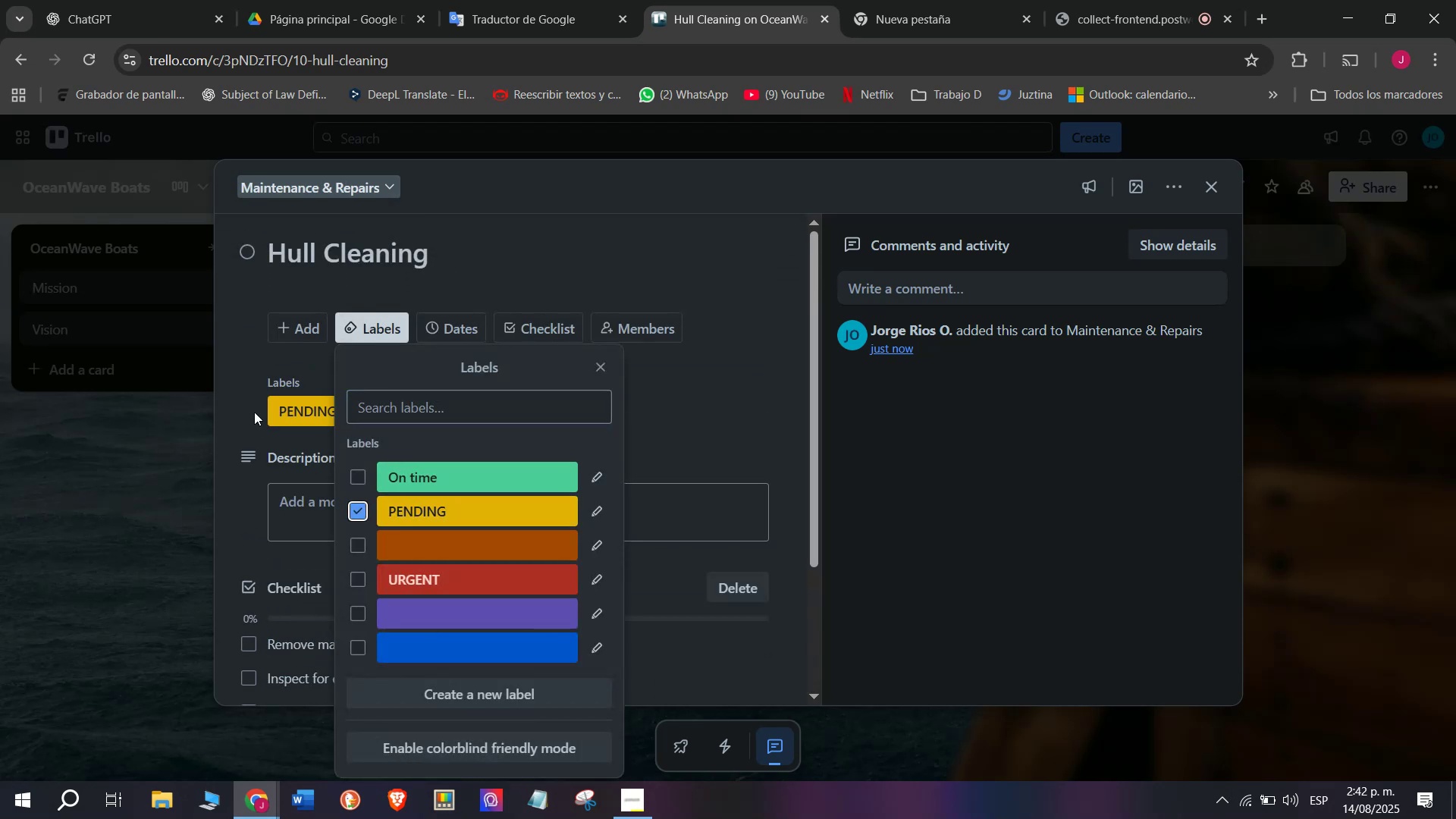 
left_click_drag(start_coordinate=[252, 403], to_coordinate=[248, 403])
 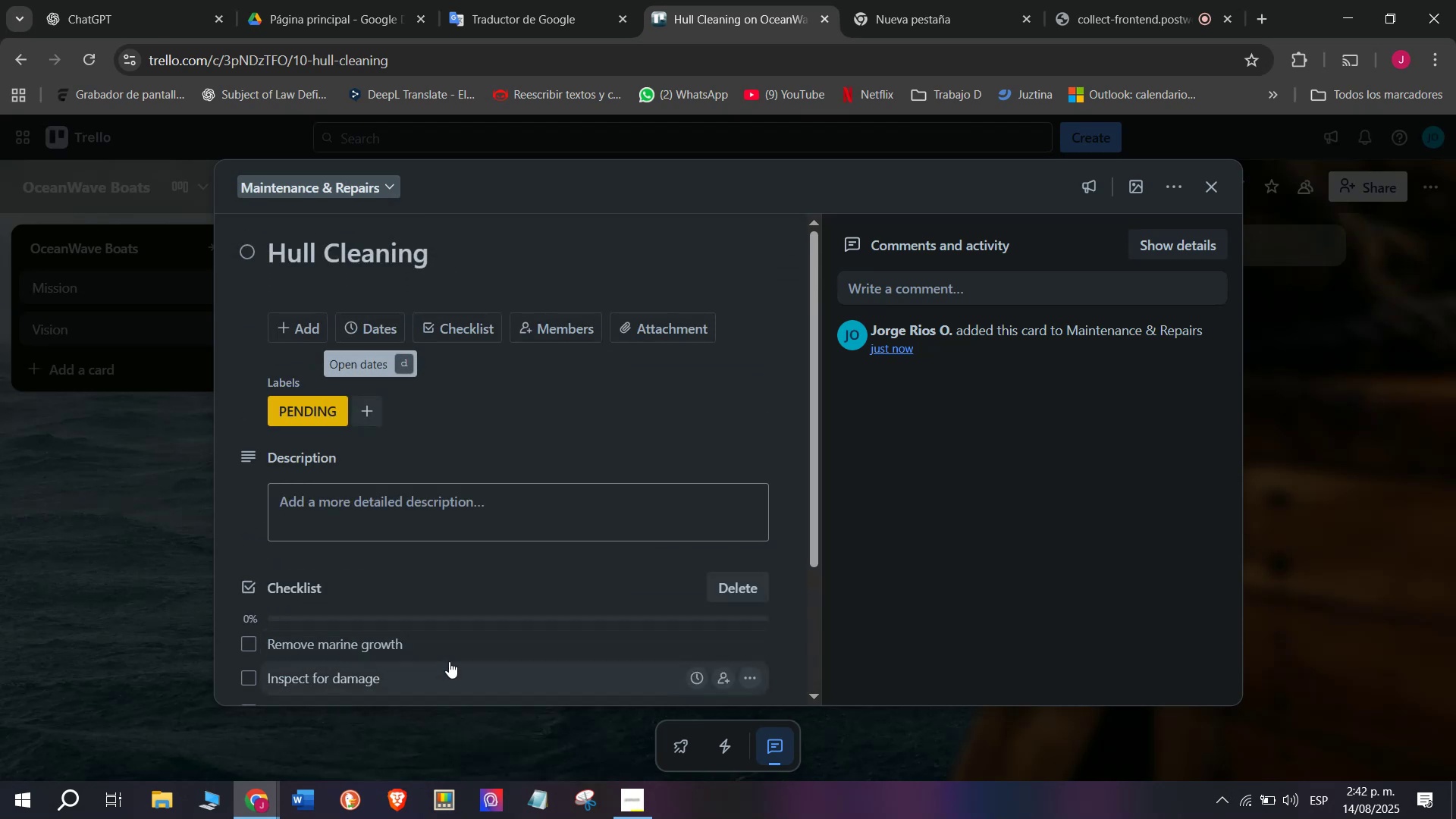 
scroll: coordinate [518, 455], scroll_direction: down, amount: 4.0
 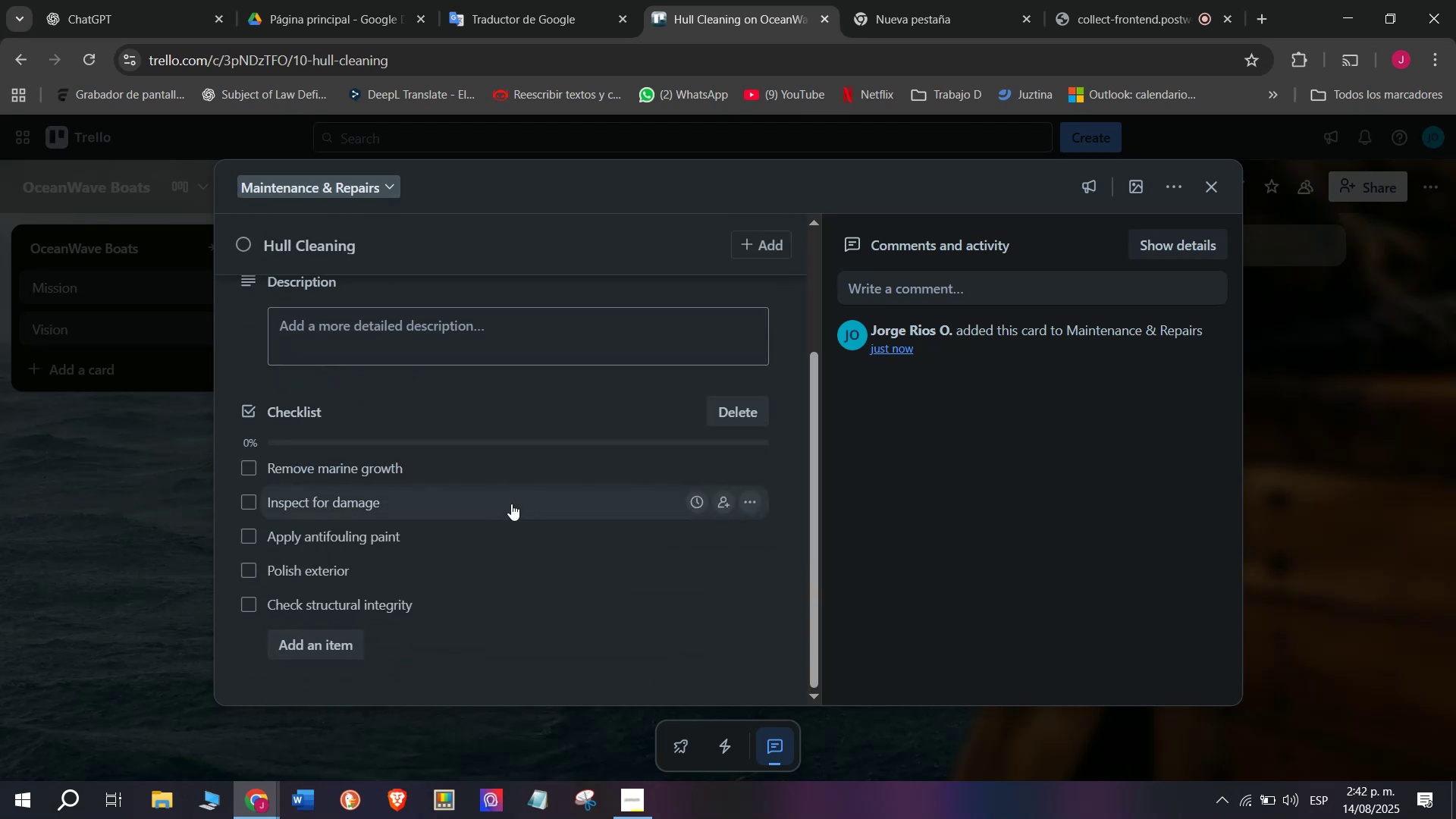 
scroll: coordinate [469, 456], scroll_direction: up, amount: 3.0
 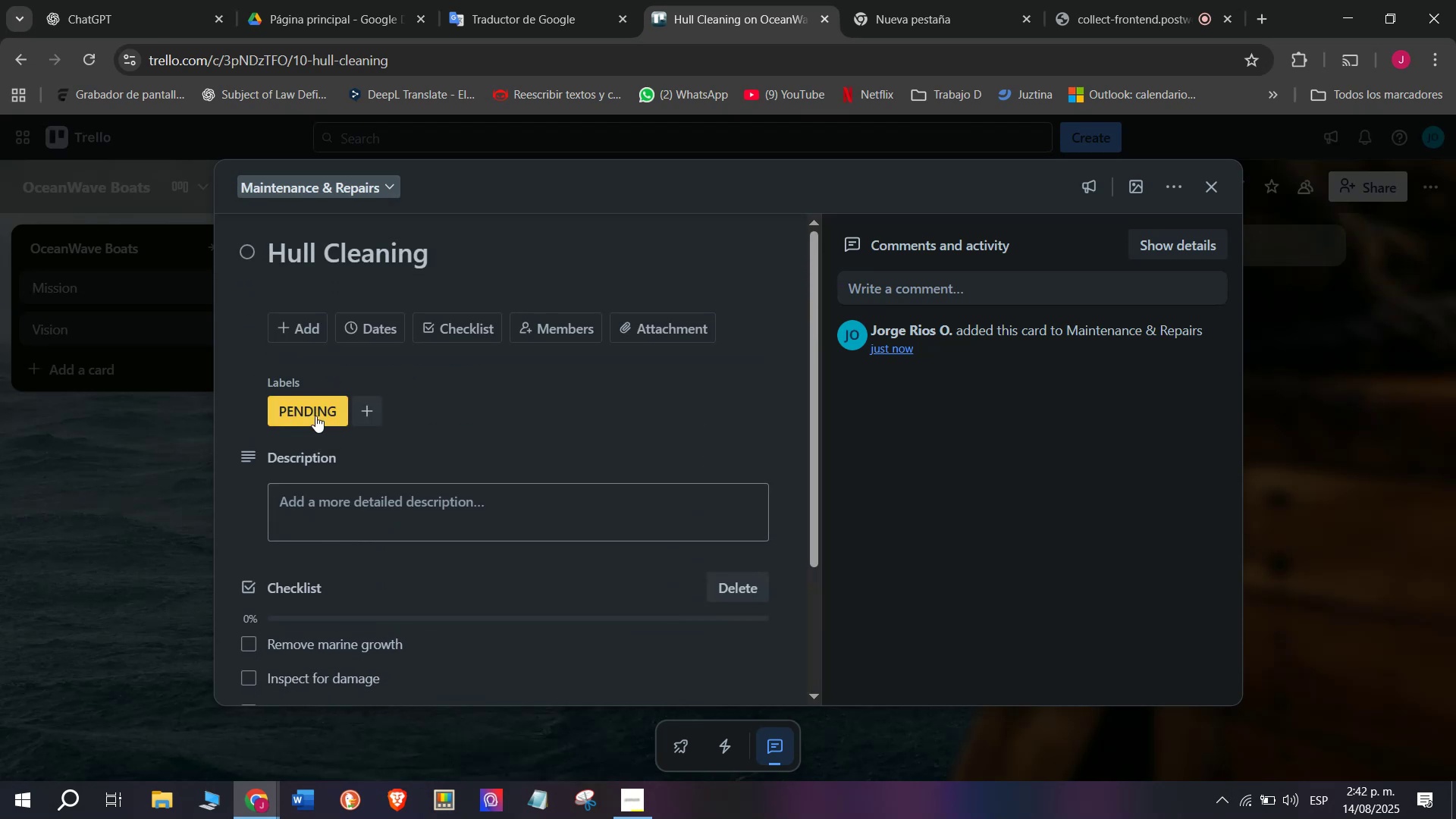 
scroll: coordinate [394, 475], scroll_direction: down, amount: 3.0
 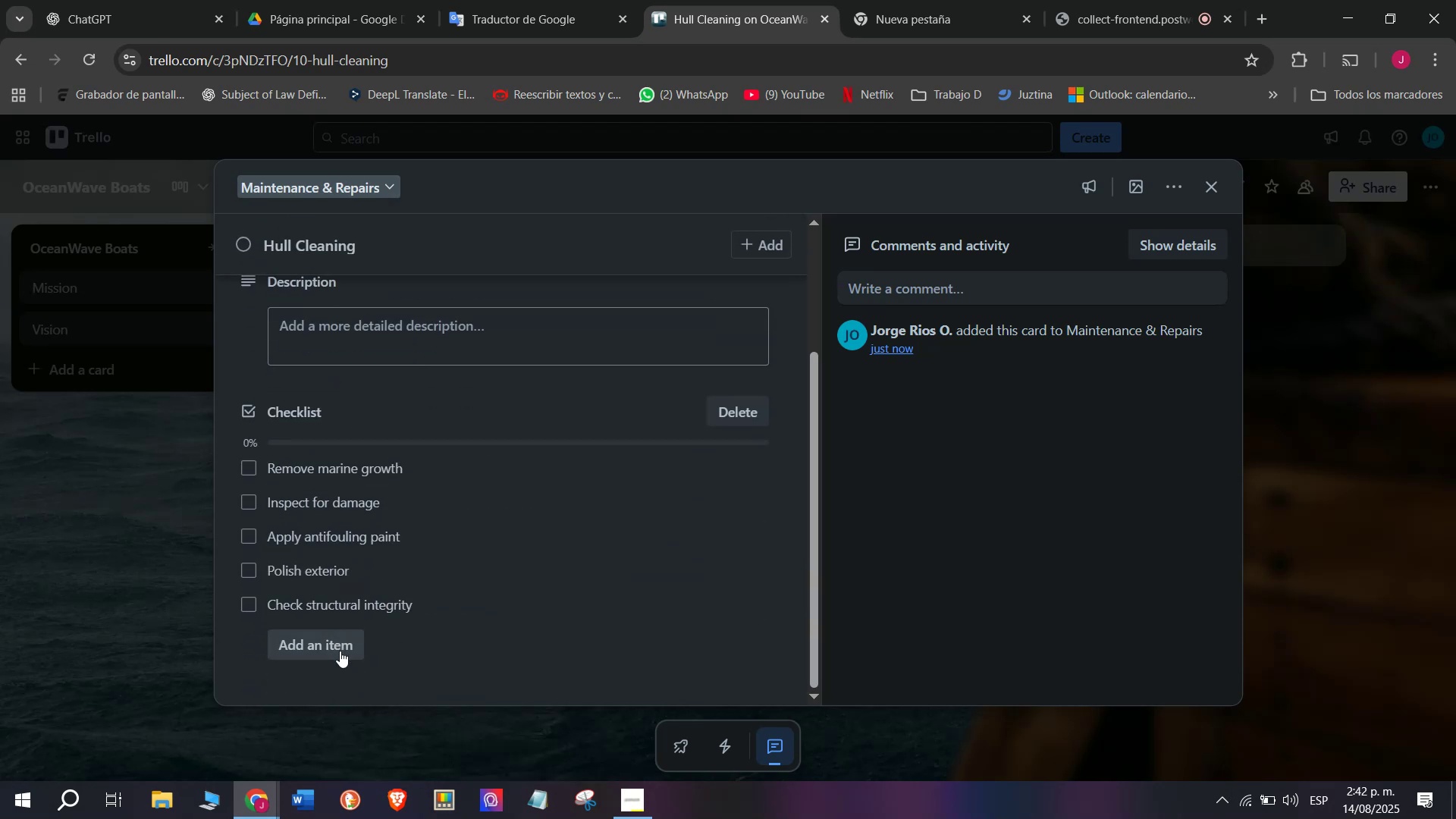 
left_click([340, 651])
 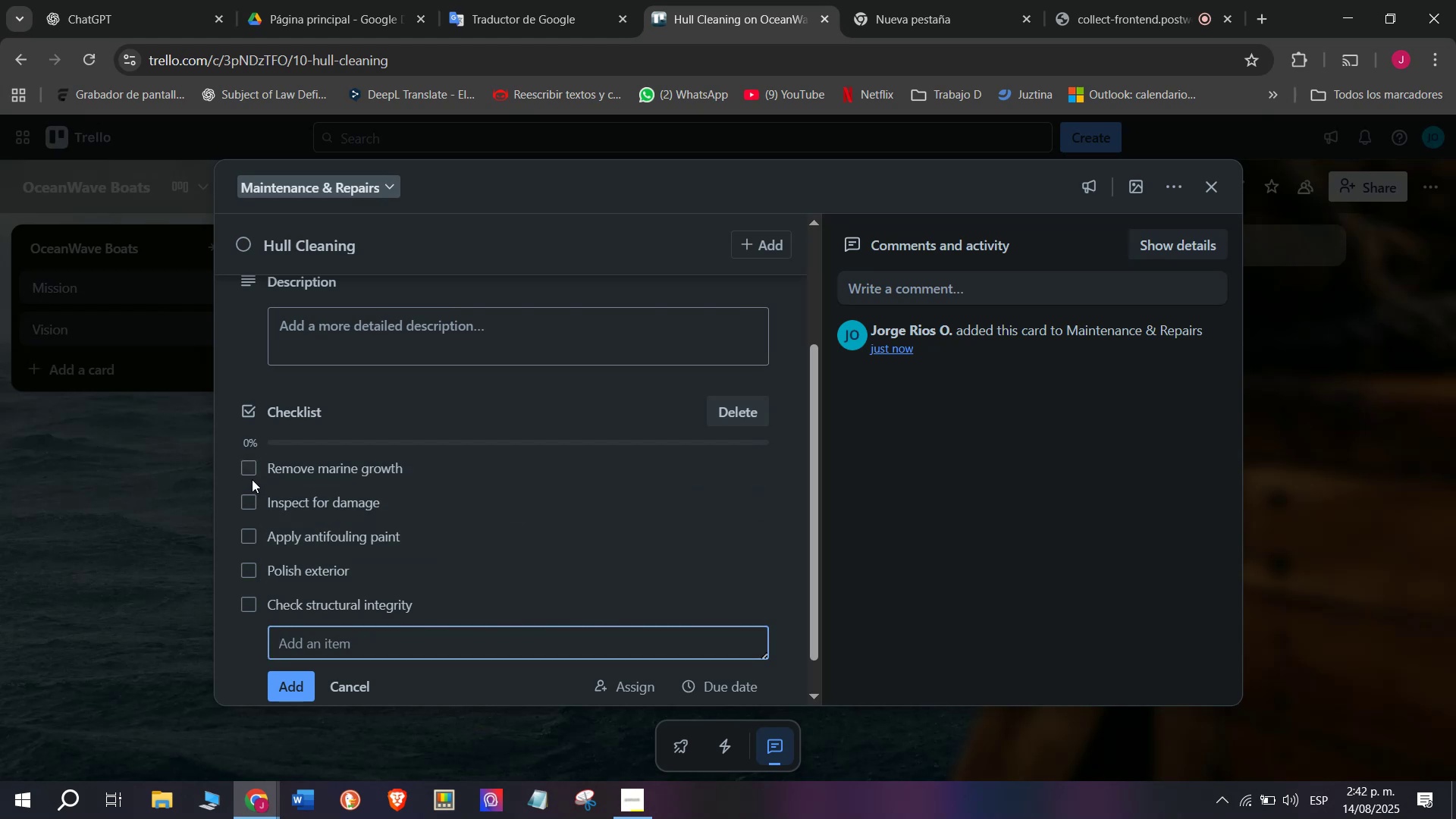 
double_click([241, 501])
 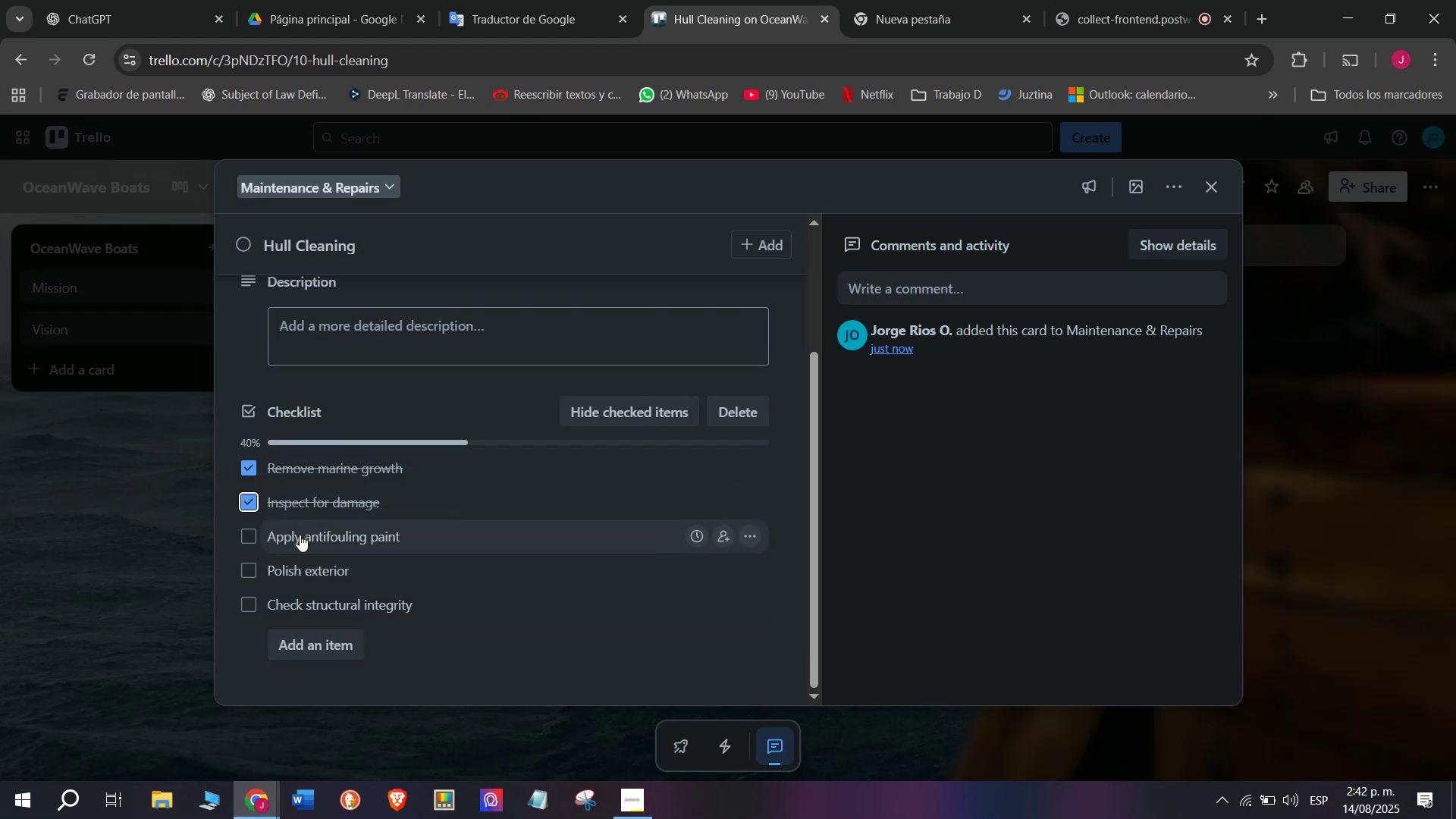 
left_click([322, 657])
 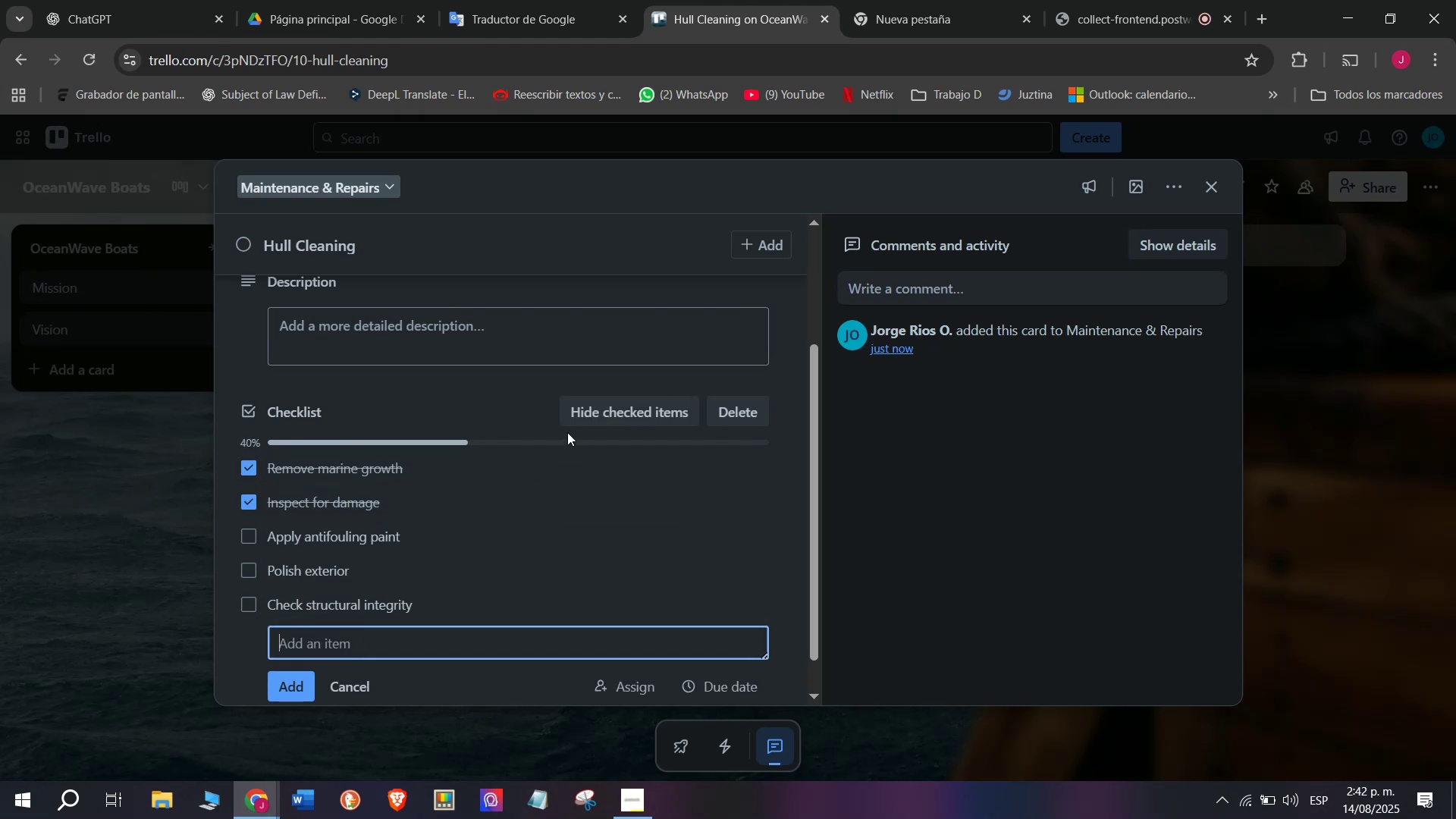 
type(Approve maintenance)
 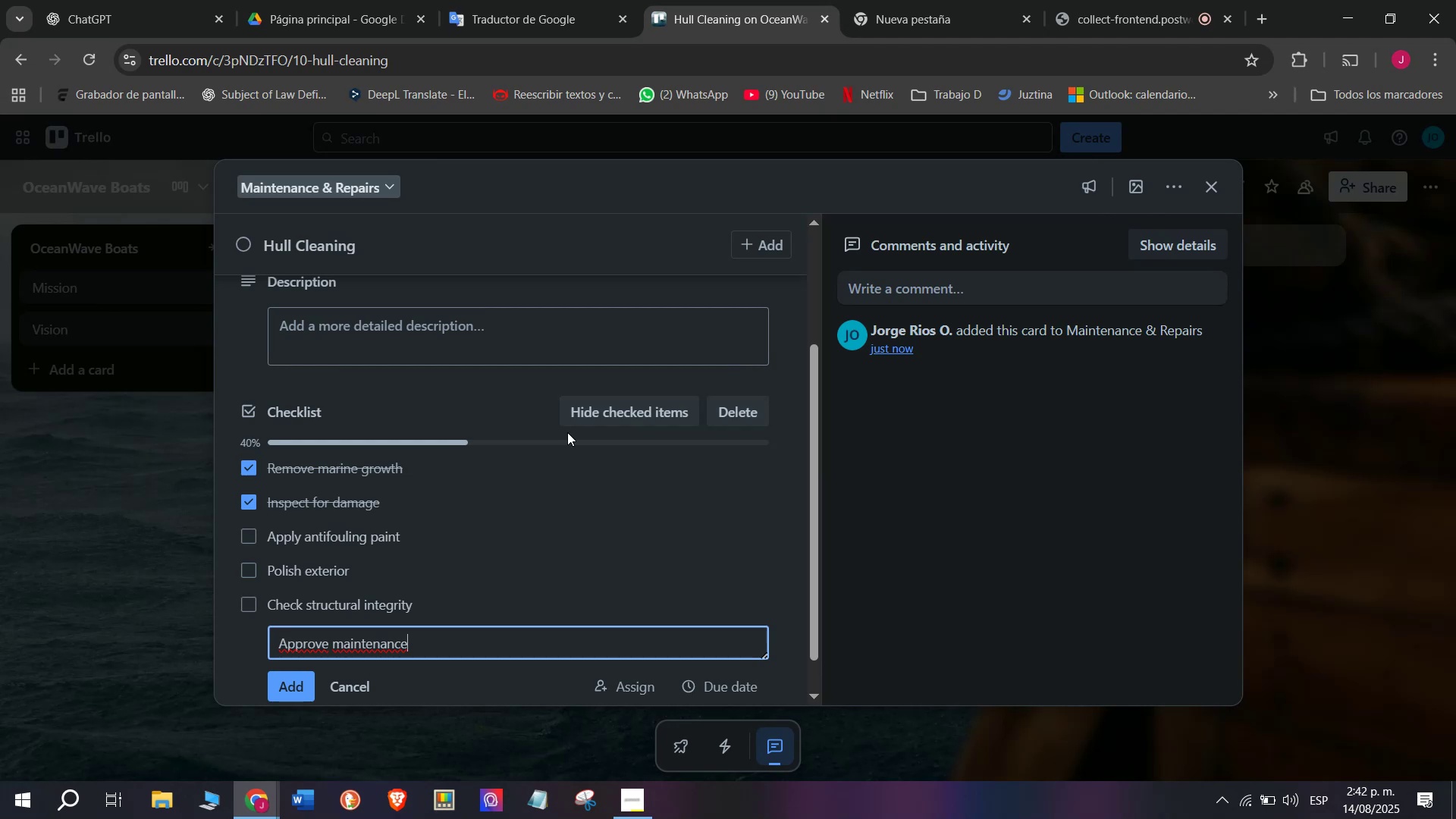 
key(Enter)
 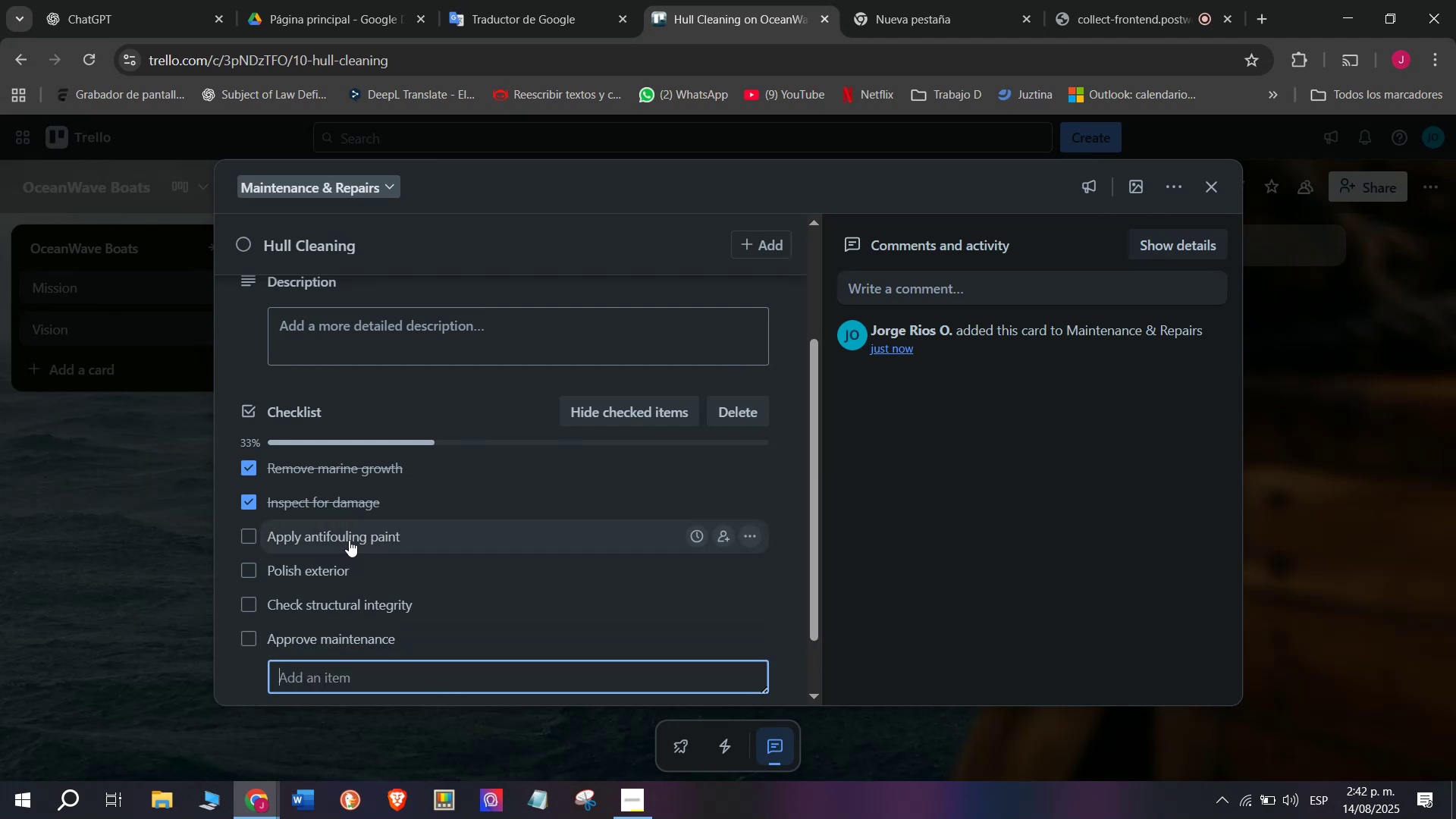 
scroll: coordinate [245, 488], scroll_direction: up, amount: 2.0
 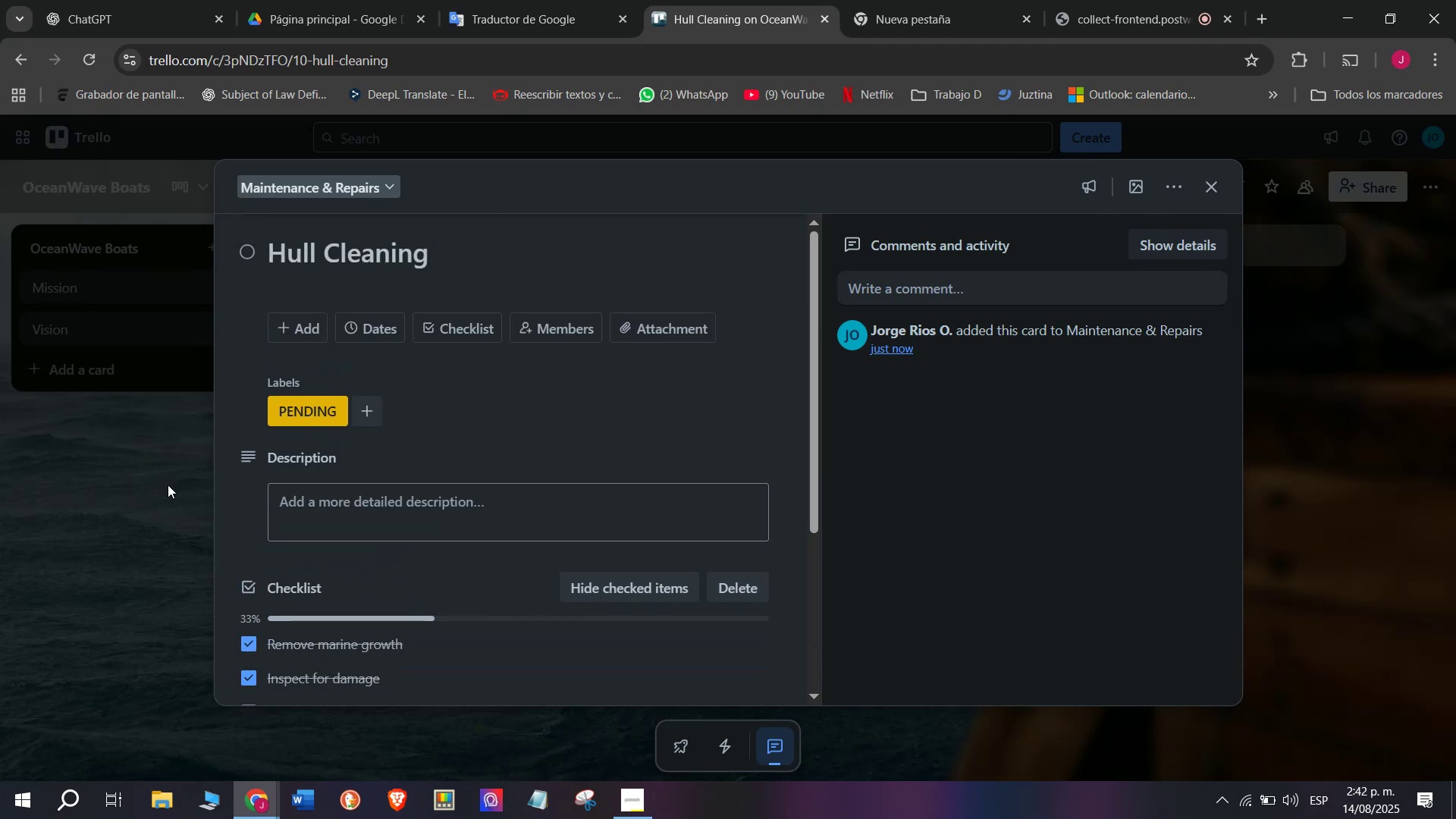 
left_click([158, 505])
 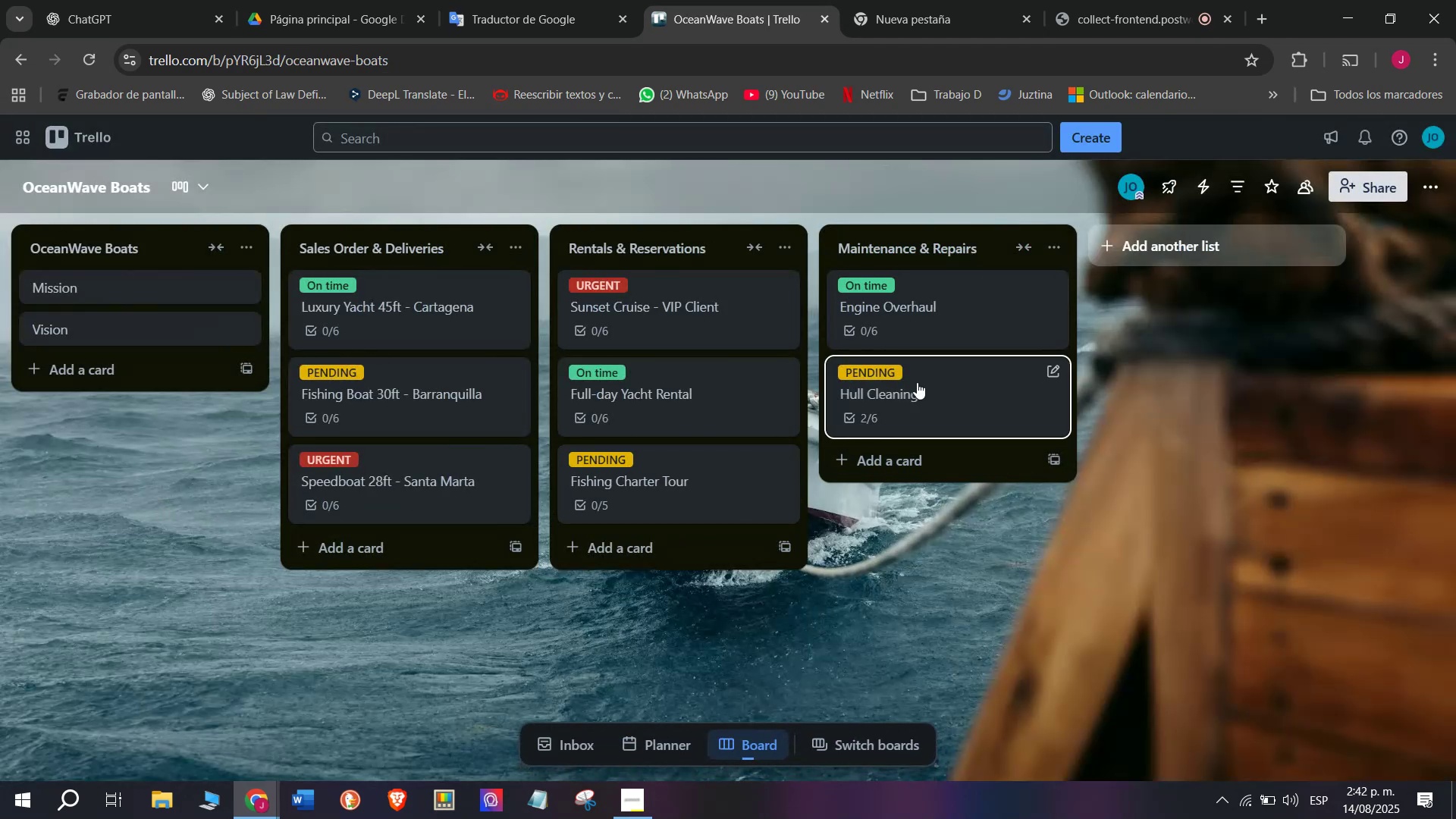 
left_click([877, 365])
 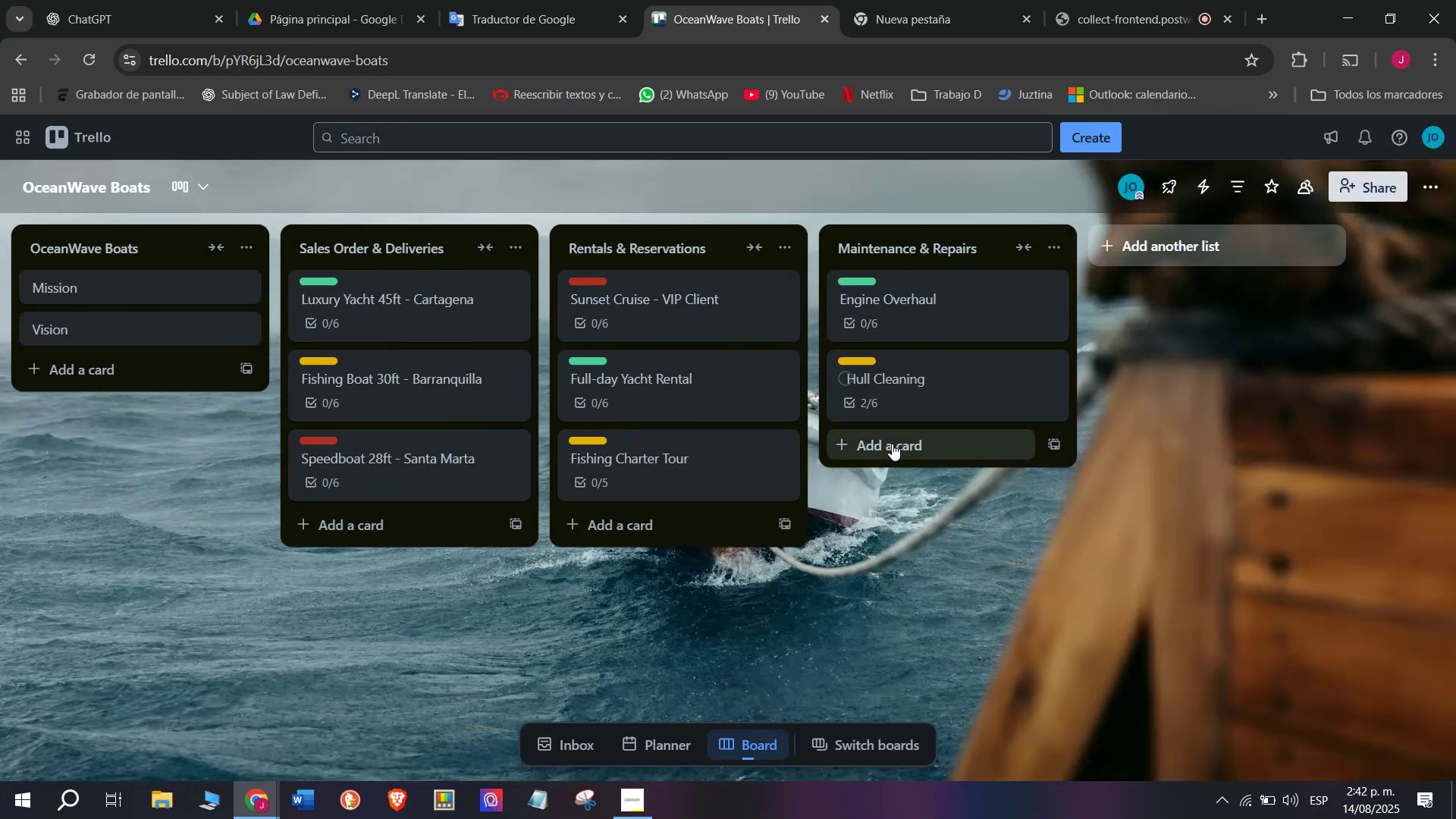 
left_click([899, 457])
 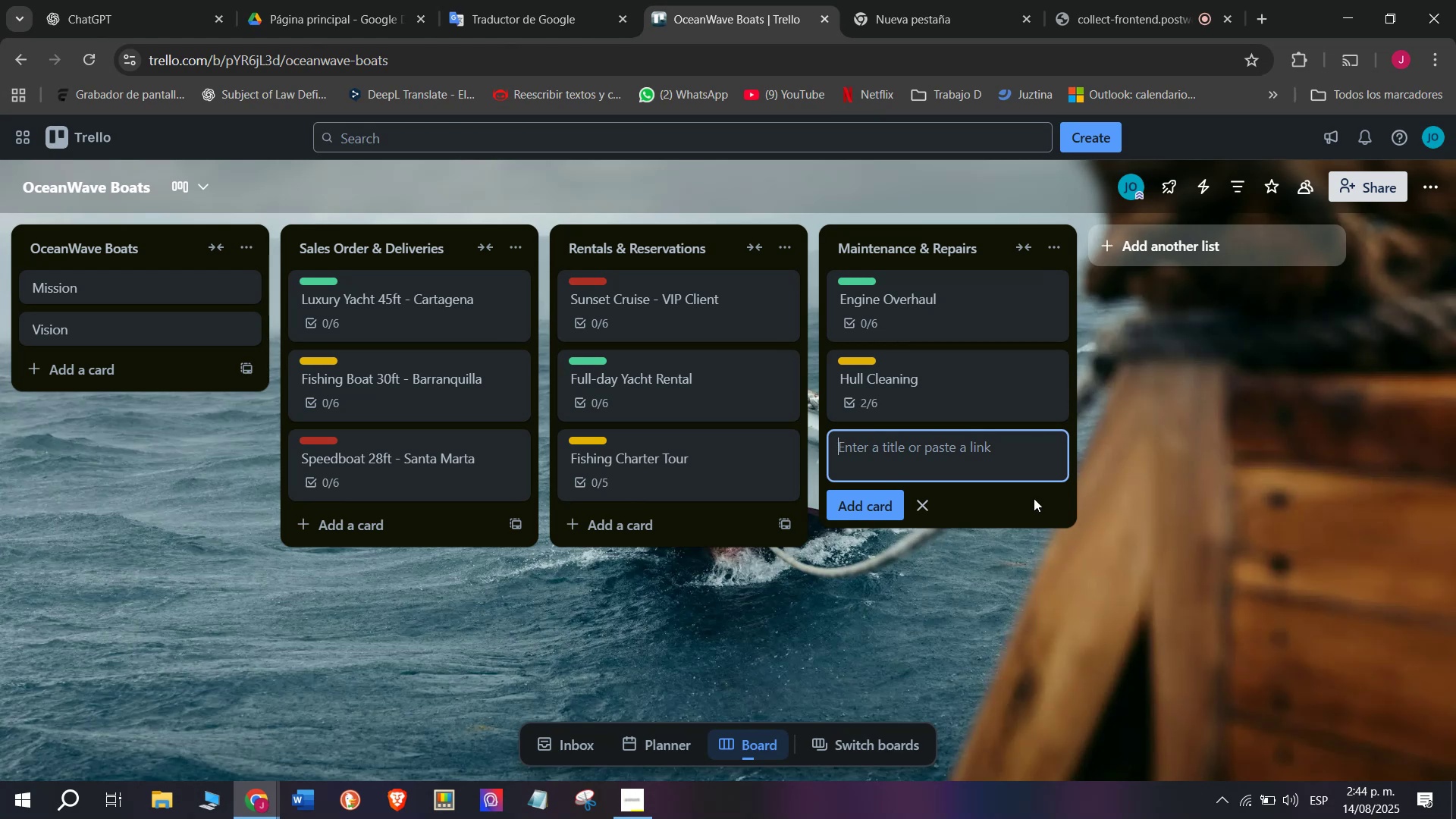 
wait(84.67)
 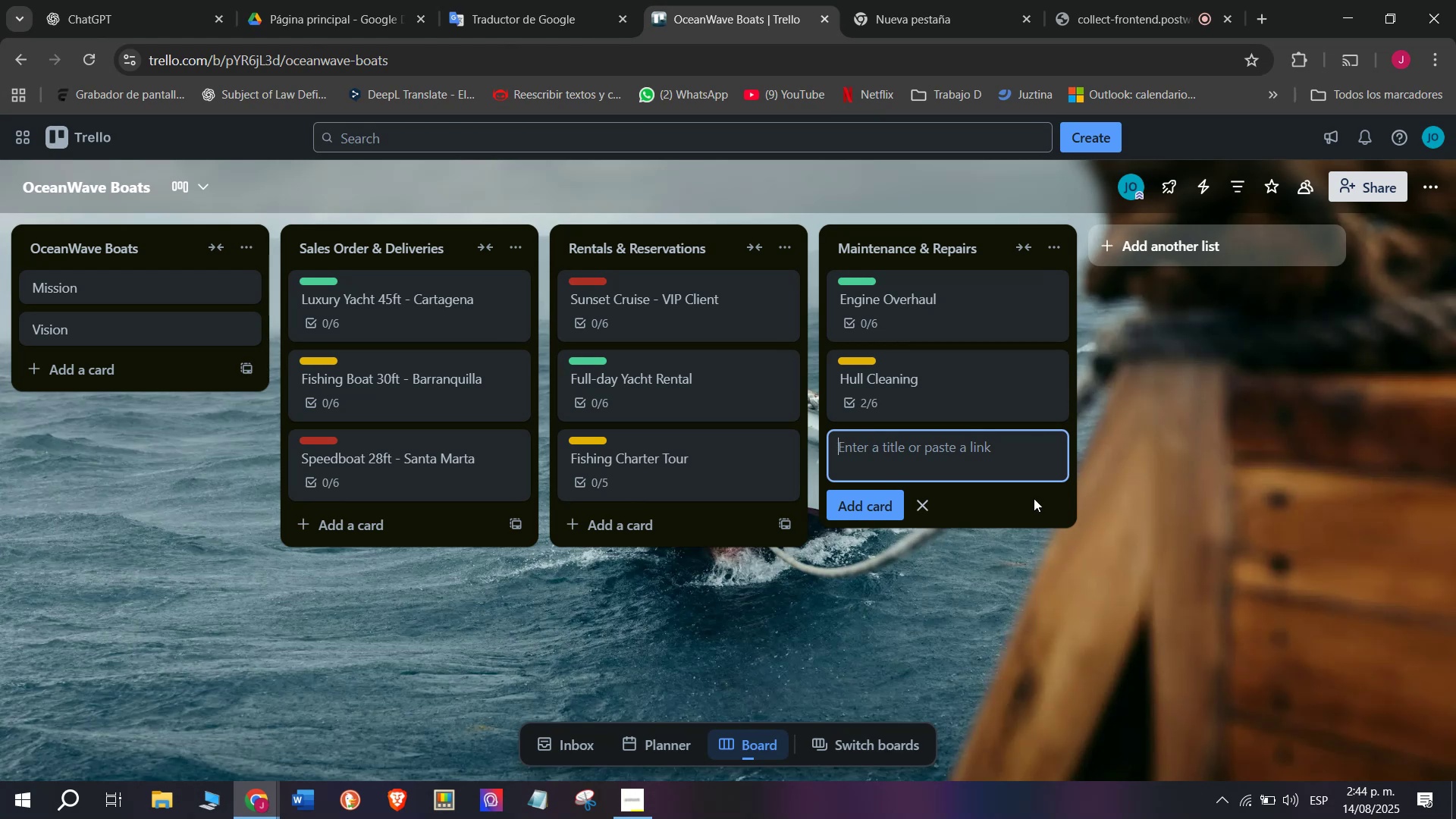 
type(Electrical system check)
 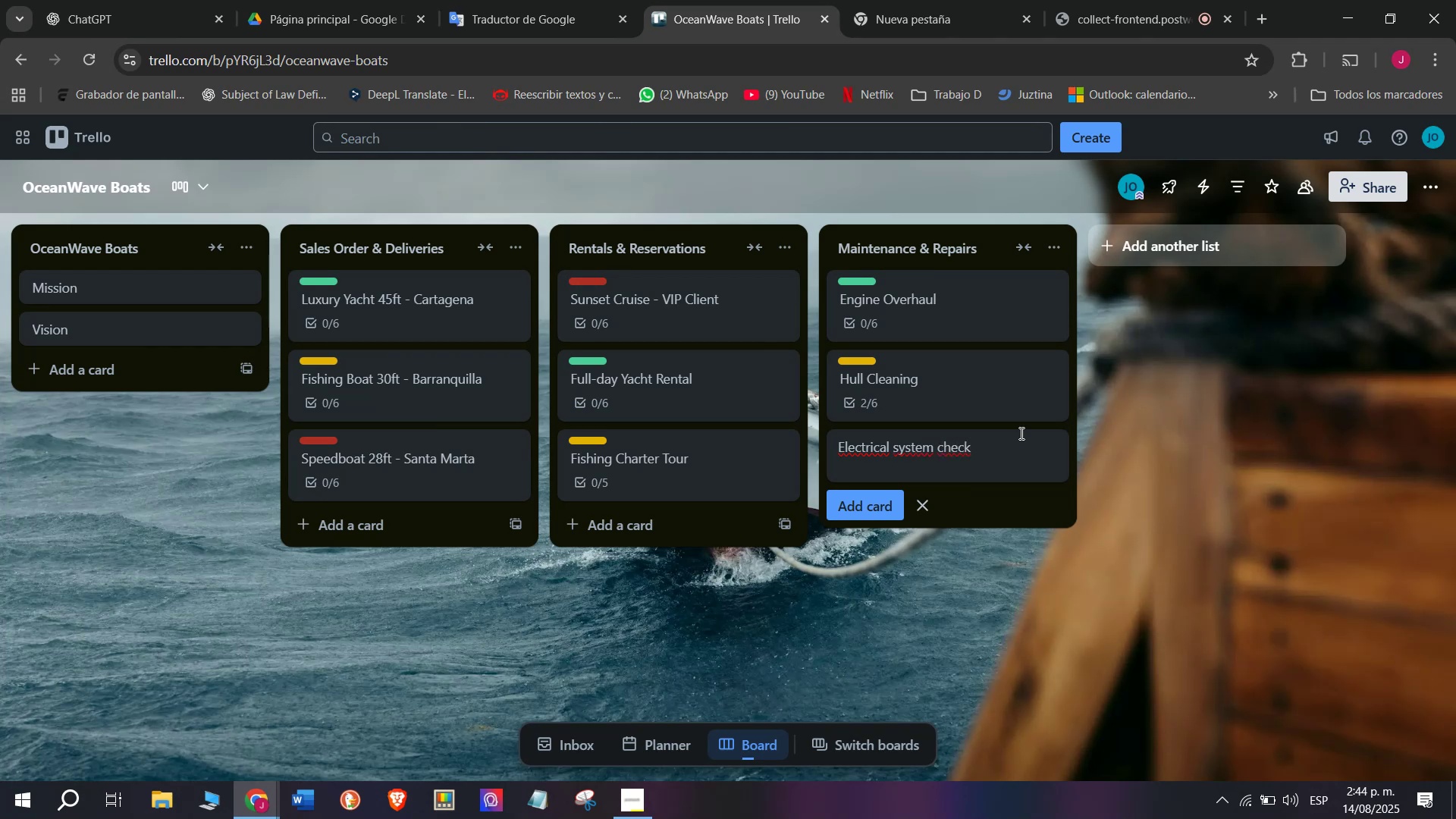 
key(Enter)
 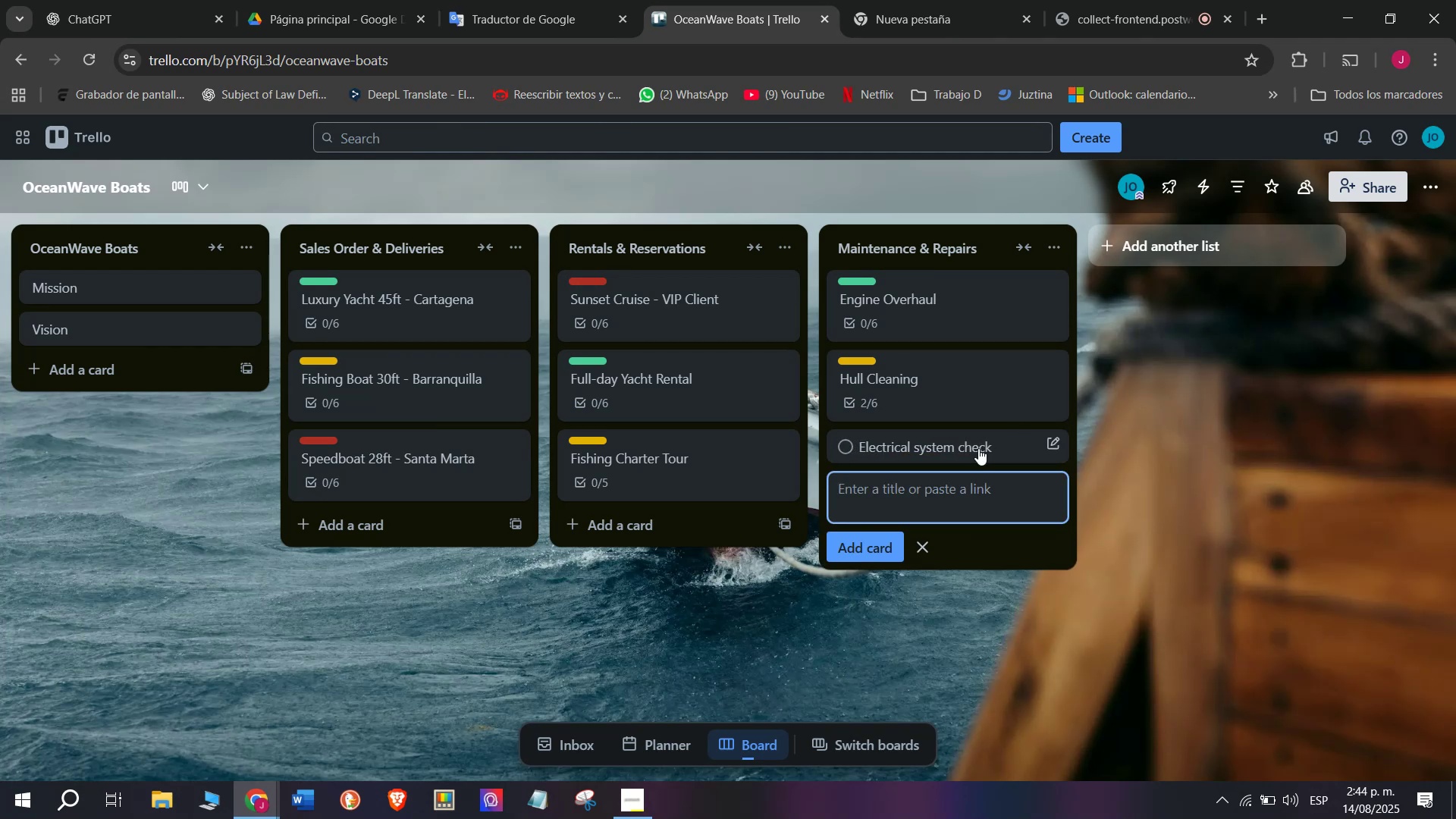 
left_click([920, 441])
 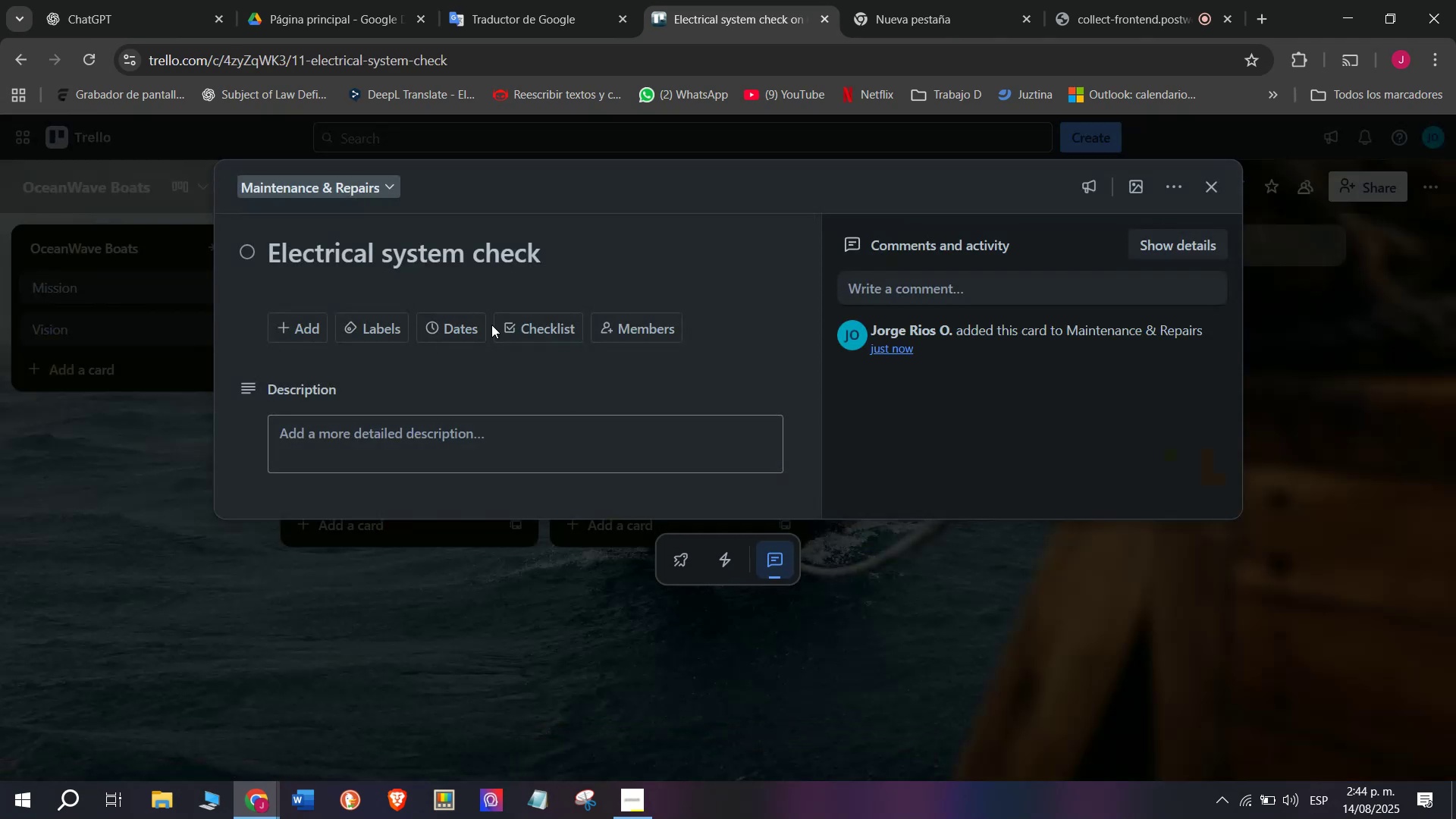 
left_click([522, 325])
 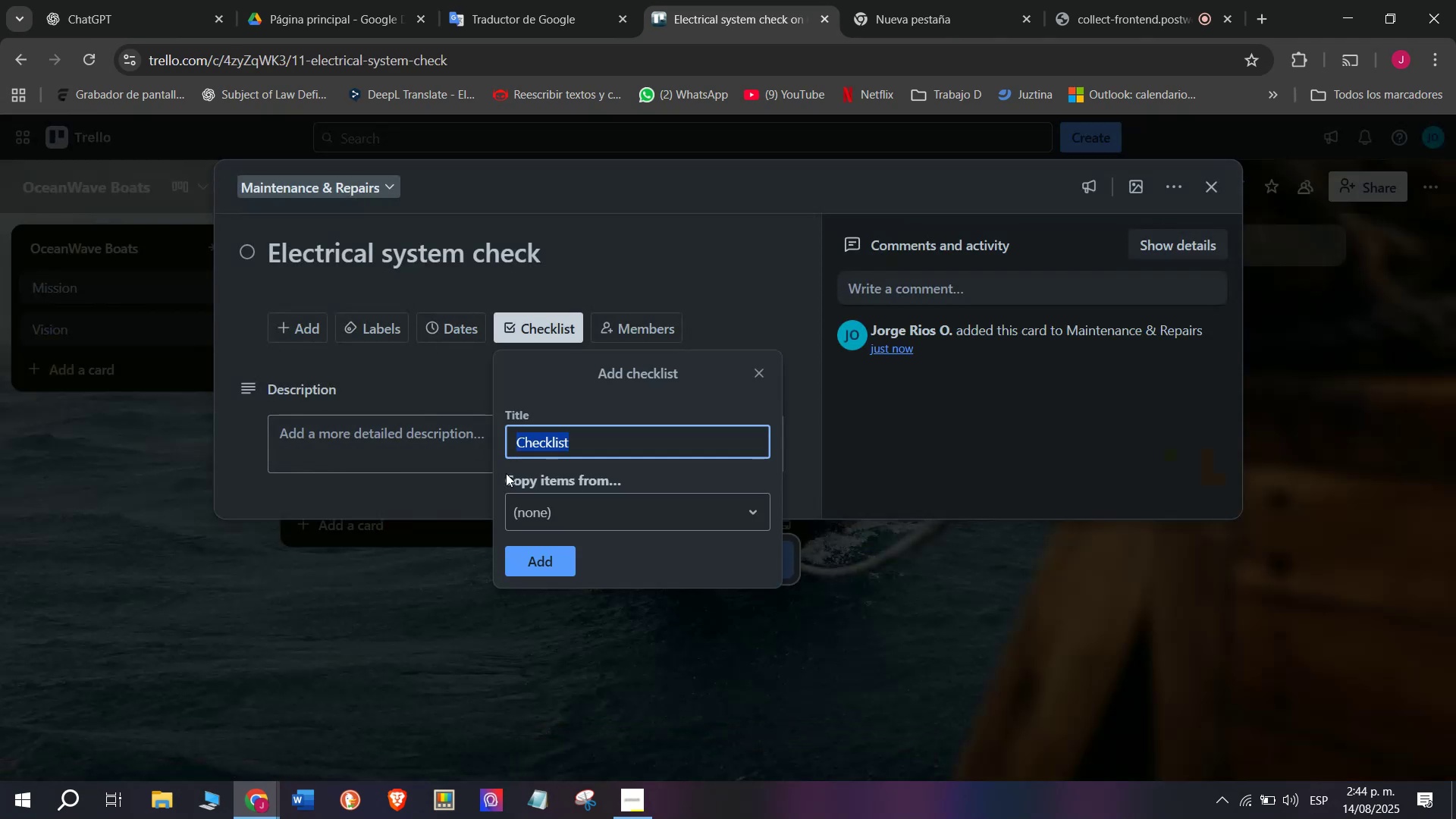 
left_click([550, 560])
 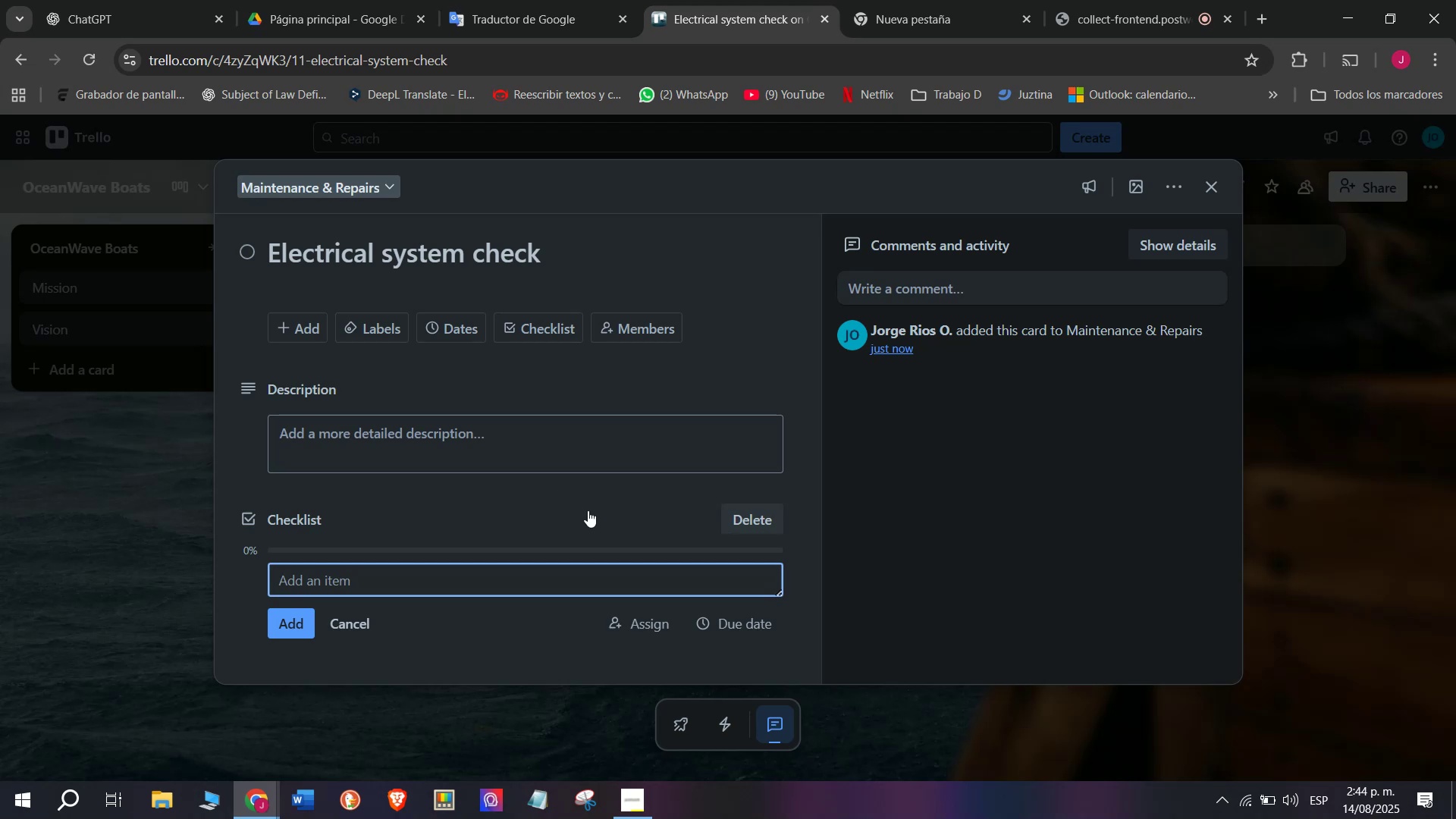 
type(Inspec)
 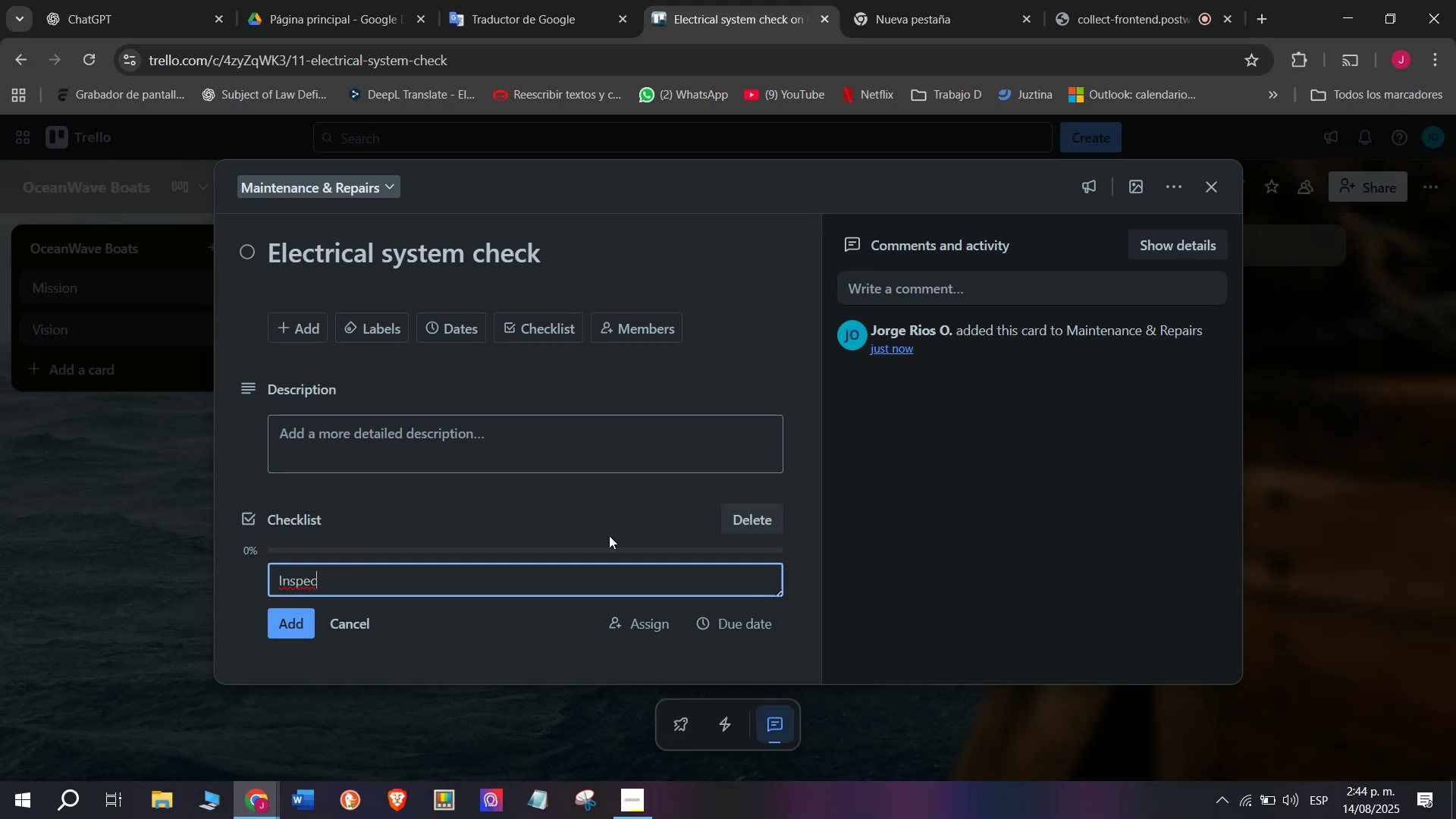 
wait(5.76)
 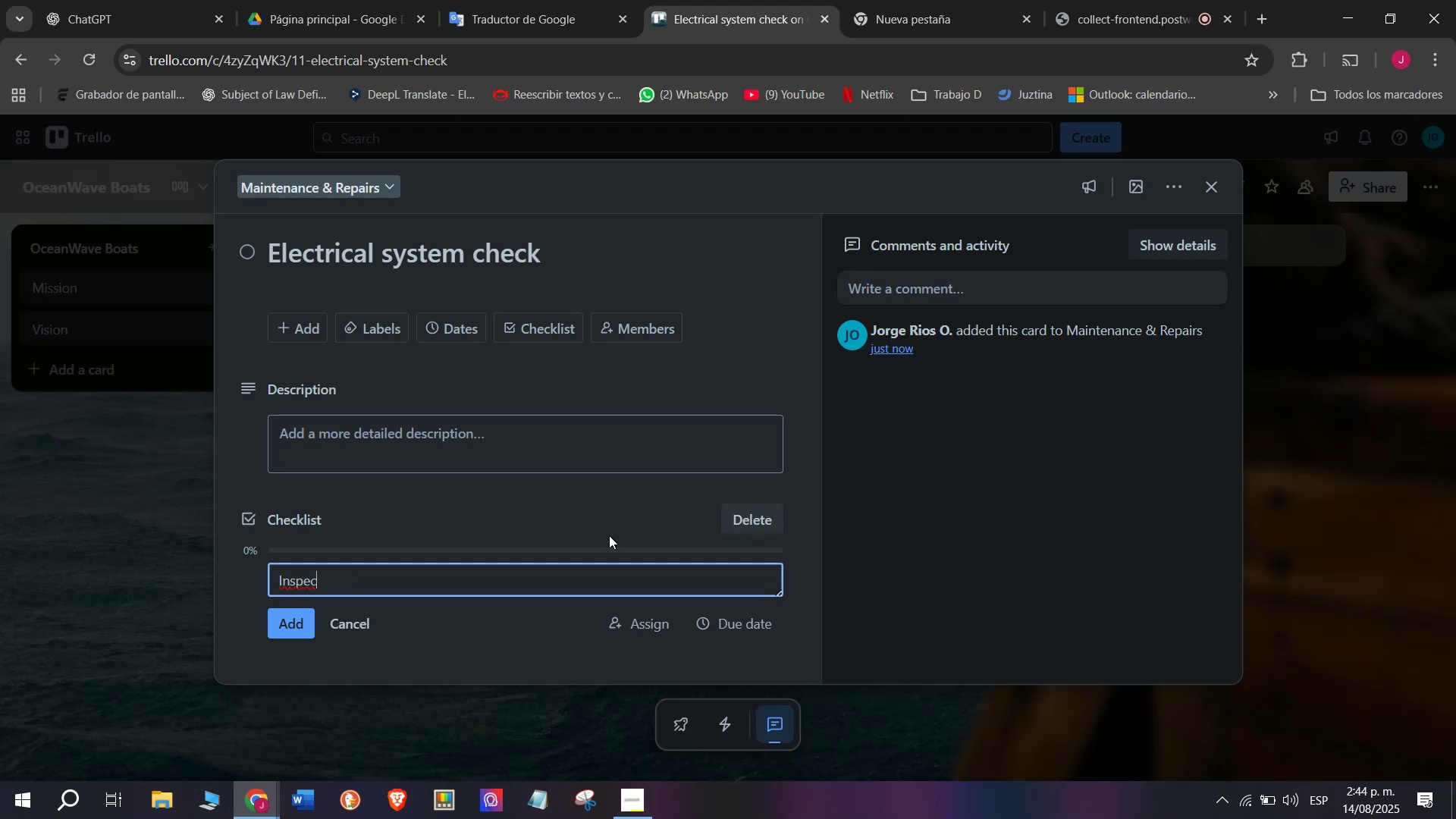 
type(t wiring)
 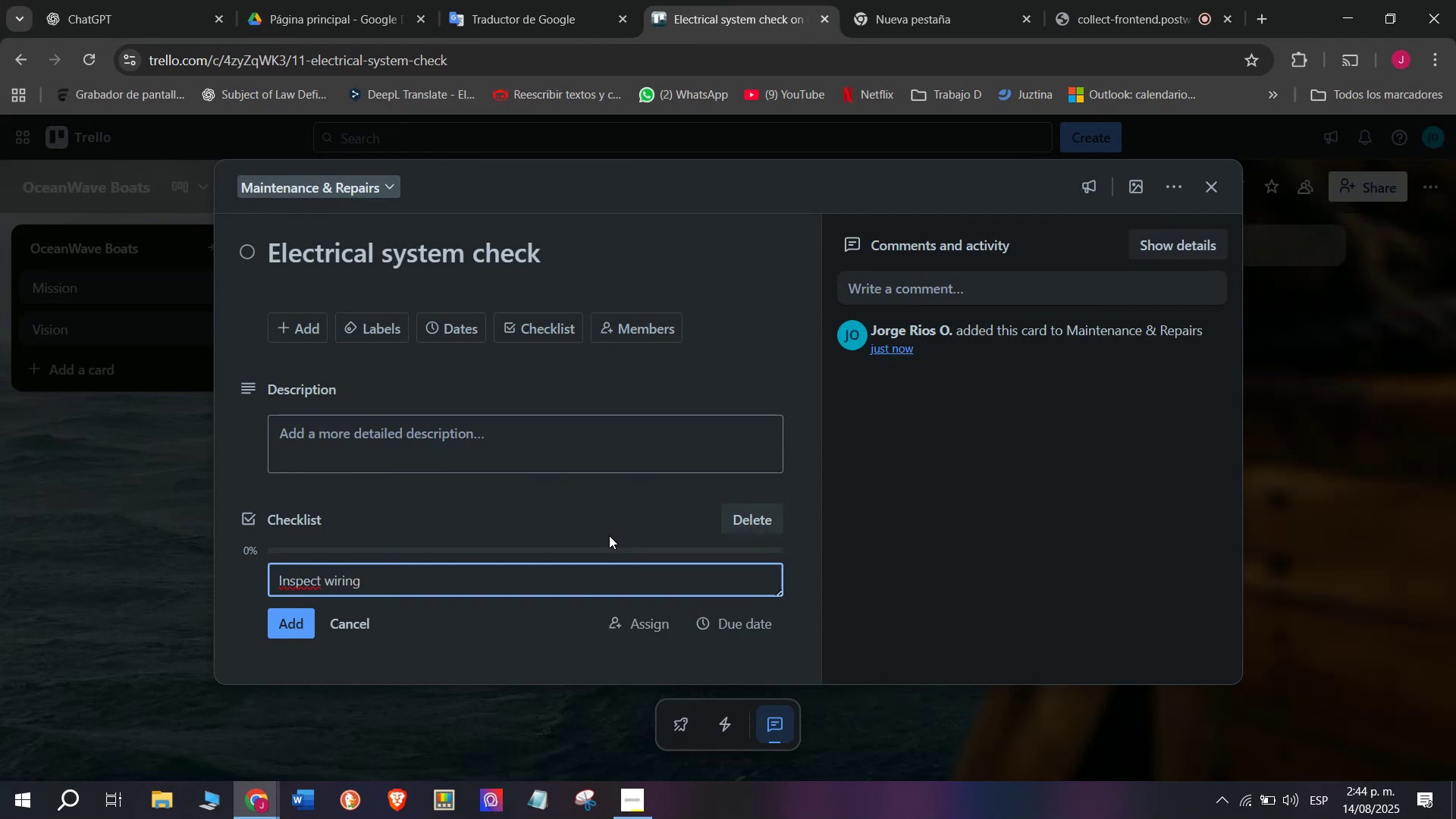 
key(Enter)
 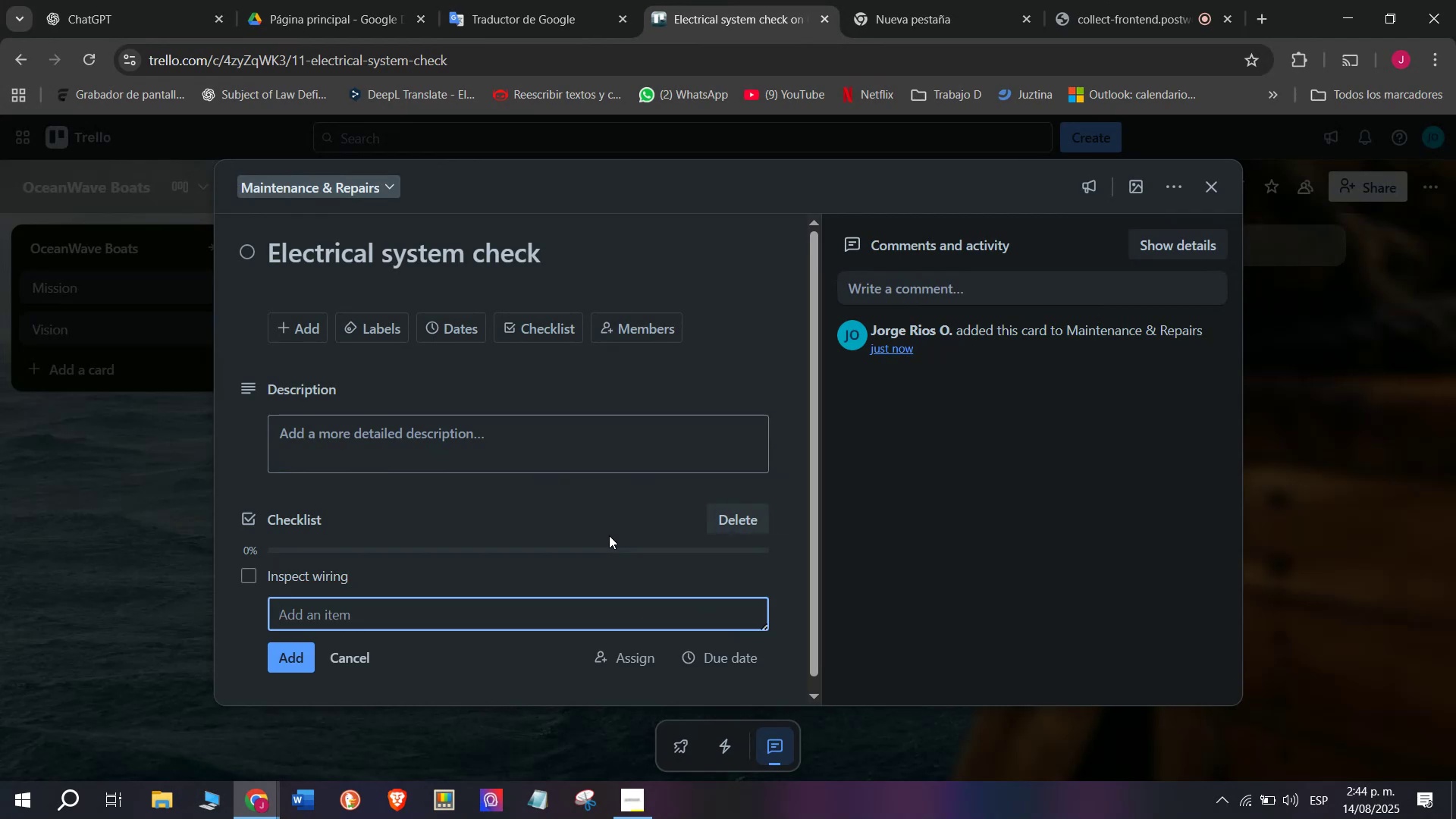 
type(Test light )
key(Backspace)
type(ing Systems)
 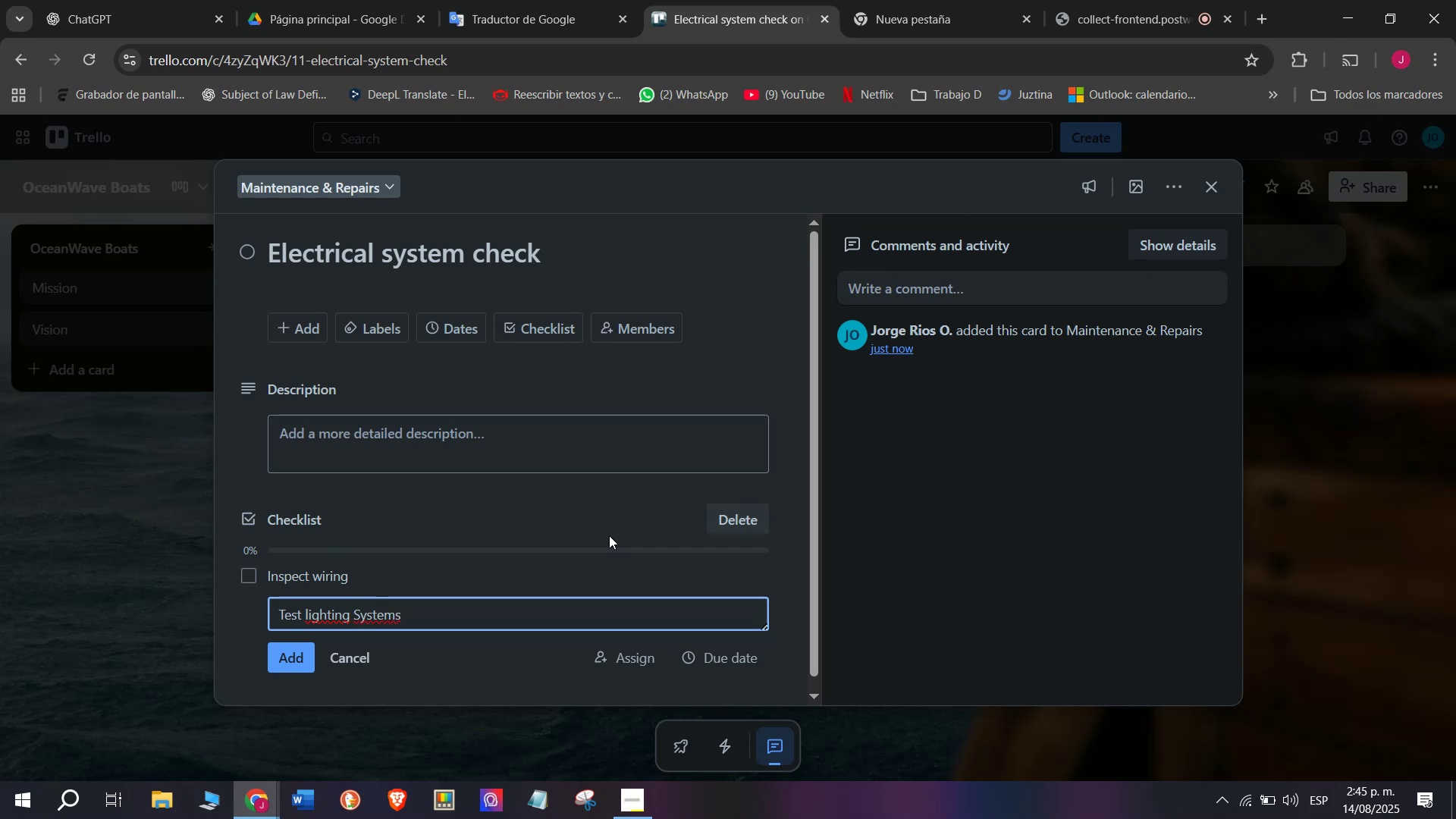 
key(Enter)
 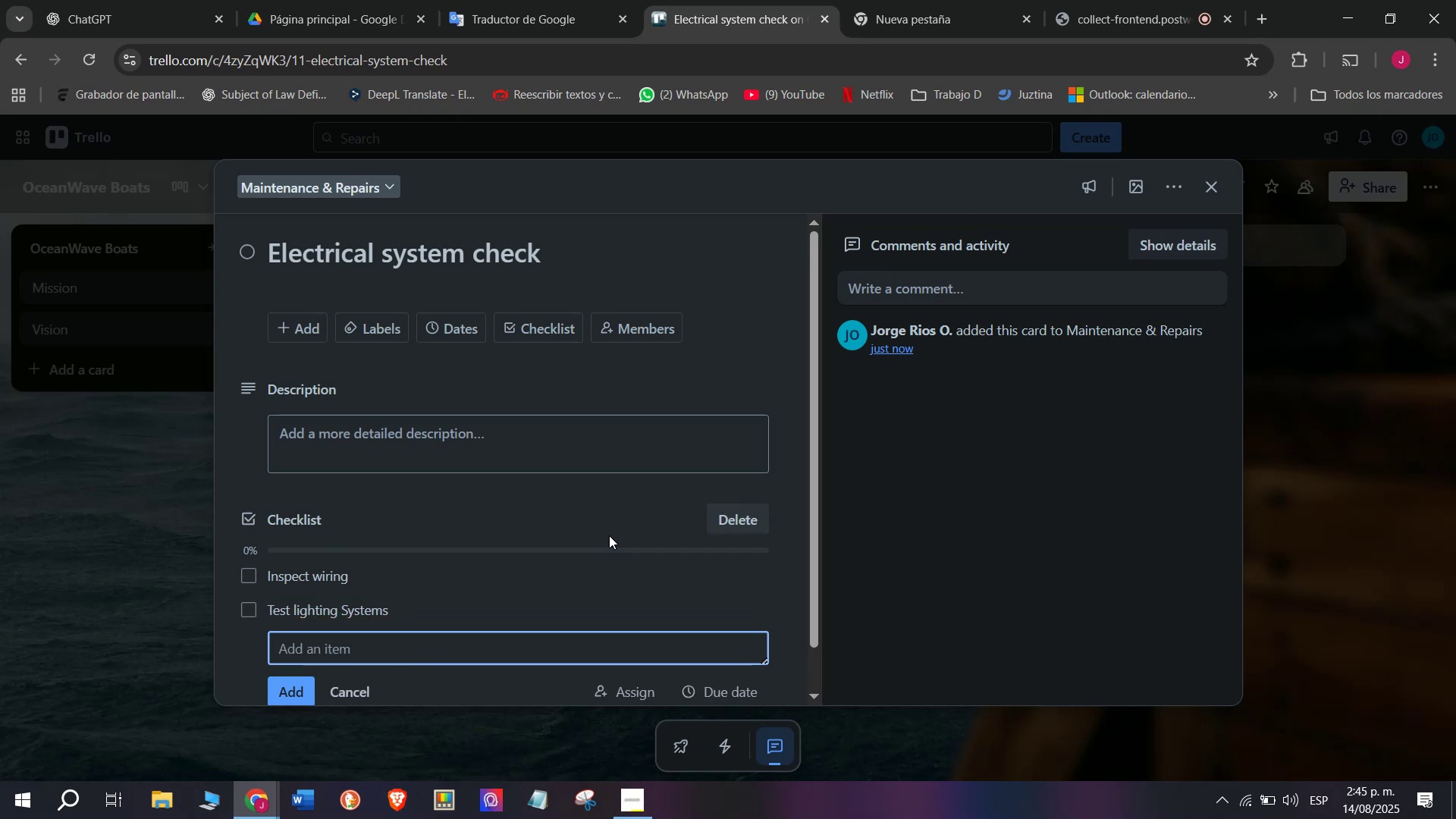 
type(Ches)
key(Backspace)
type(cs)
key(Backspace)
type(ks )
key(Backspace)
key(Backspace)
type( navigator)
key(Backspace)
key(Backspace)
type(ion device)
 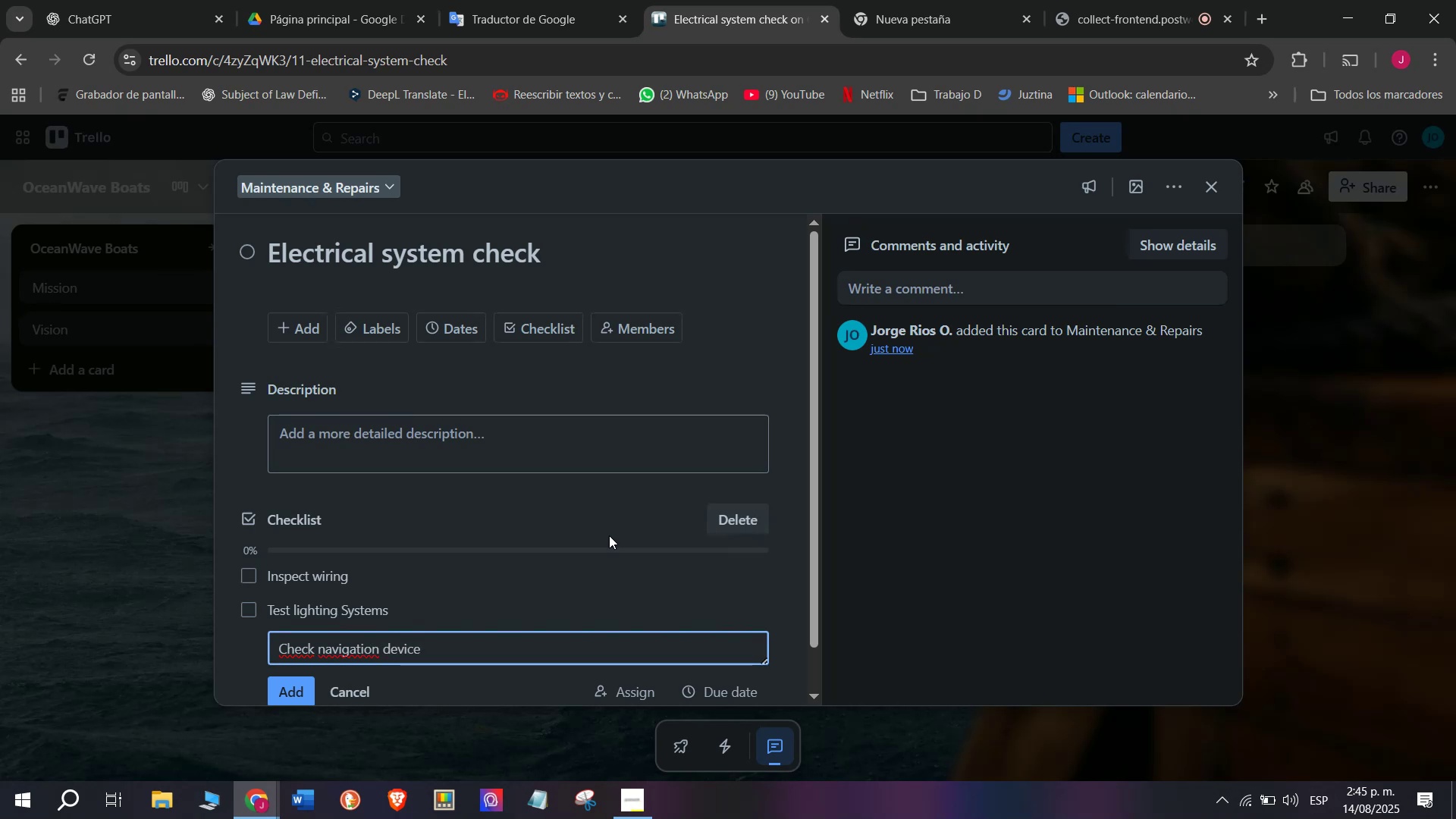 
key(Enter)
 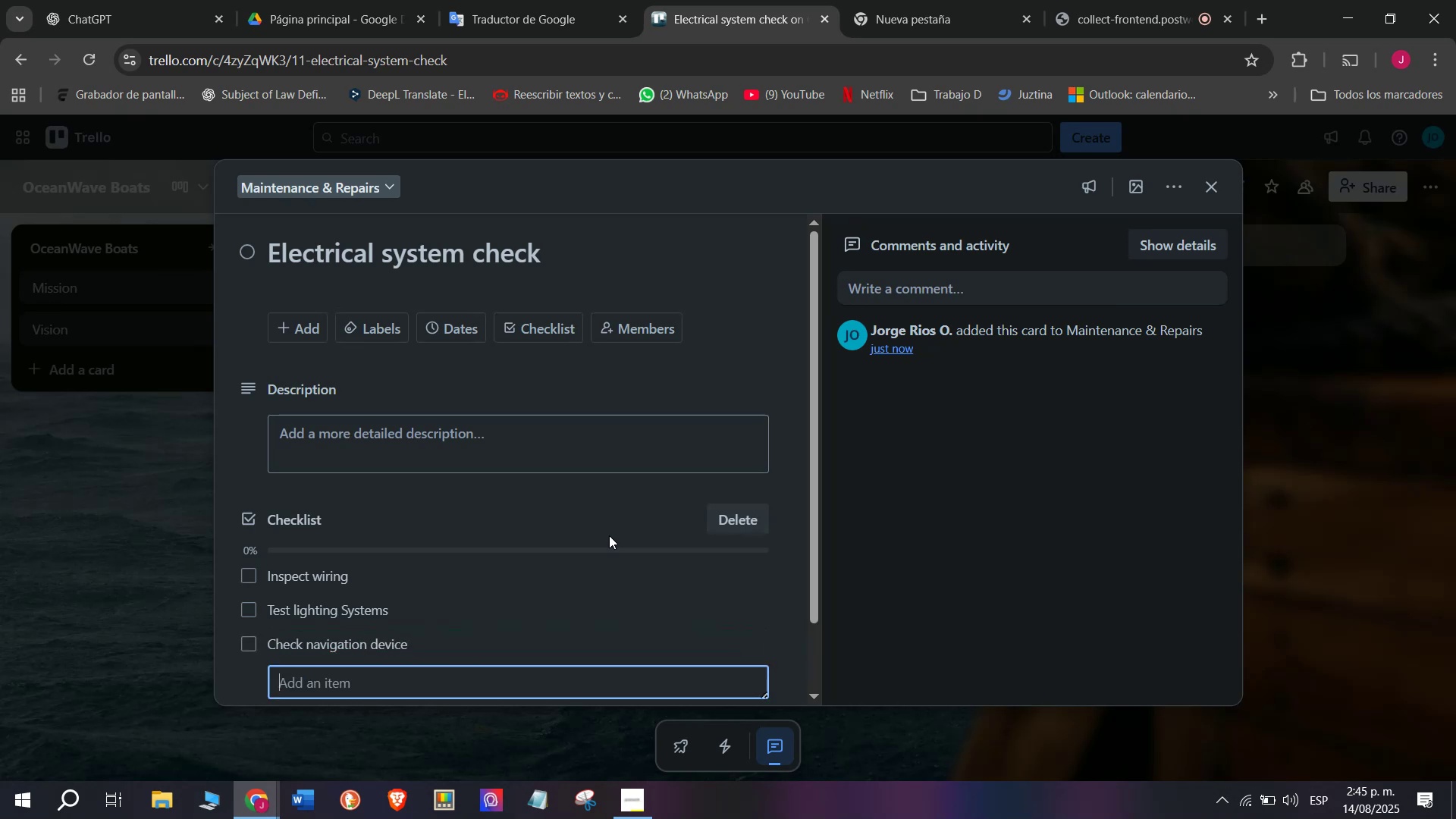 
type(Repairfaulty)
 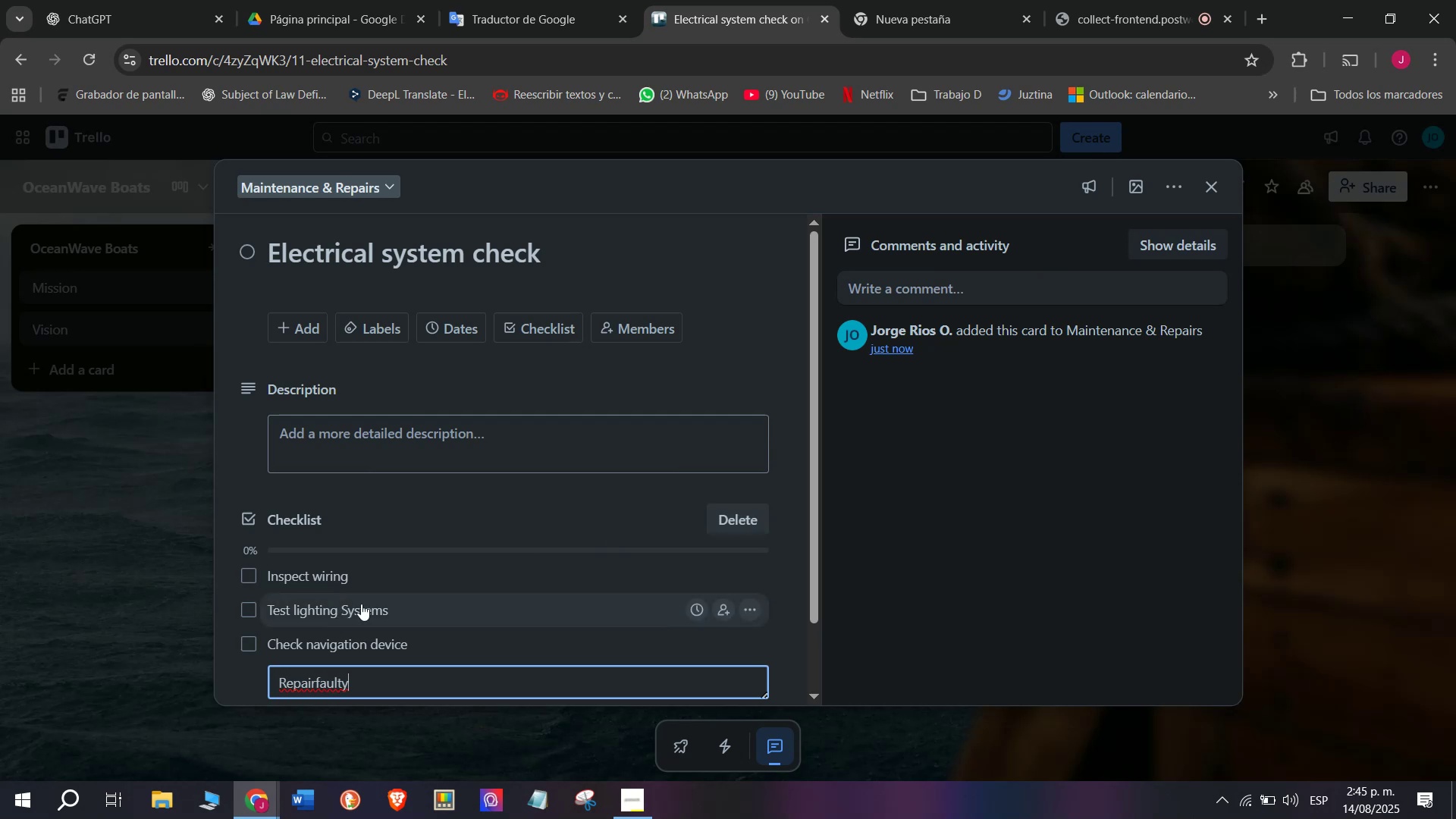 
left_click([315, 693])
 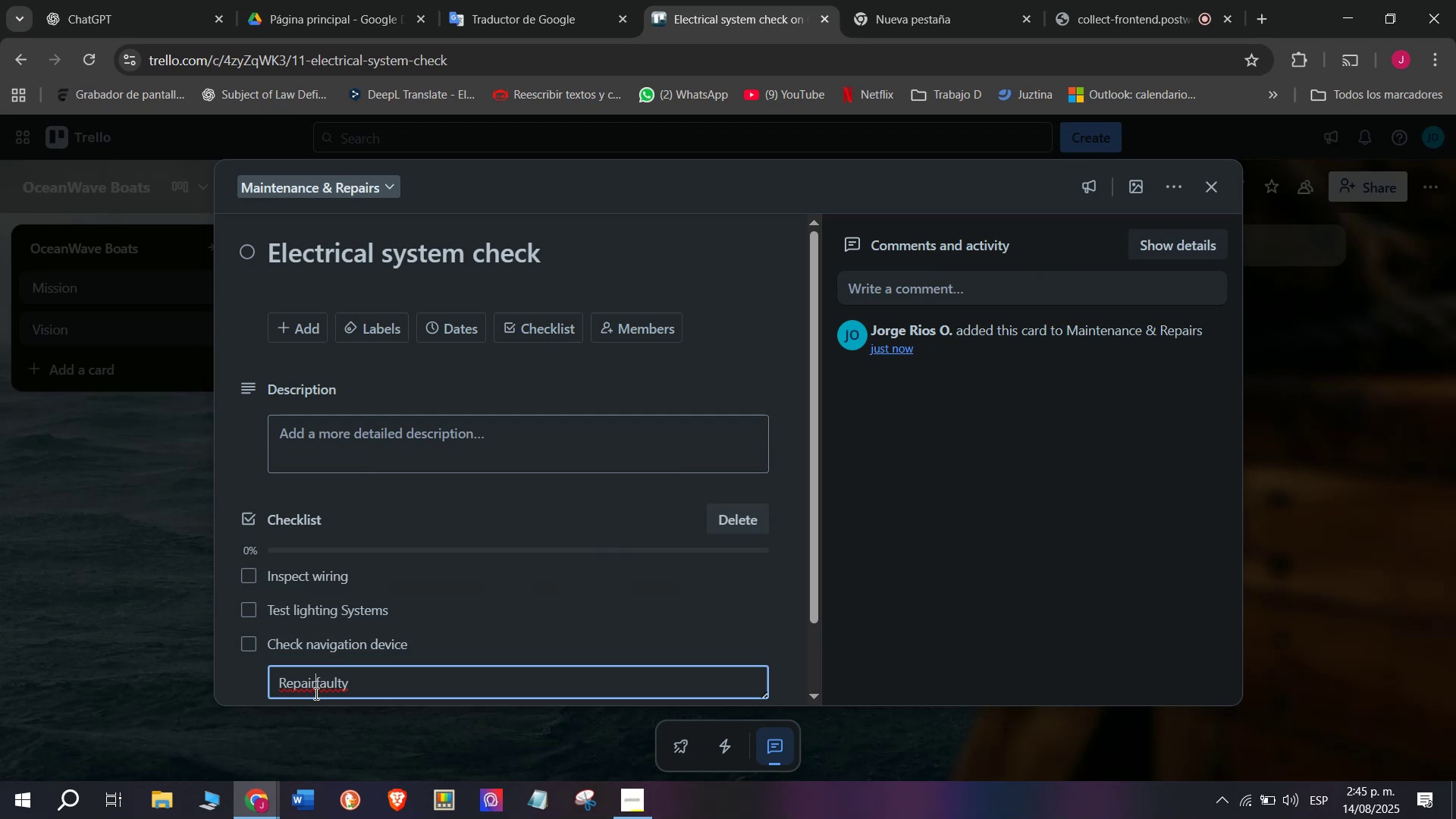 
key(Space)
 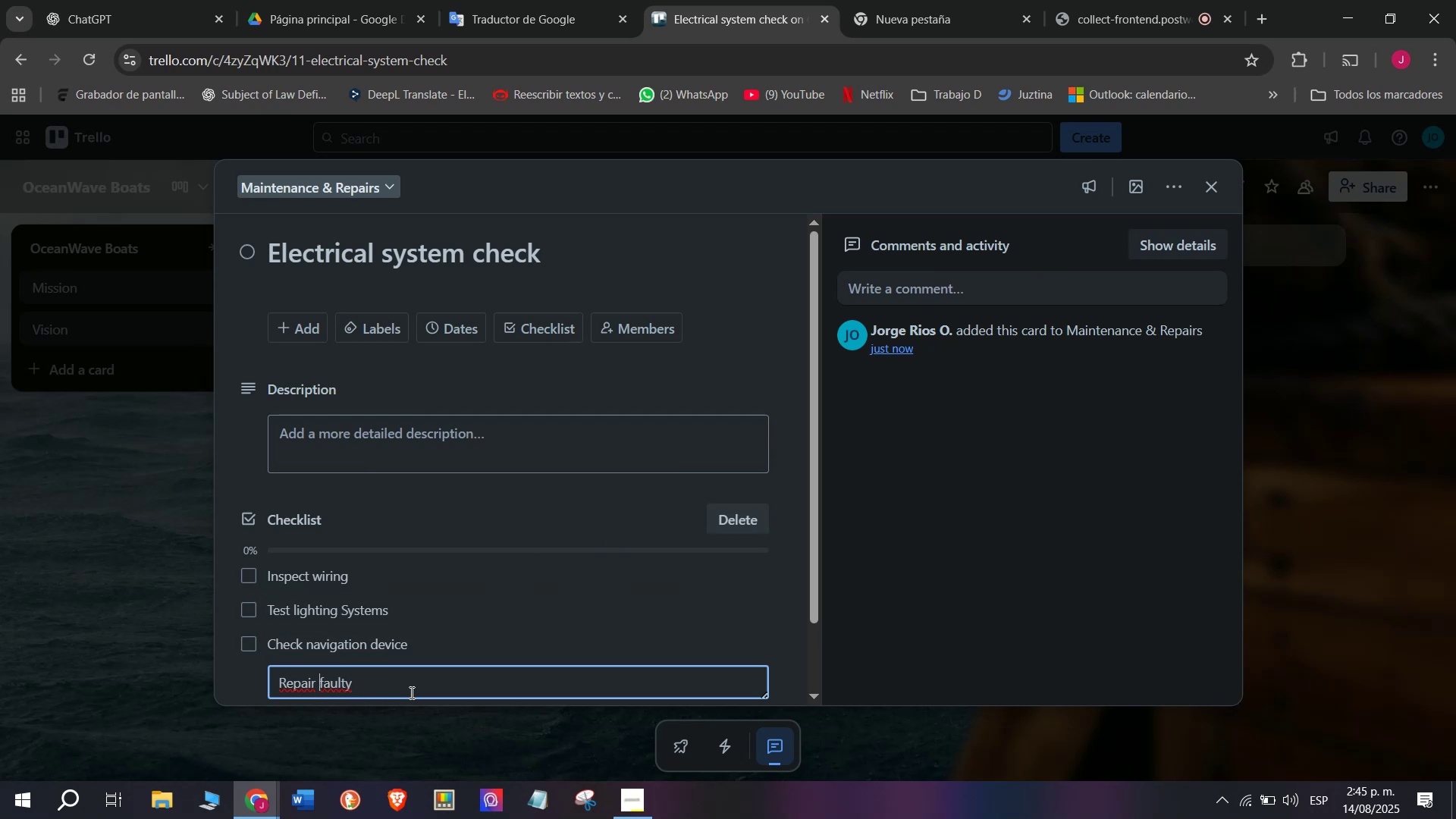 
left_click([410, 692])
 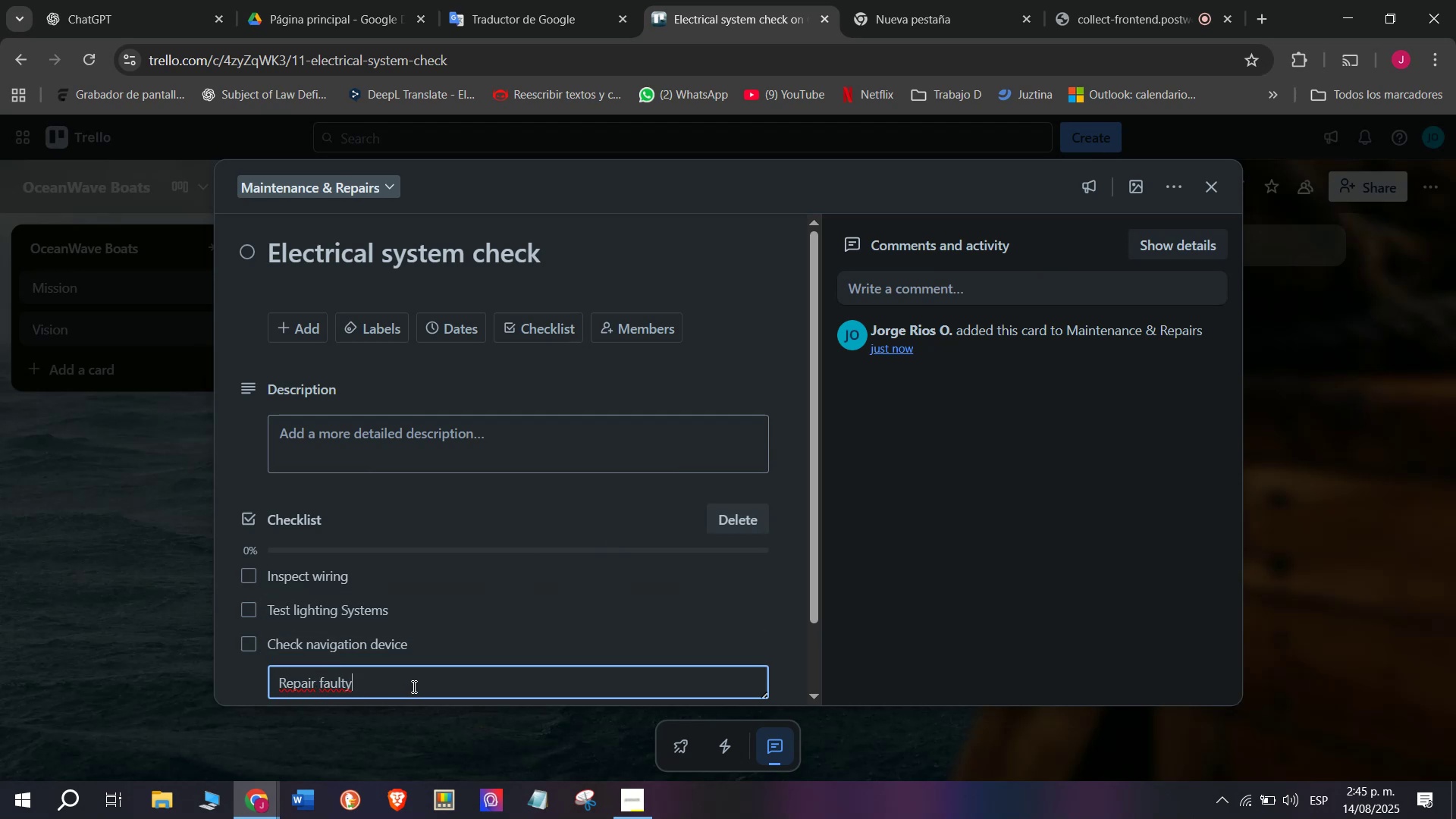 
type( ciu)
key(Backspace)
type(rcui)
 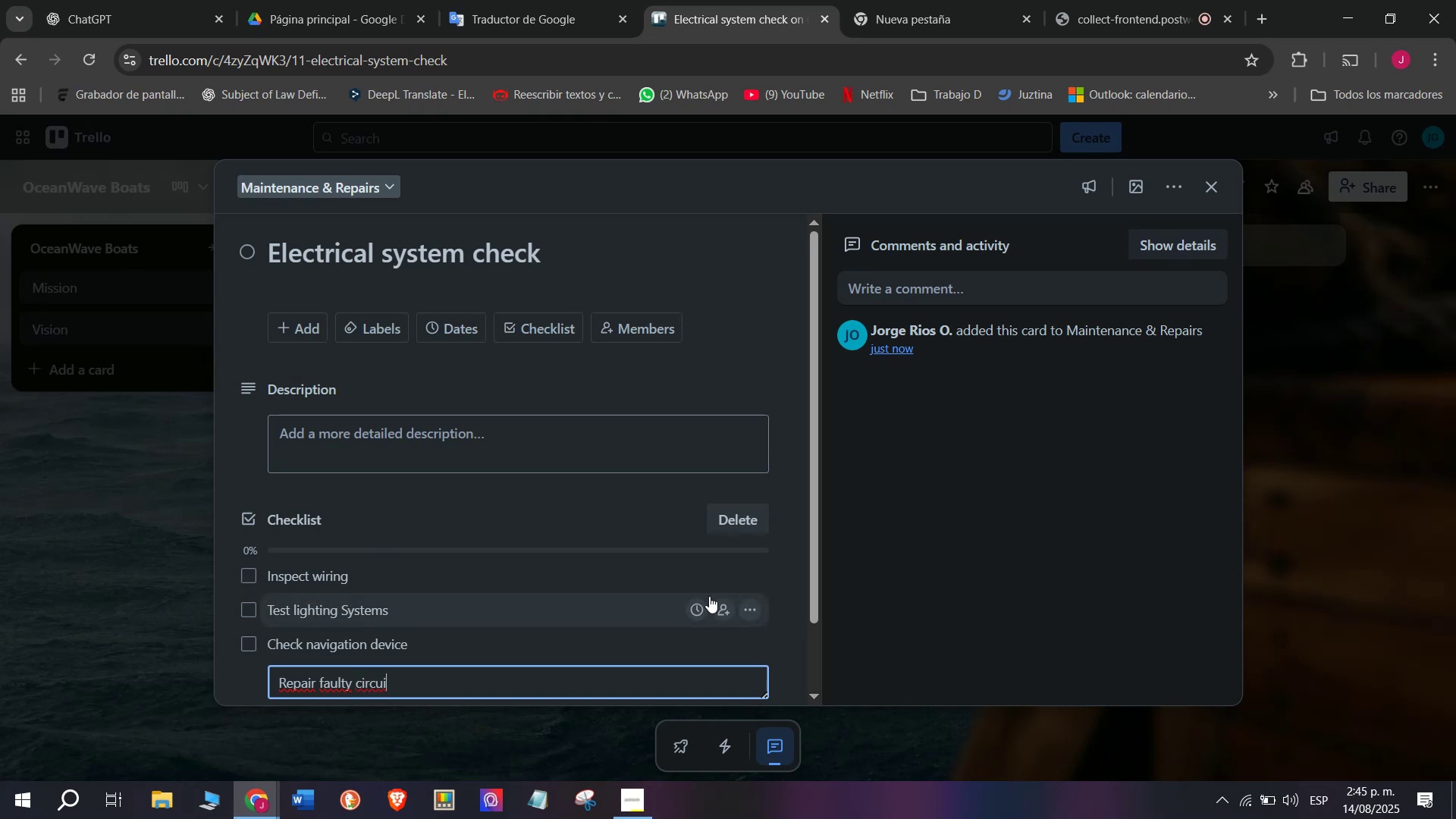 
type(ts)
 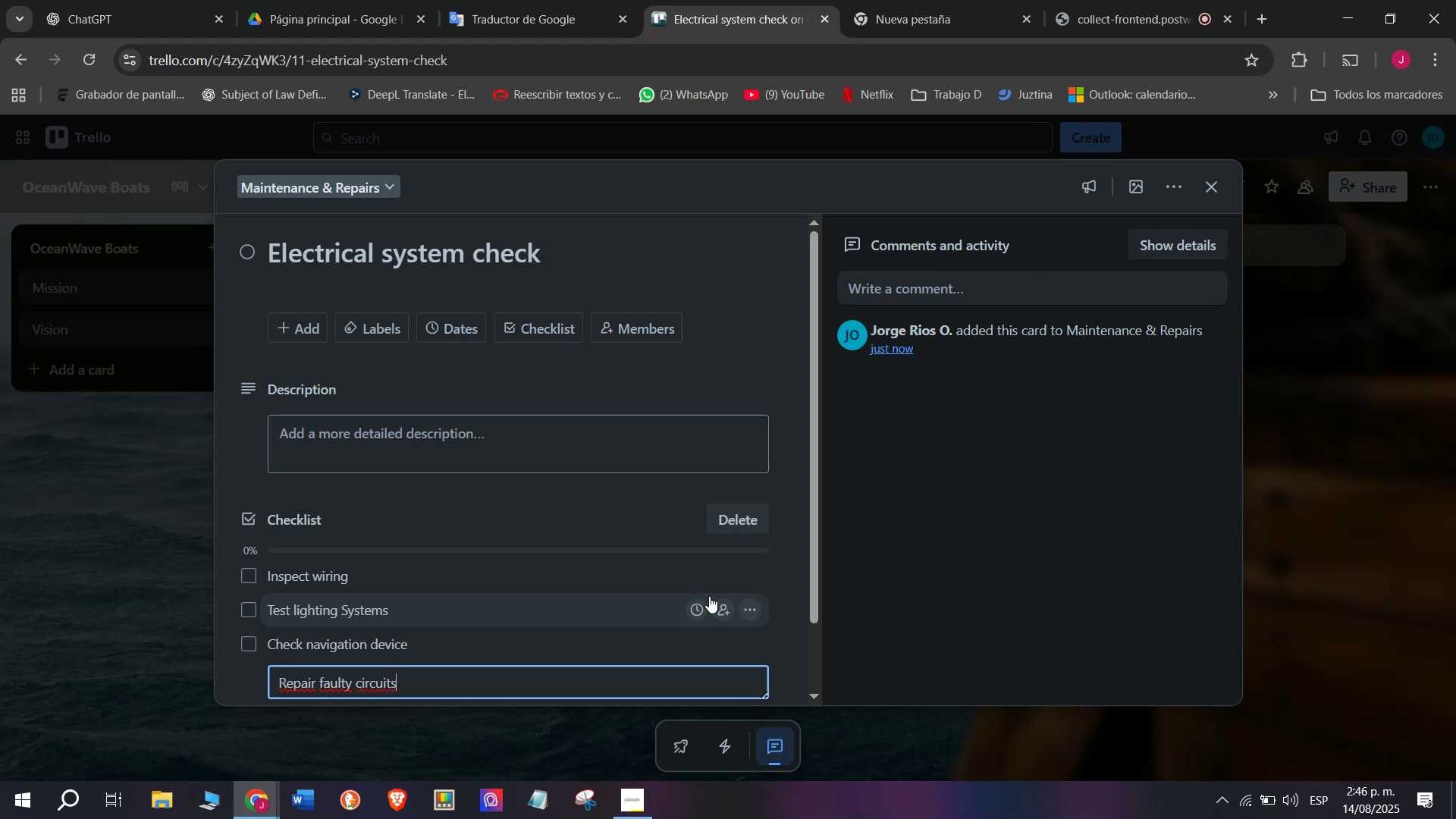 
key(Enter)
 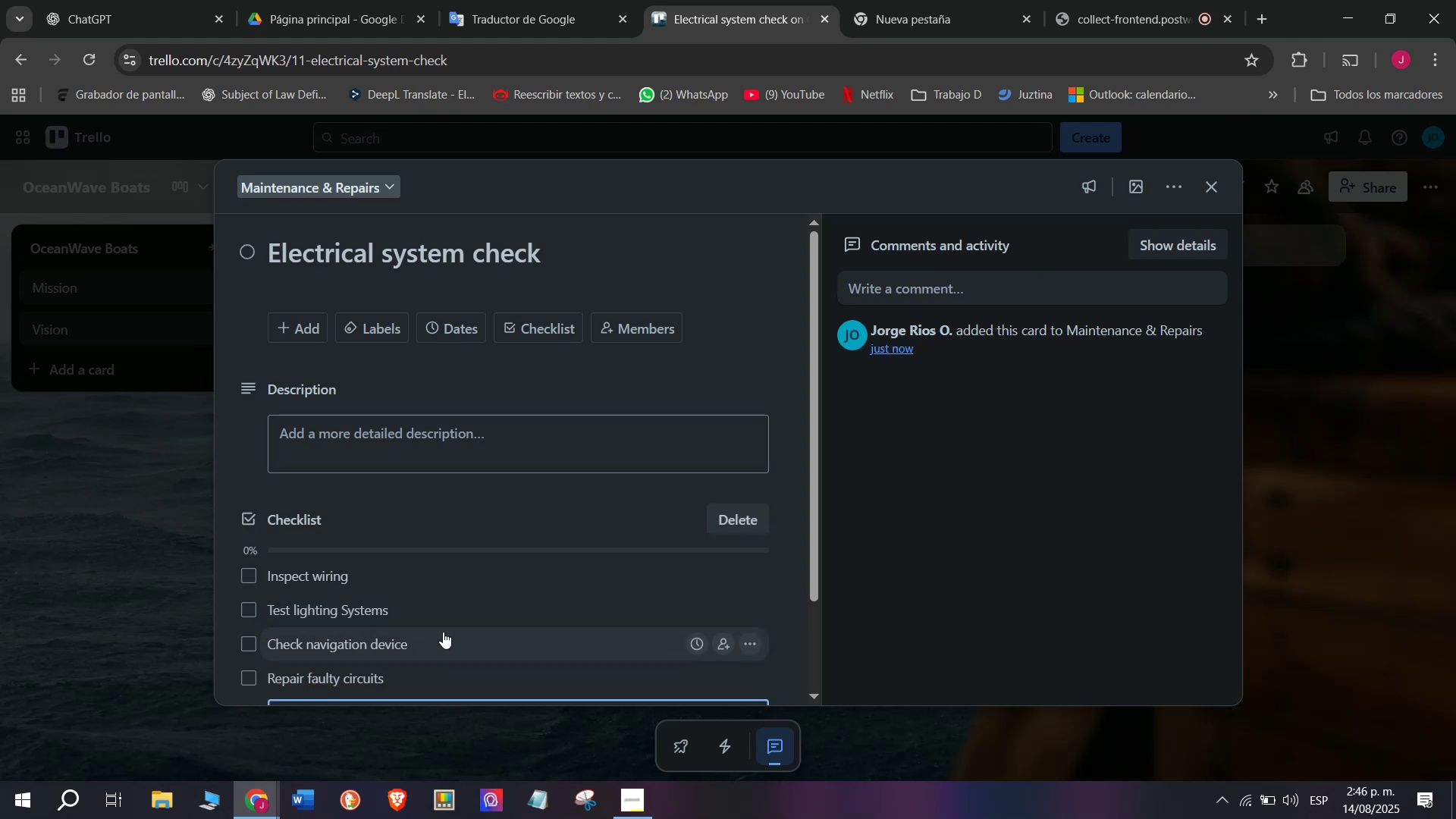 
scroll: coordinate [419, 611], scroll_direction: down, amount: 1.0
 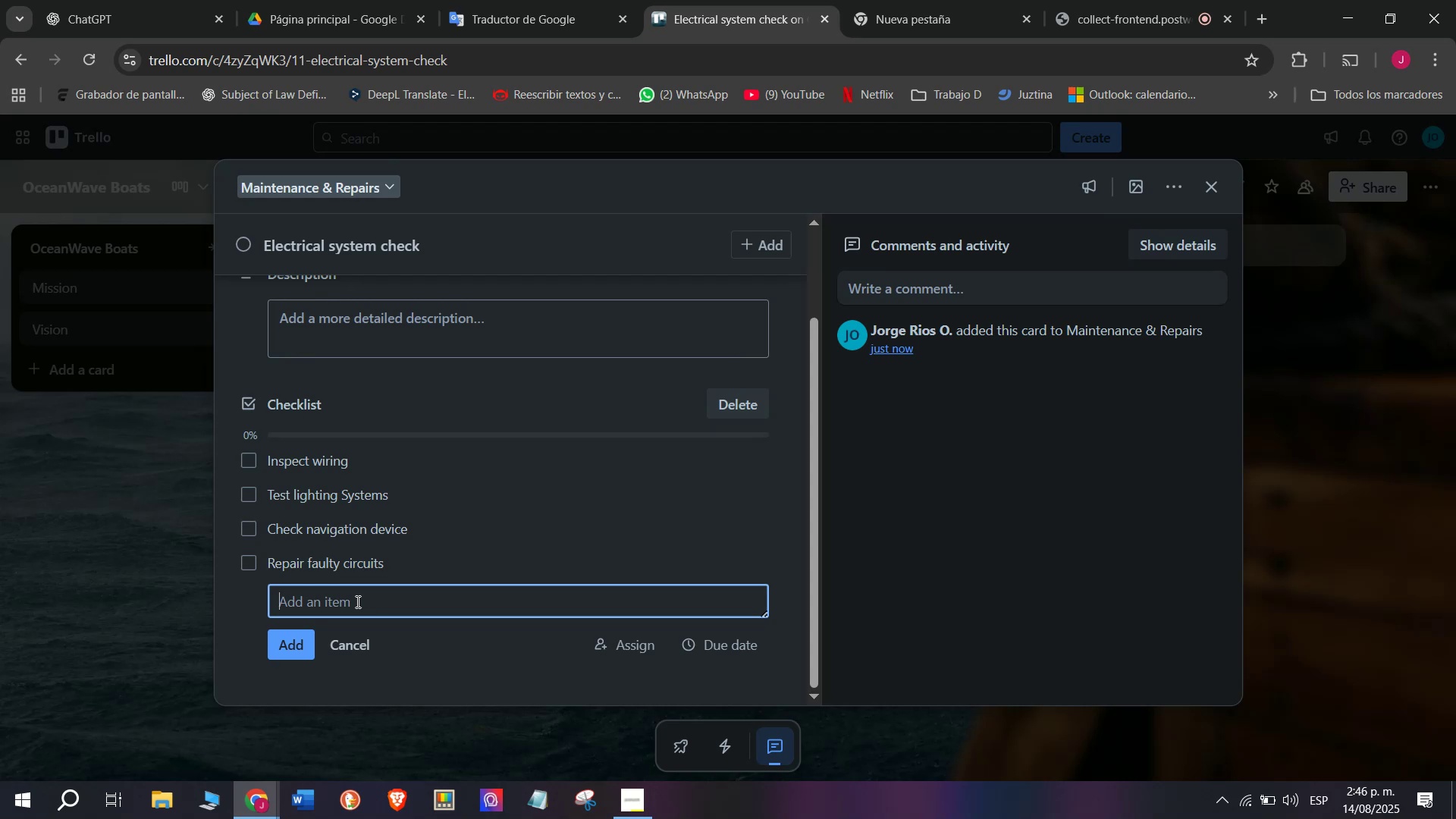 
wait(5.33)
 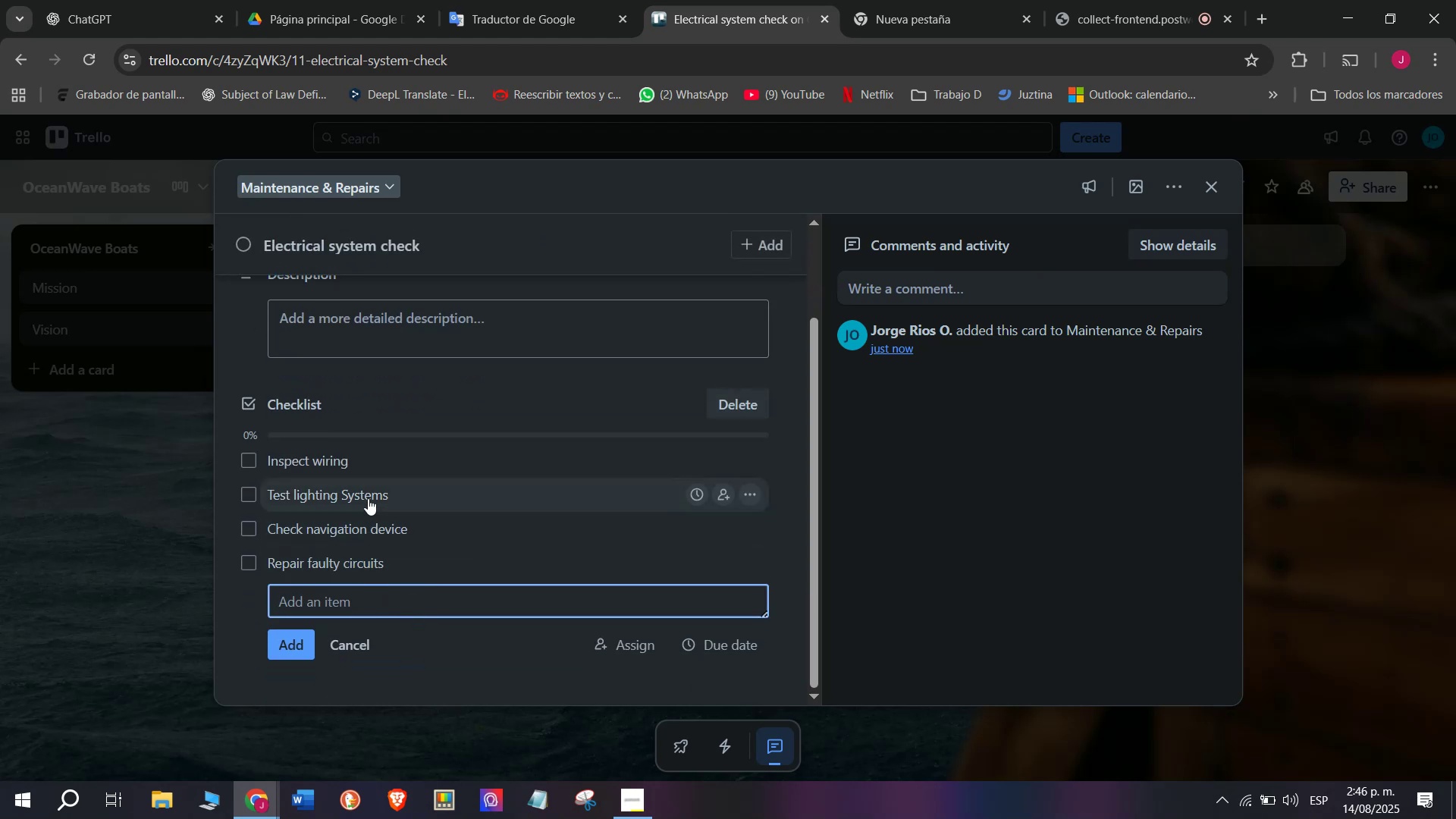 
type(Tes)
 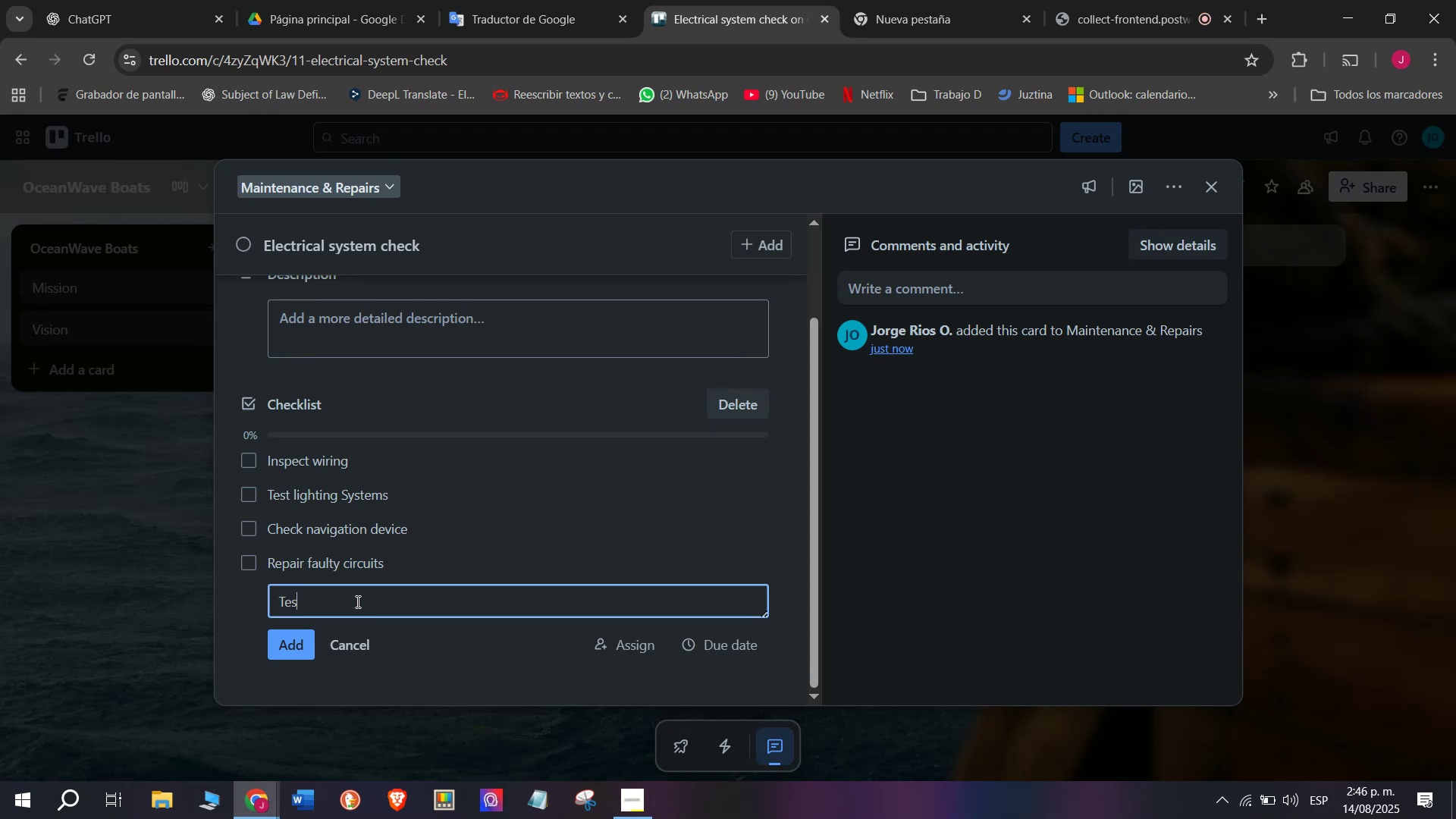 
type(r)
key(Backspace)
type(t Bateri)
key(Backspace)
key(Backspace)
key(Backspace)
type(tery performance)
 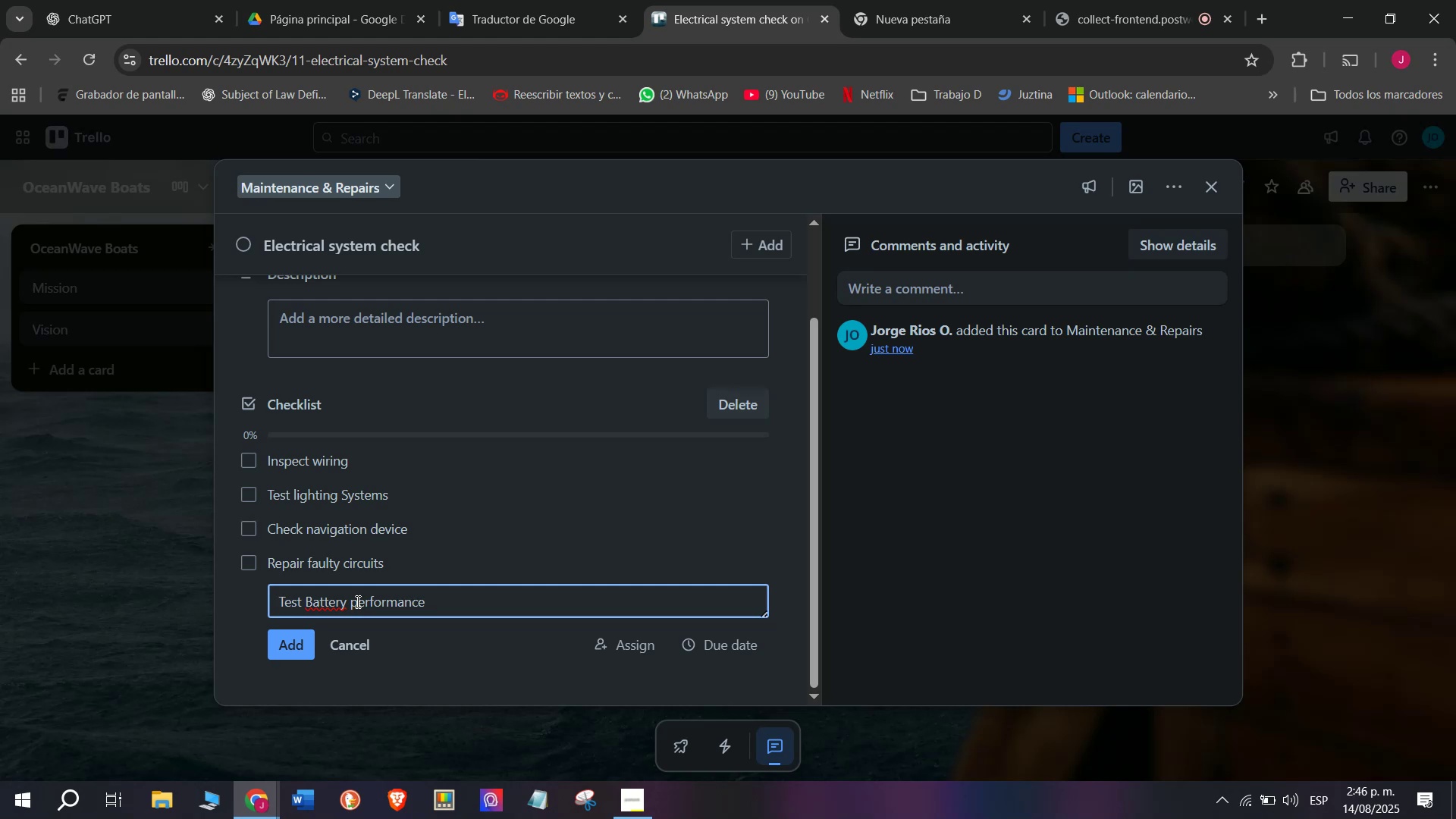 
key(Enter)
 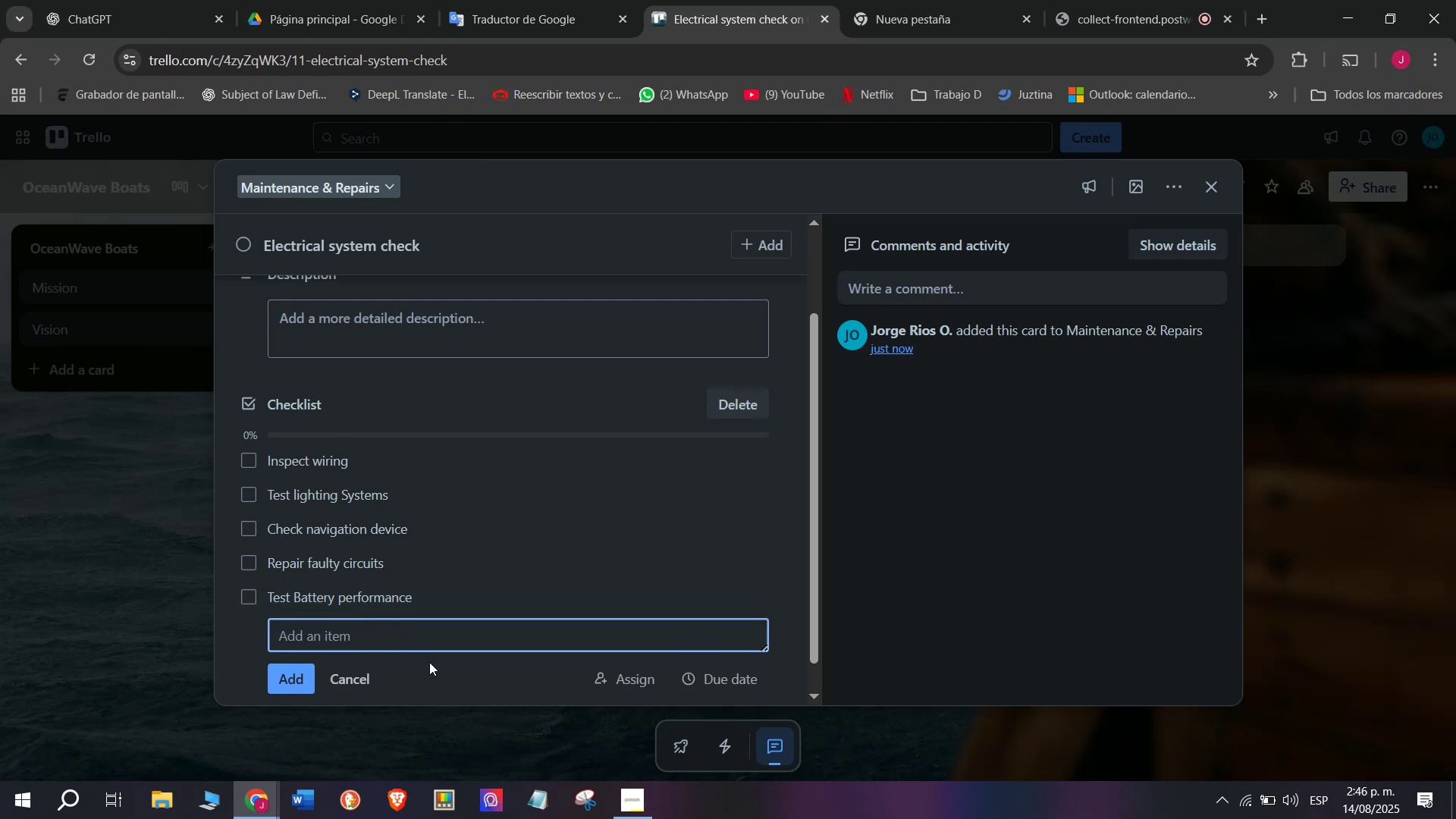 
type(Approve for use)
 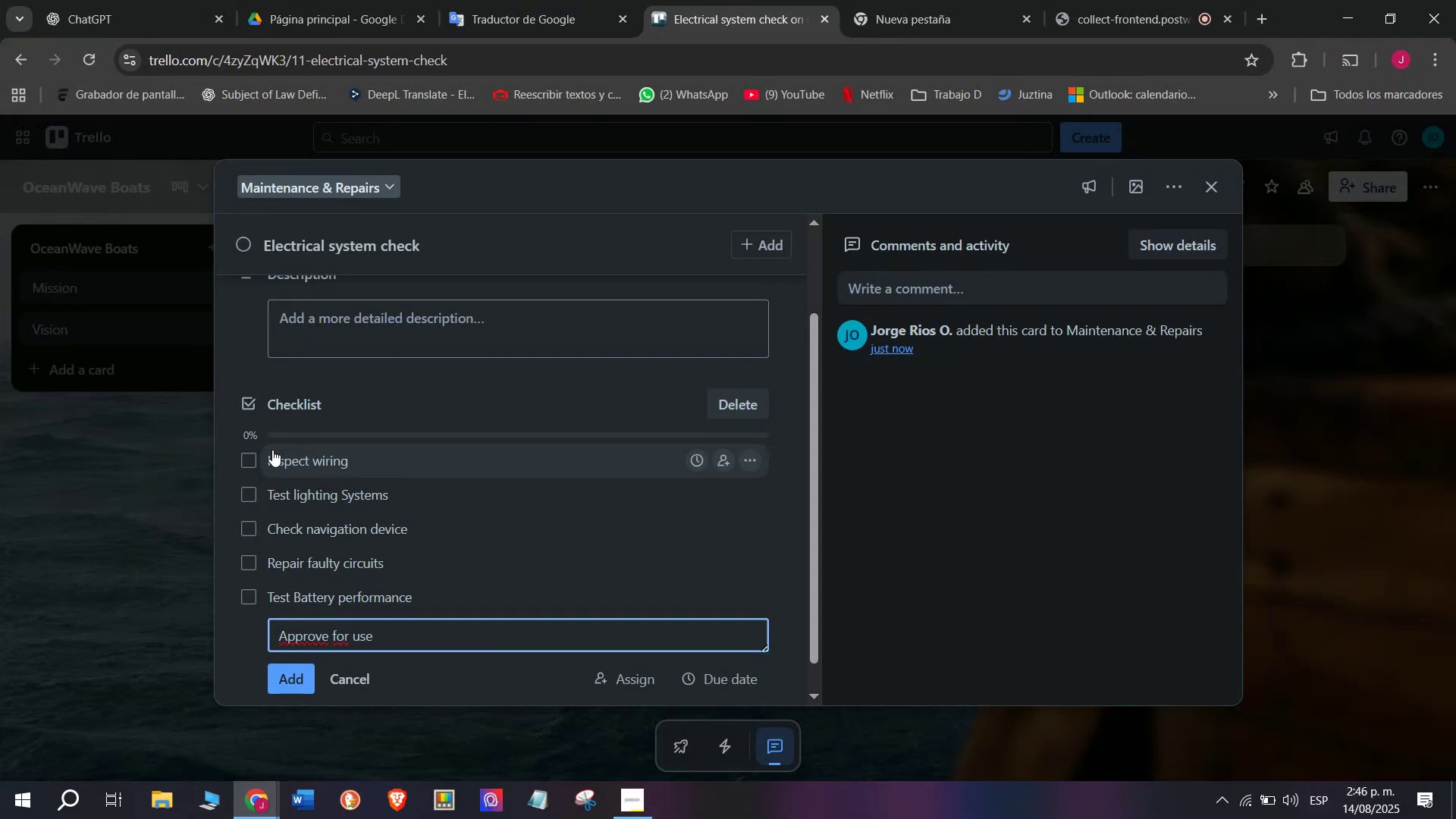 
key(Enter)
 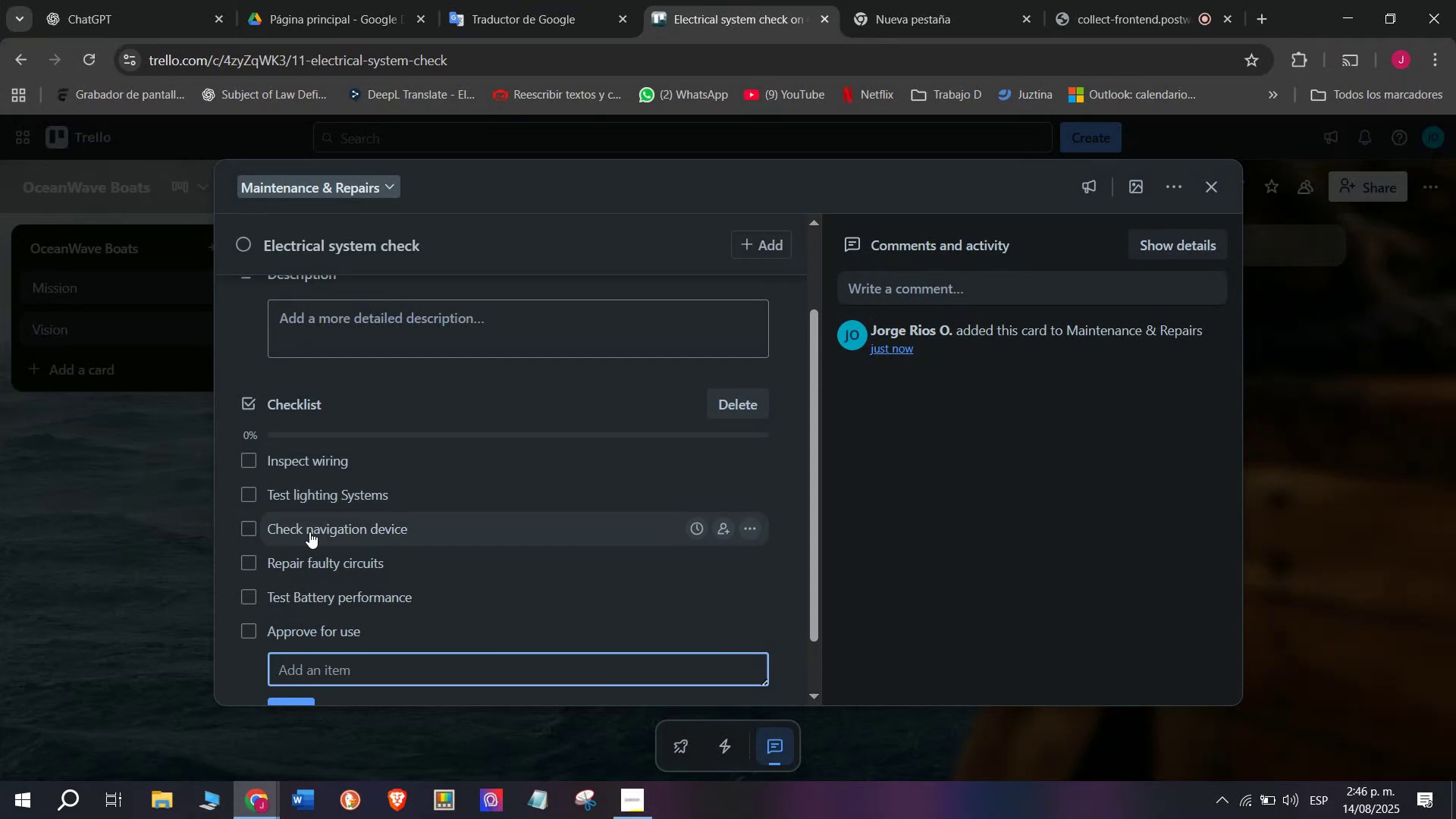 
scroll: coordinate [294, 413], scroll_direction: up, amount: 4.0
 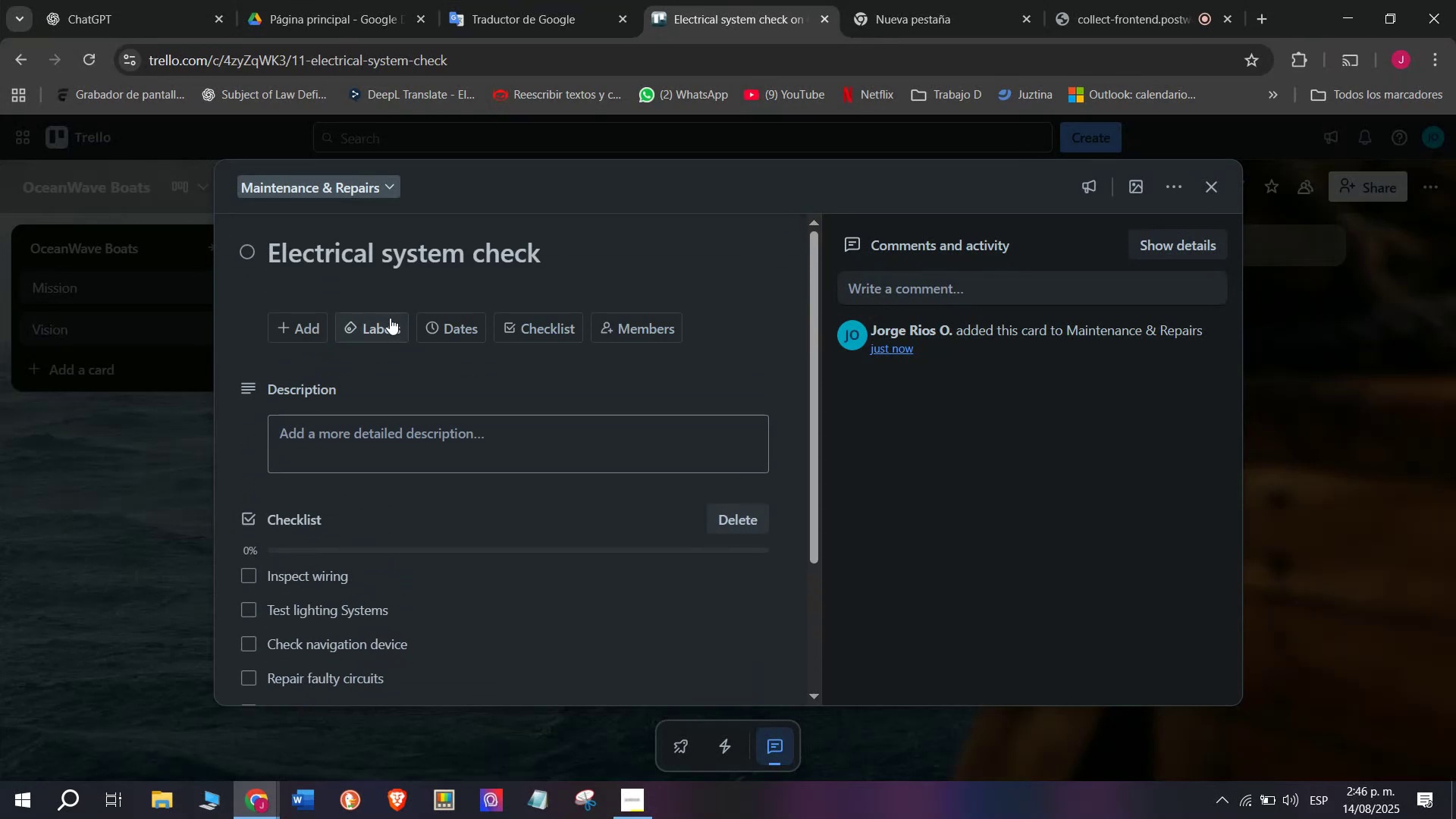 
left_click([381, 318])
 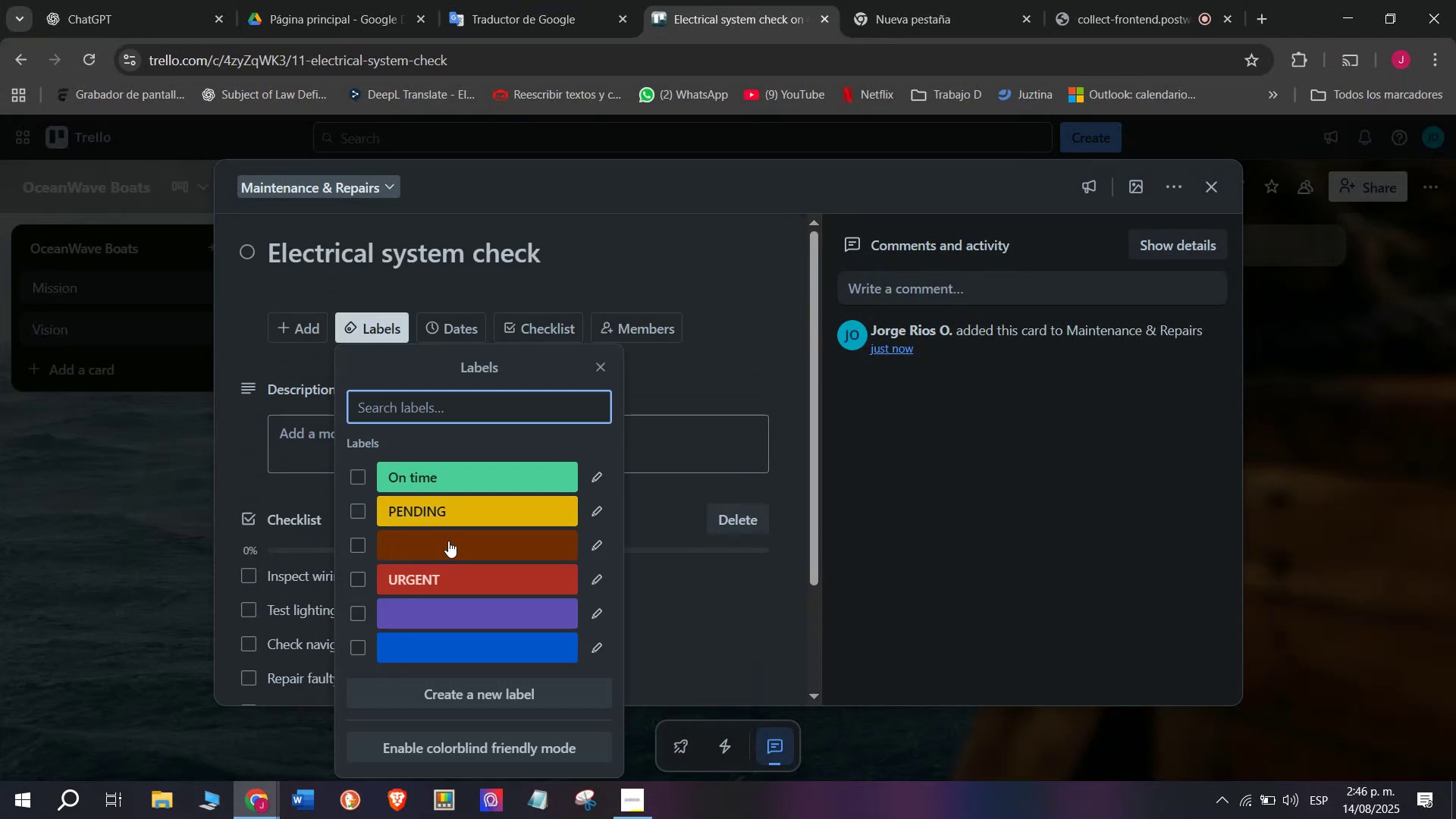 
left_click([448, 582])
 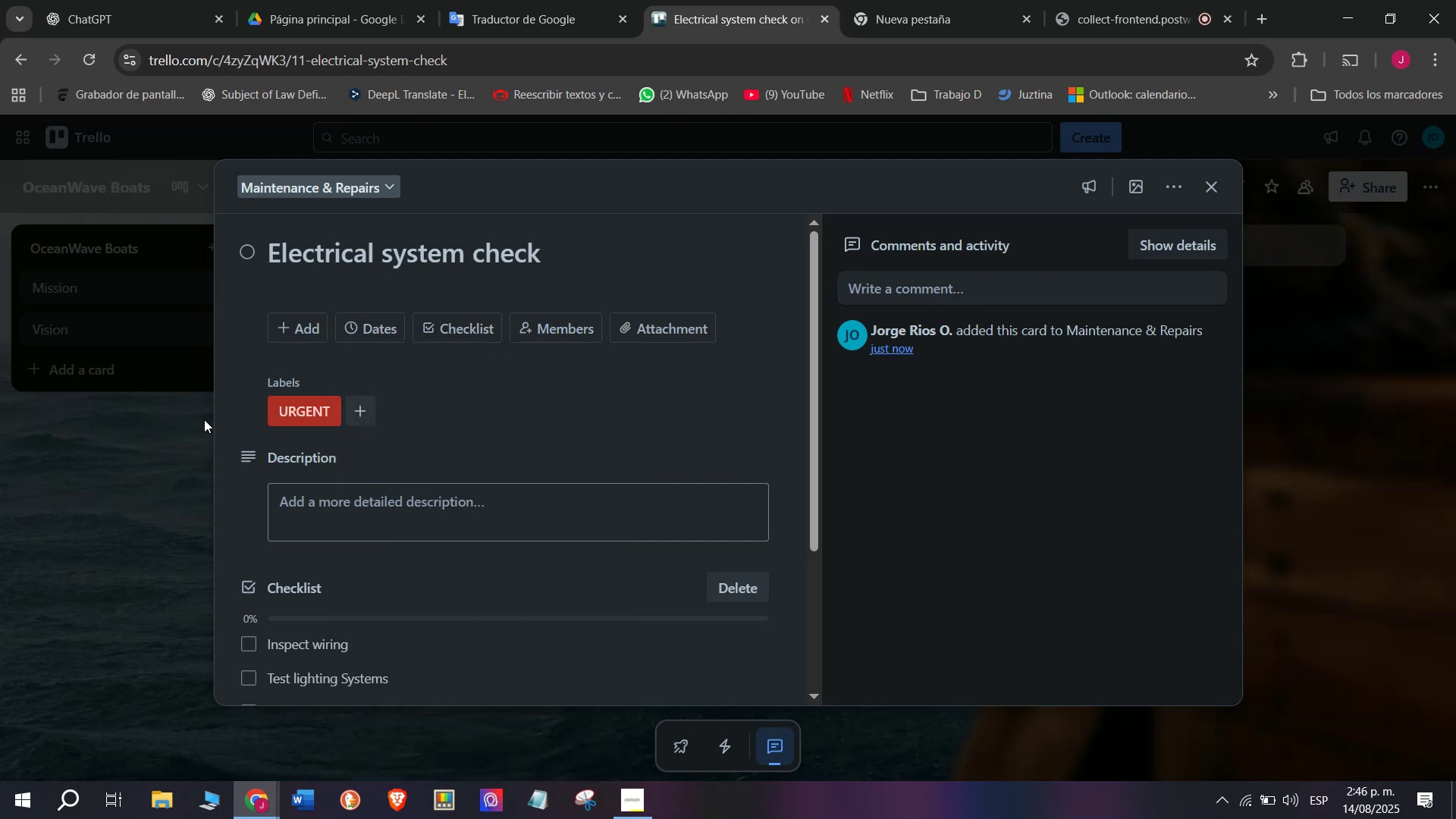 
double_click([130, 525])
 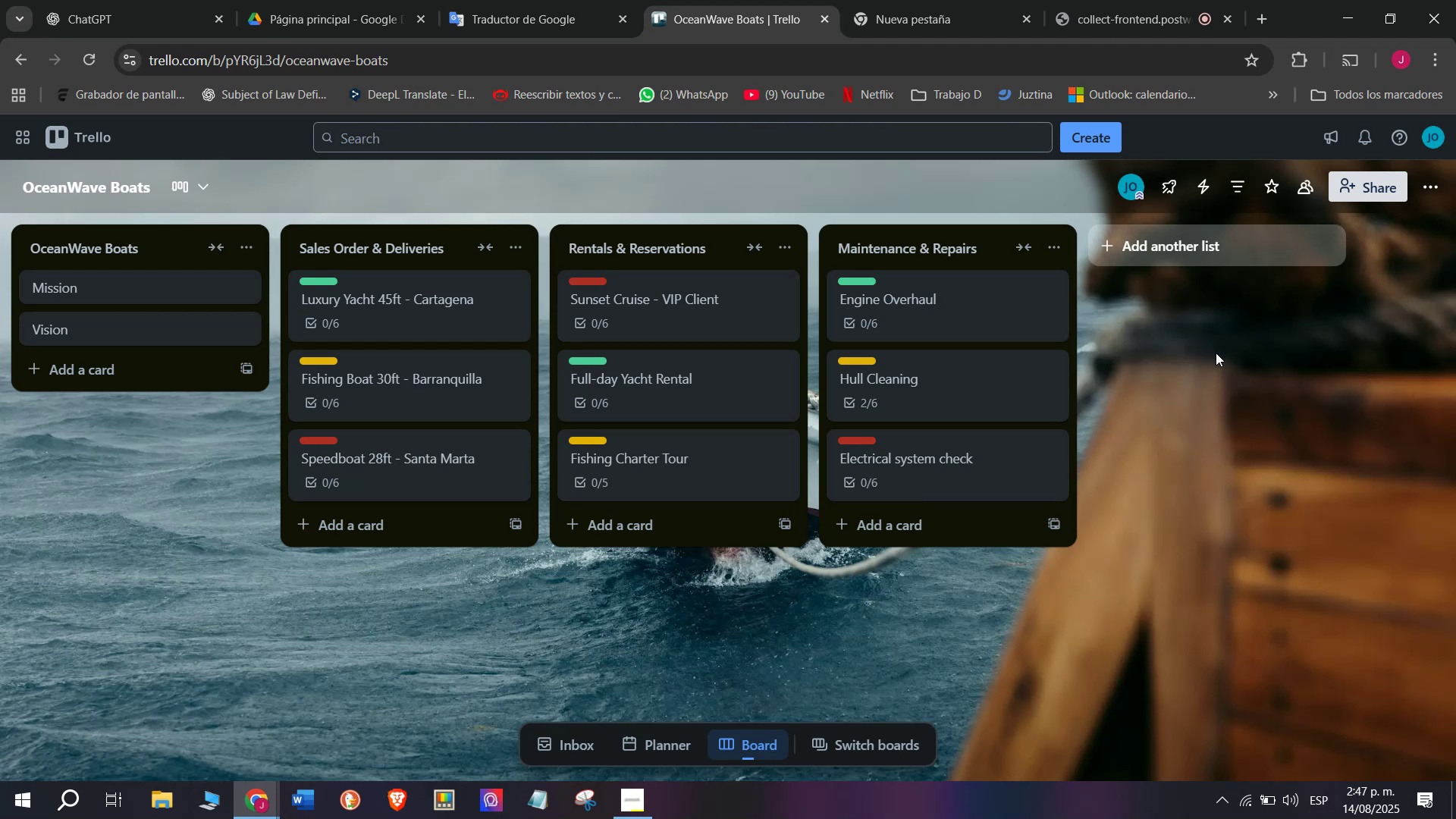 
wait(20.12)
 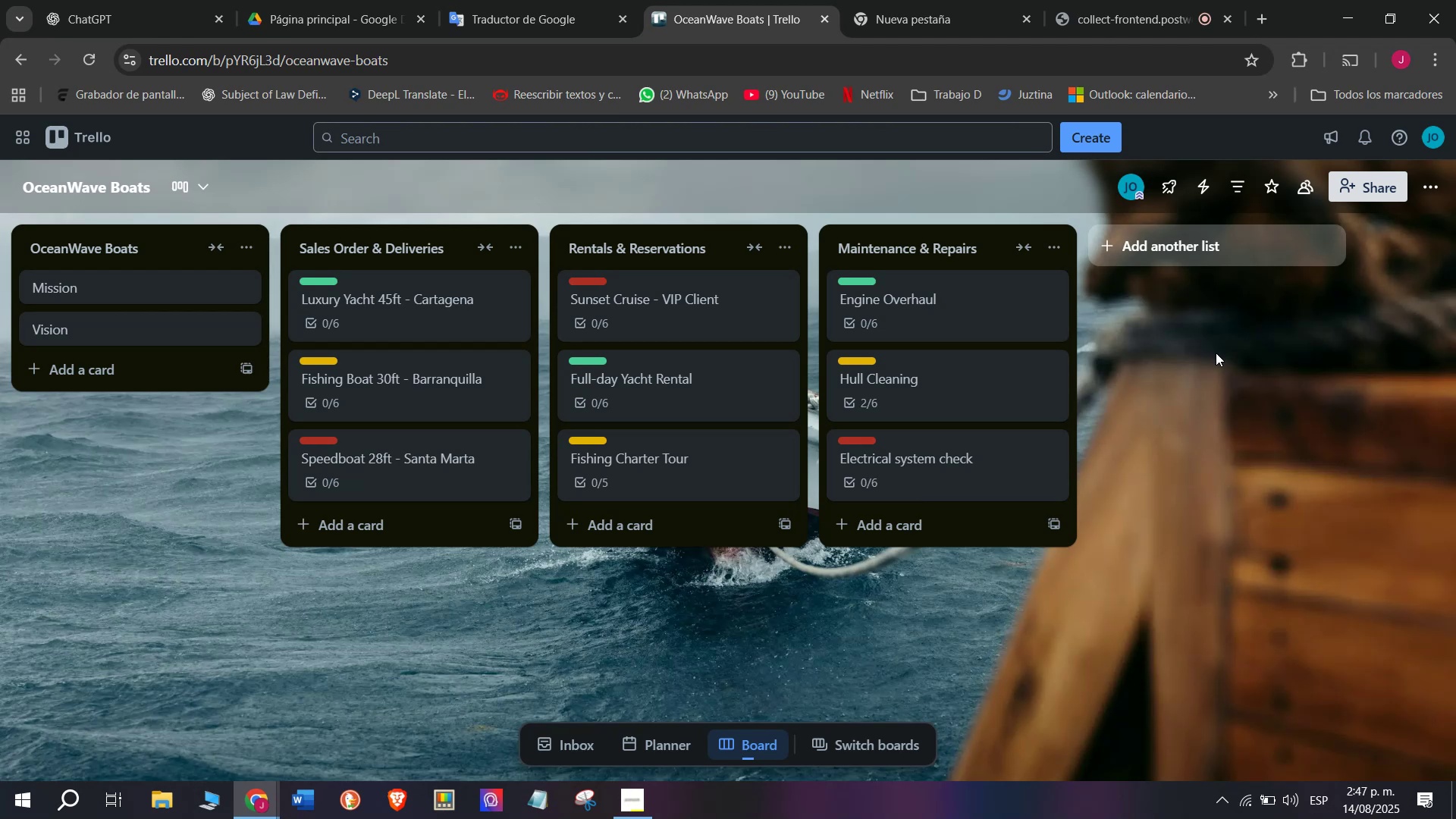 
left_click([1190, 256])
 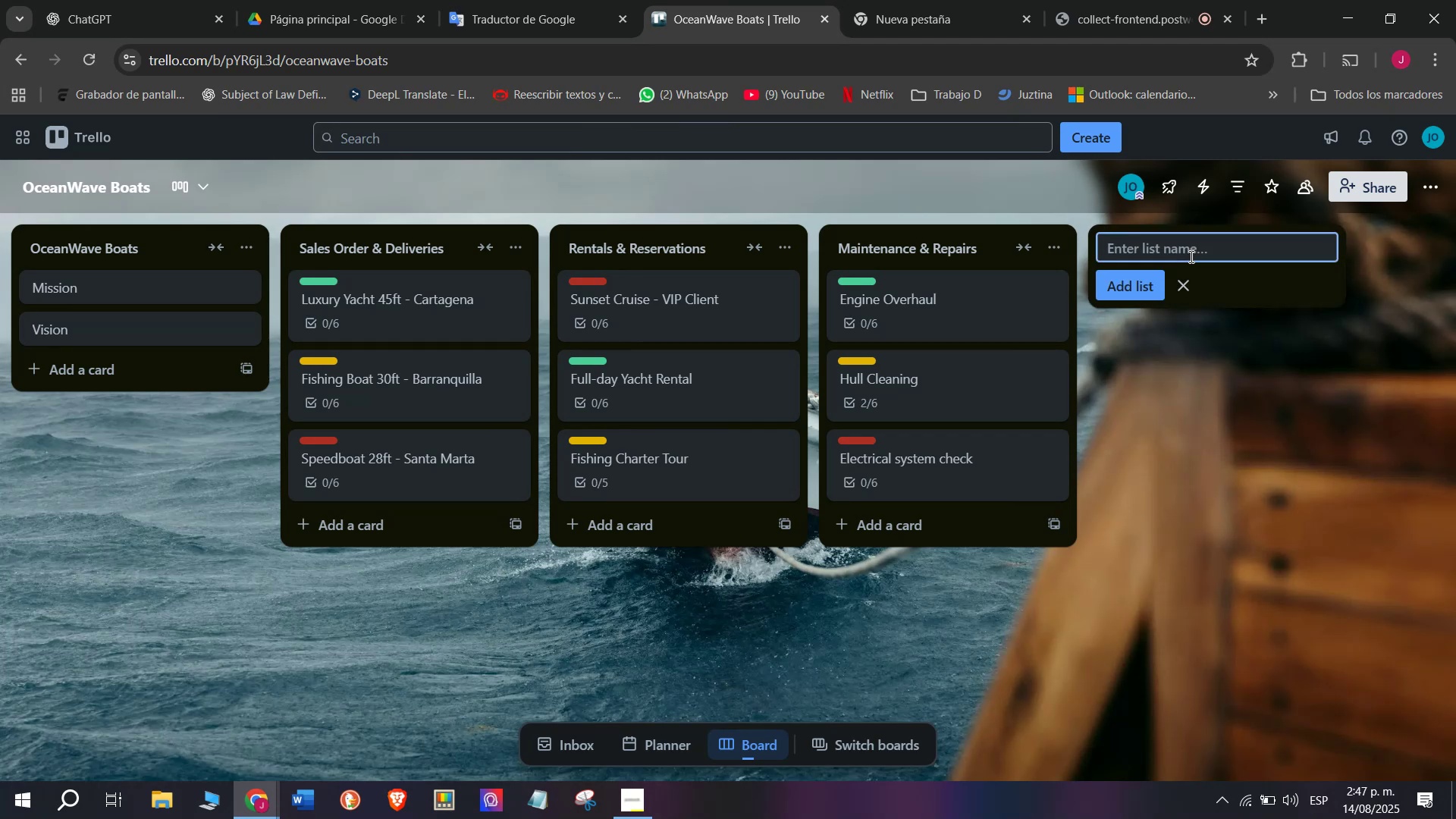 
type(Invoices ^ Payments)
 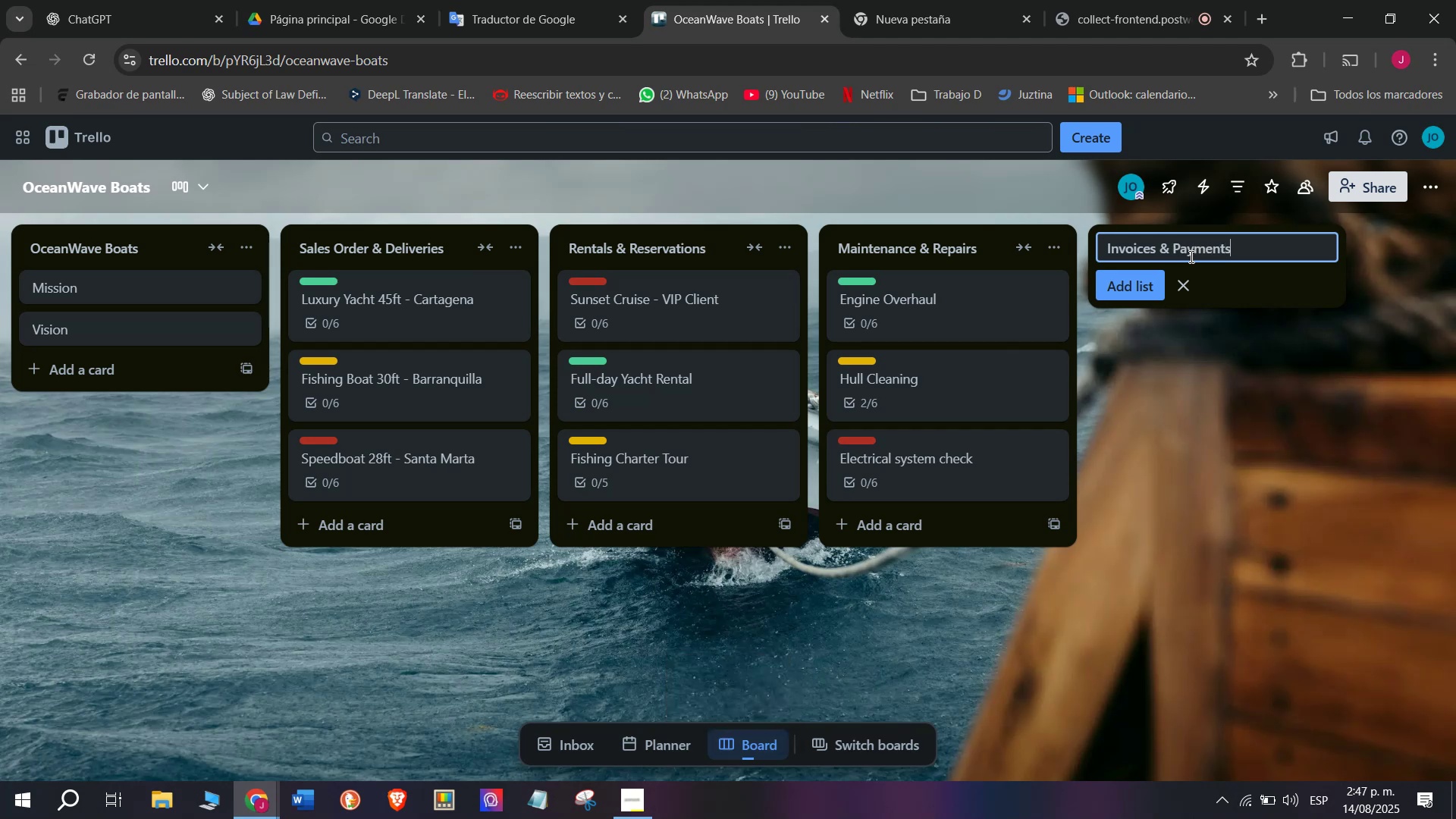 
key(Enter)
 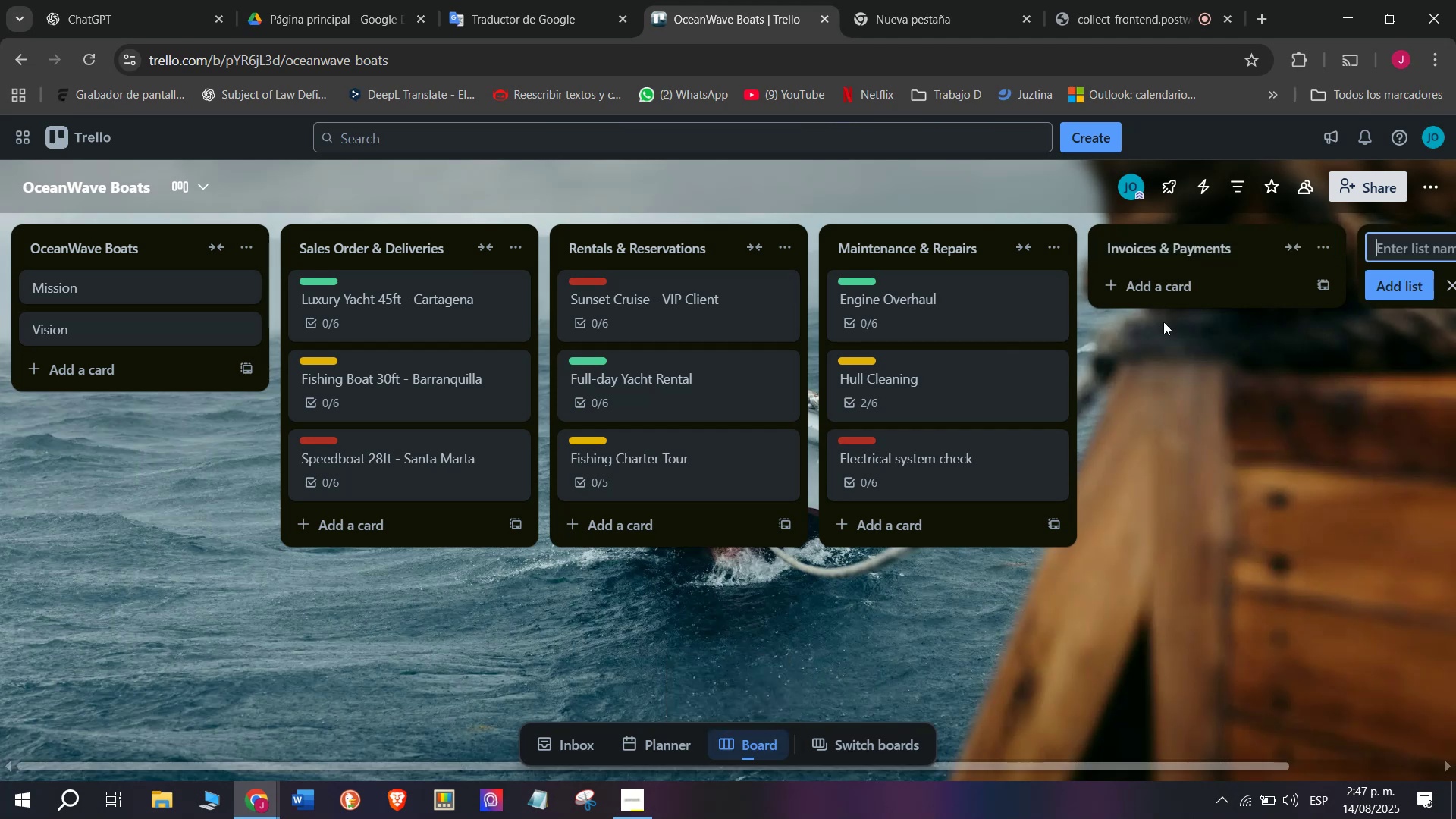 
left_click([1174, 284])
 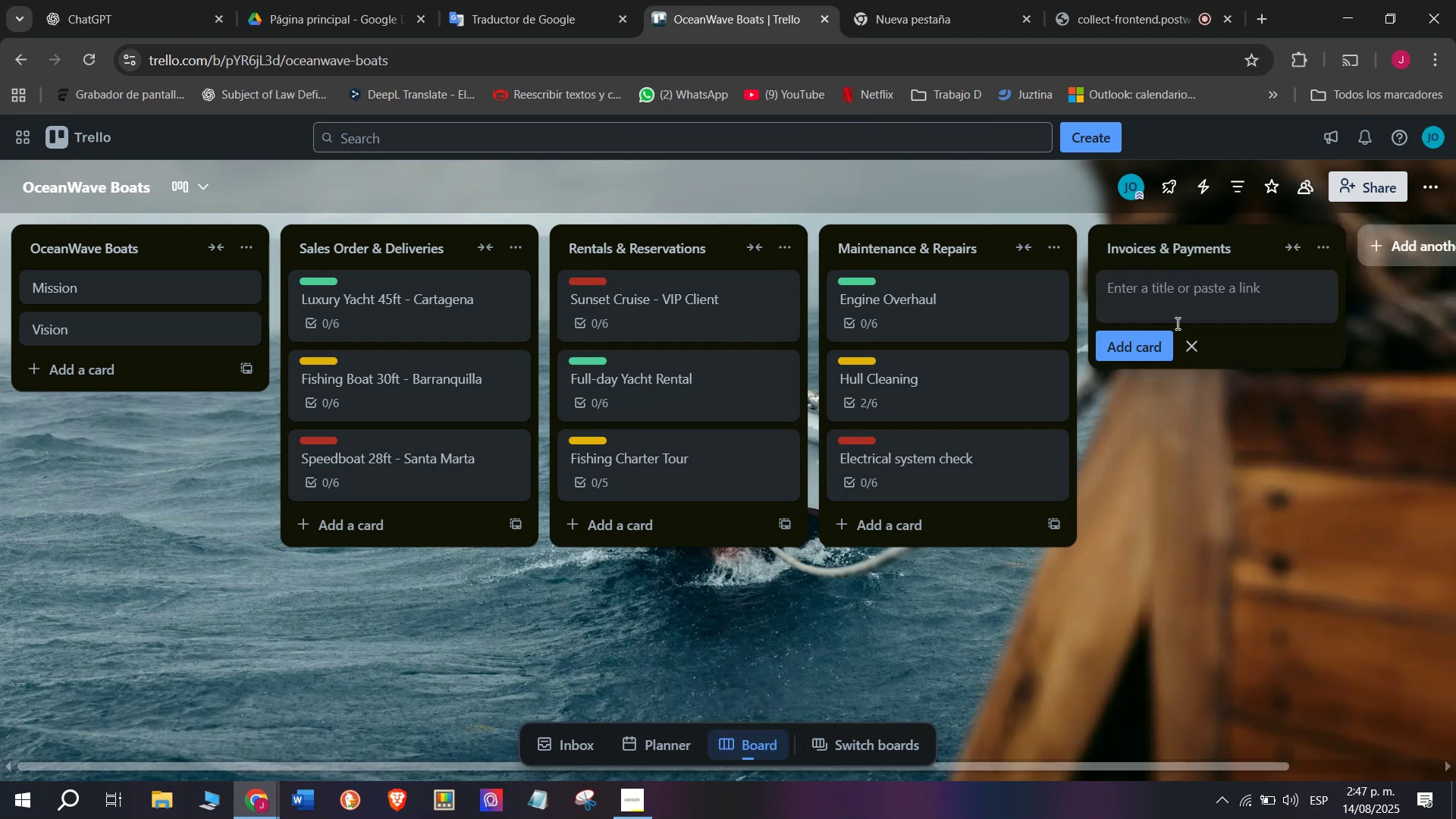 
type(Invoicce)
key(Backspace)
key(Backspace)
type(e # 202)
key(Backspace)
key(Backspace)
key(Backspace)
key(Backspace)
type(202 - cor;p)
key(Backspace)
key(Backspace)
type(port)
key(Backspace)
type(ate evbent)
key(Backspace)
key(Backspace)
key(Backspace)
key(Backspace)
type(ent)
 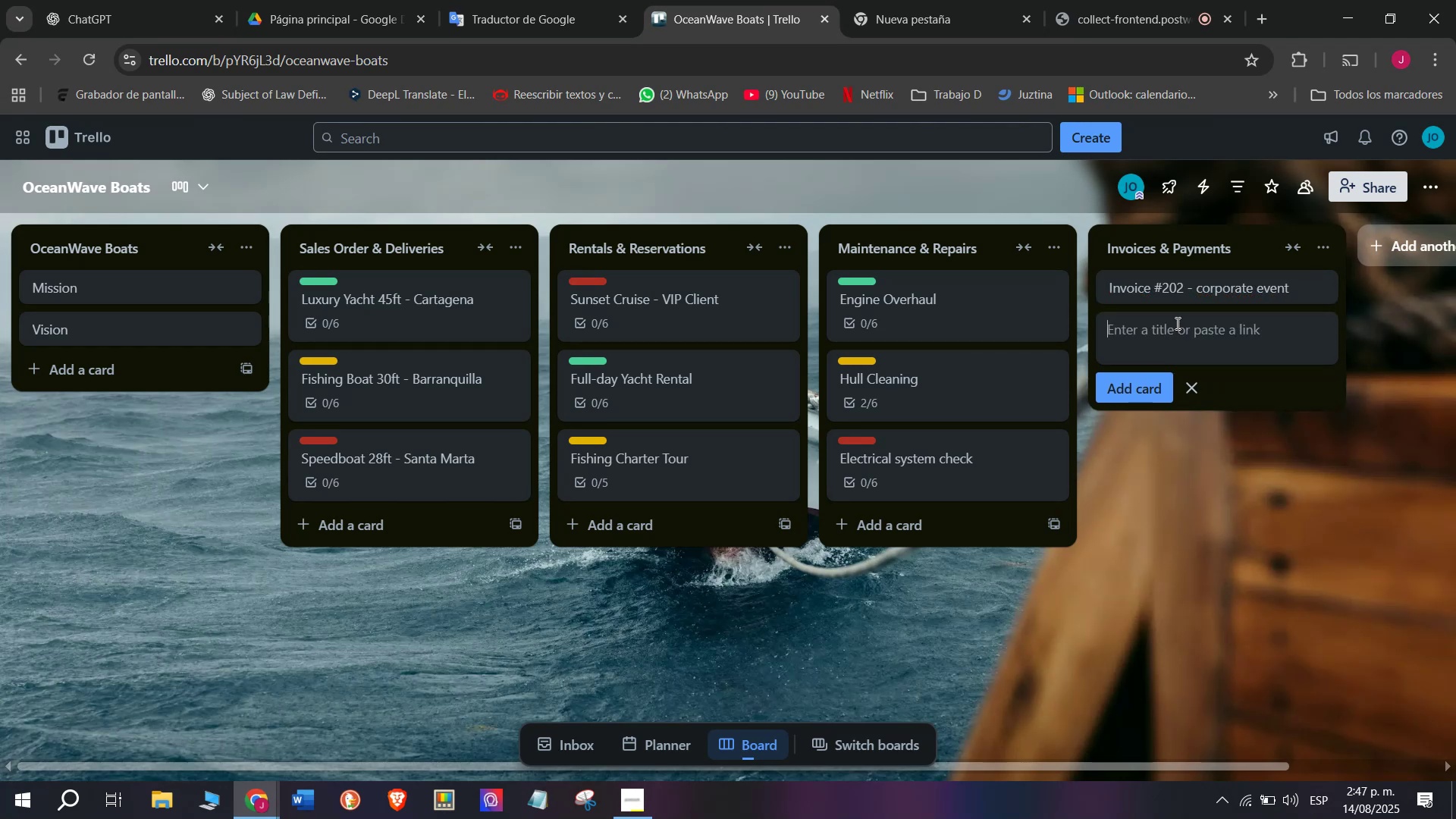 
 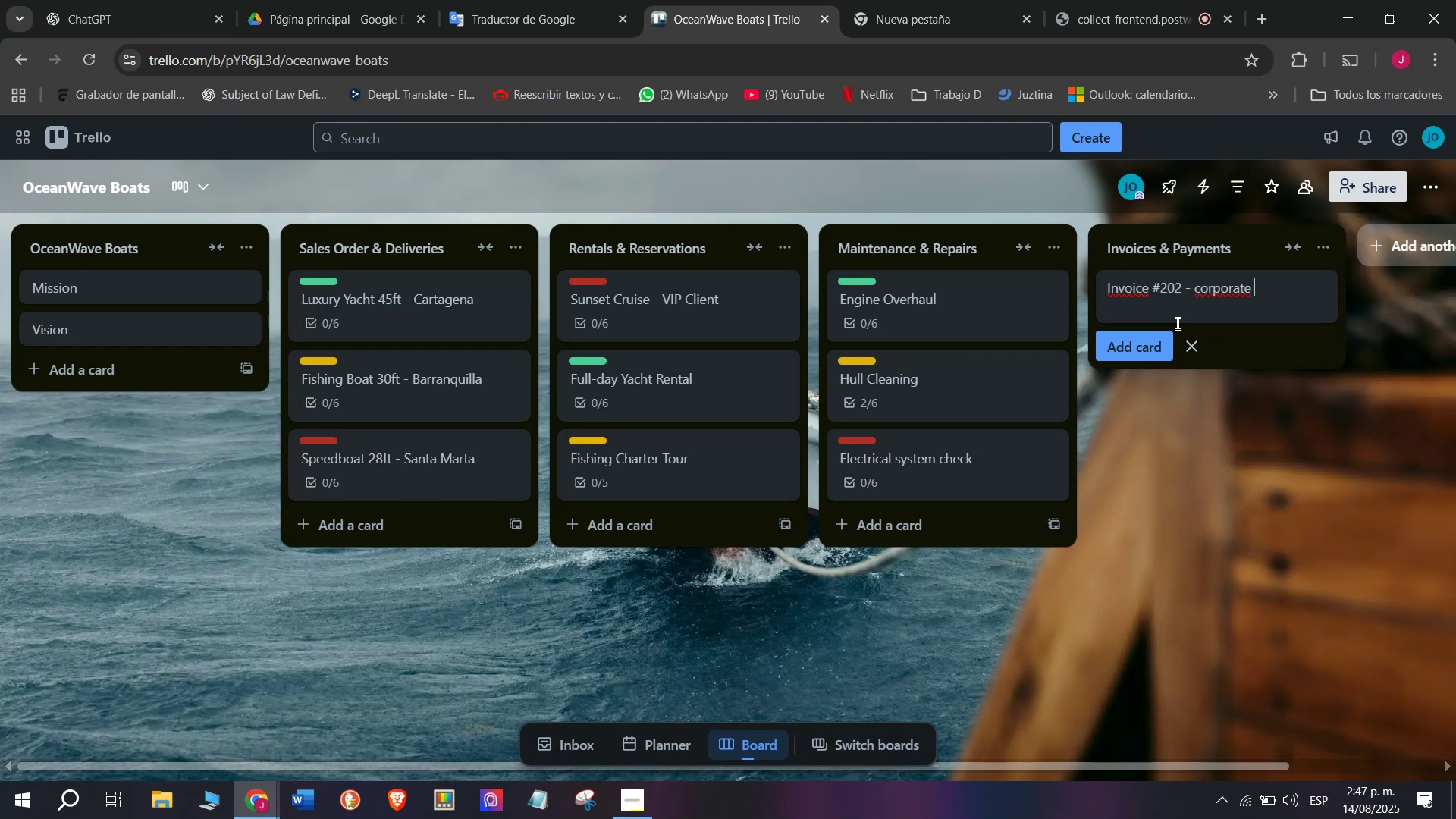 
key(Enter)
 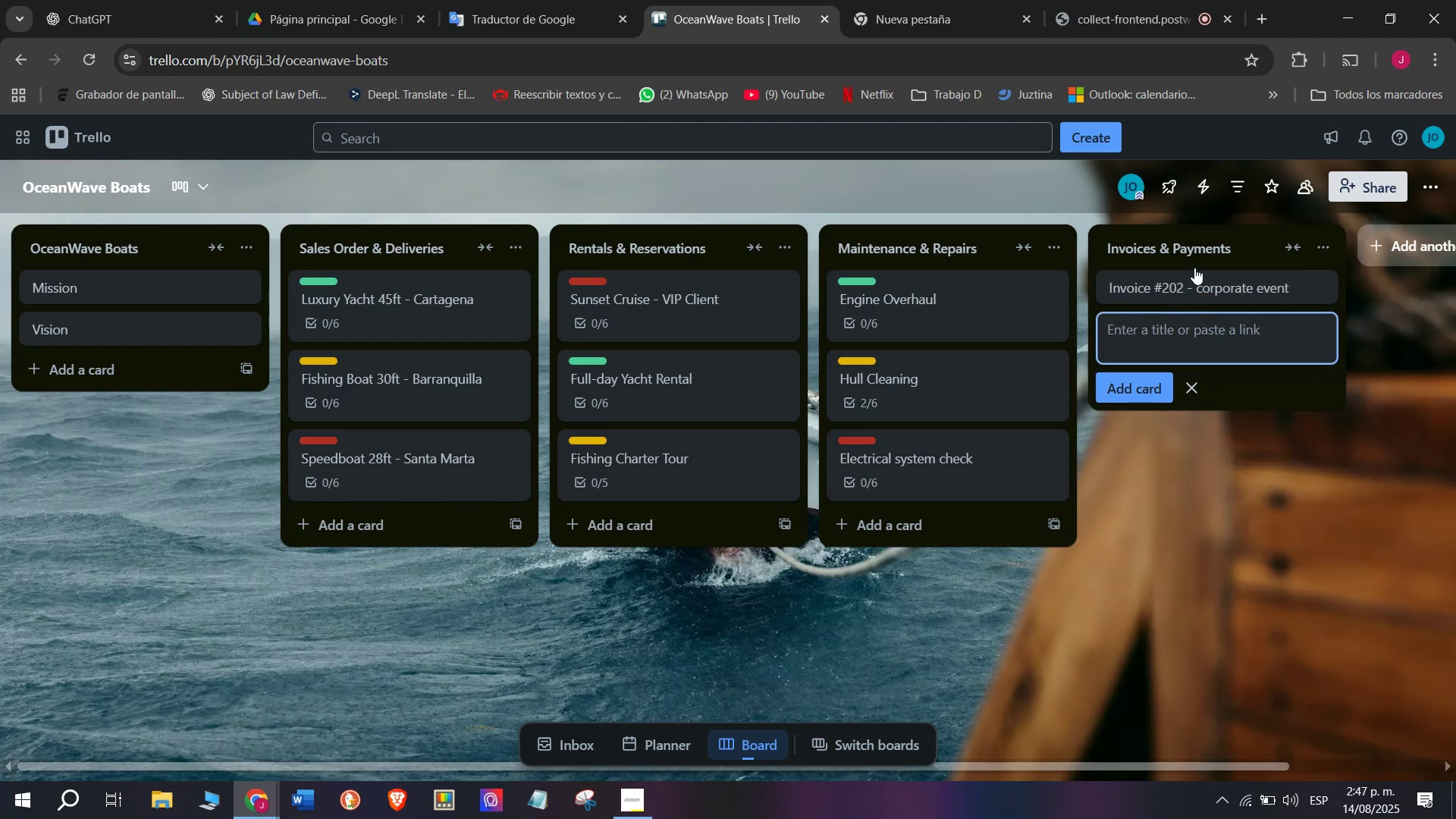 
left_click([1195, 285])
 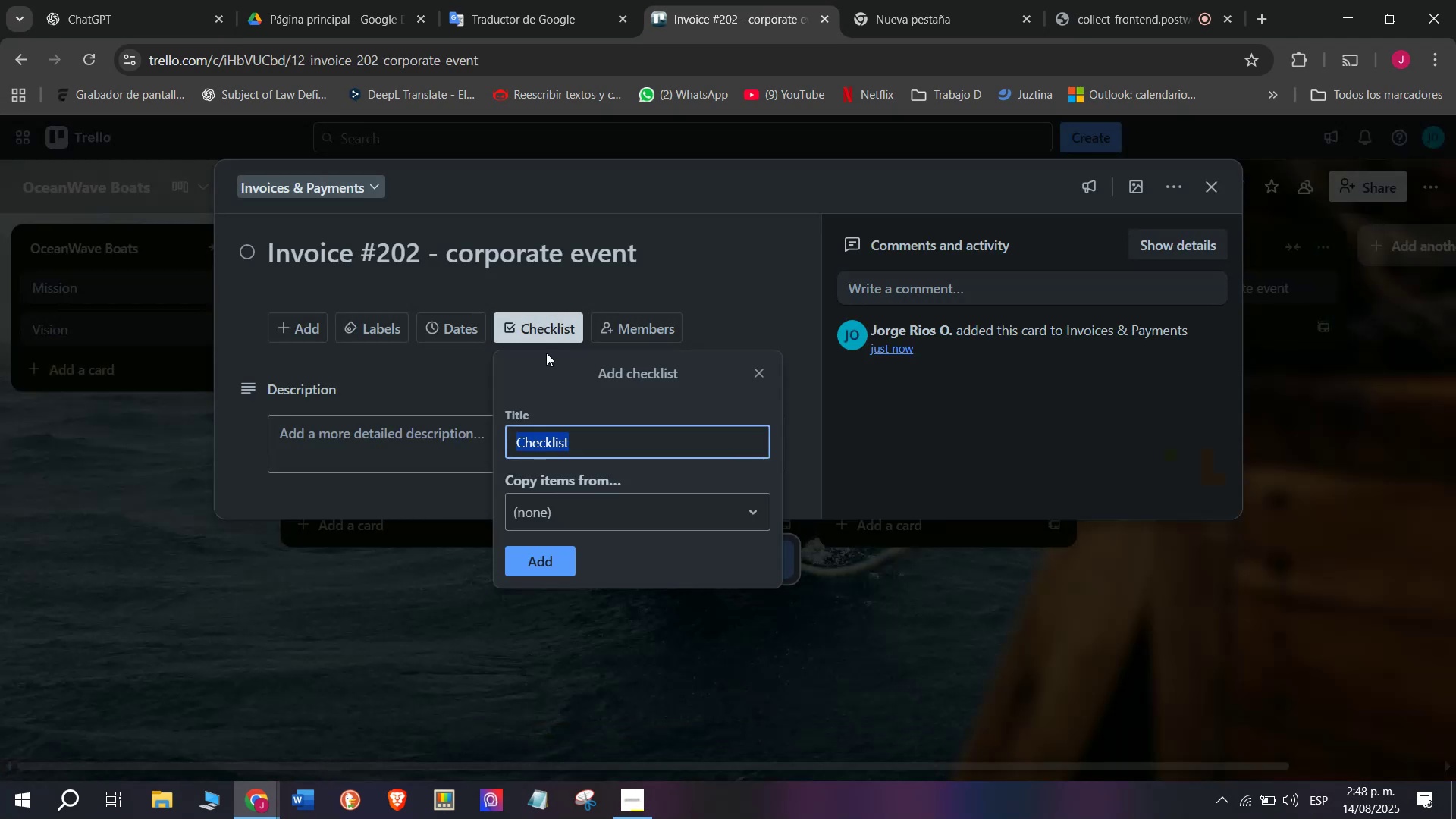 
left_click([539, 572])
 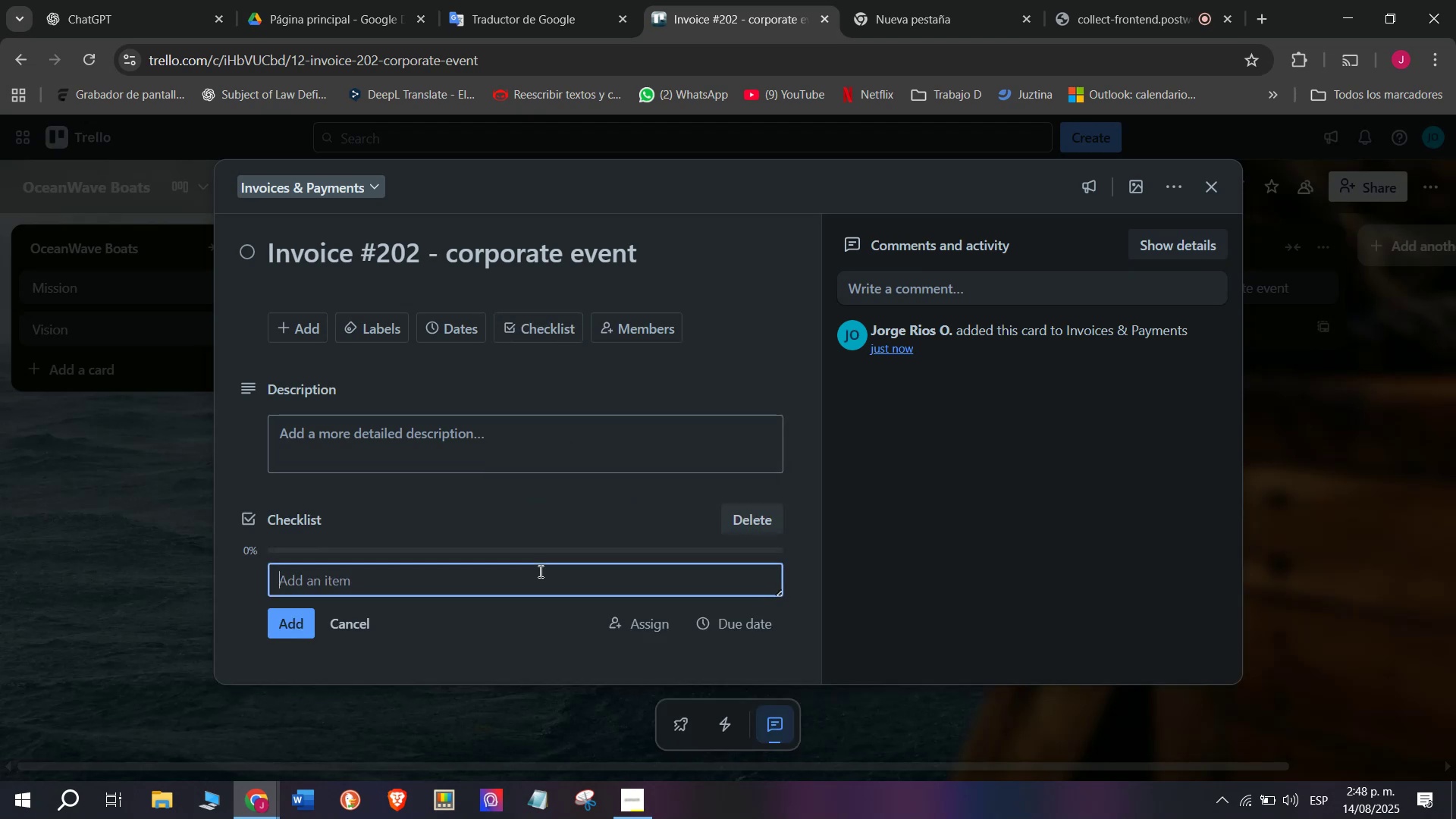 
type(Create invoice)
 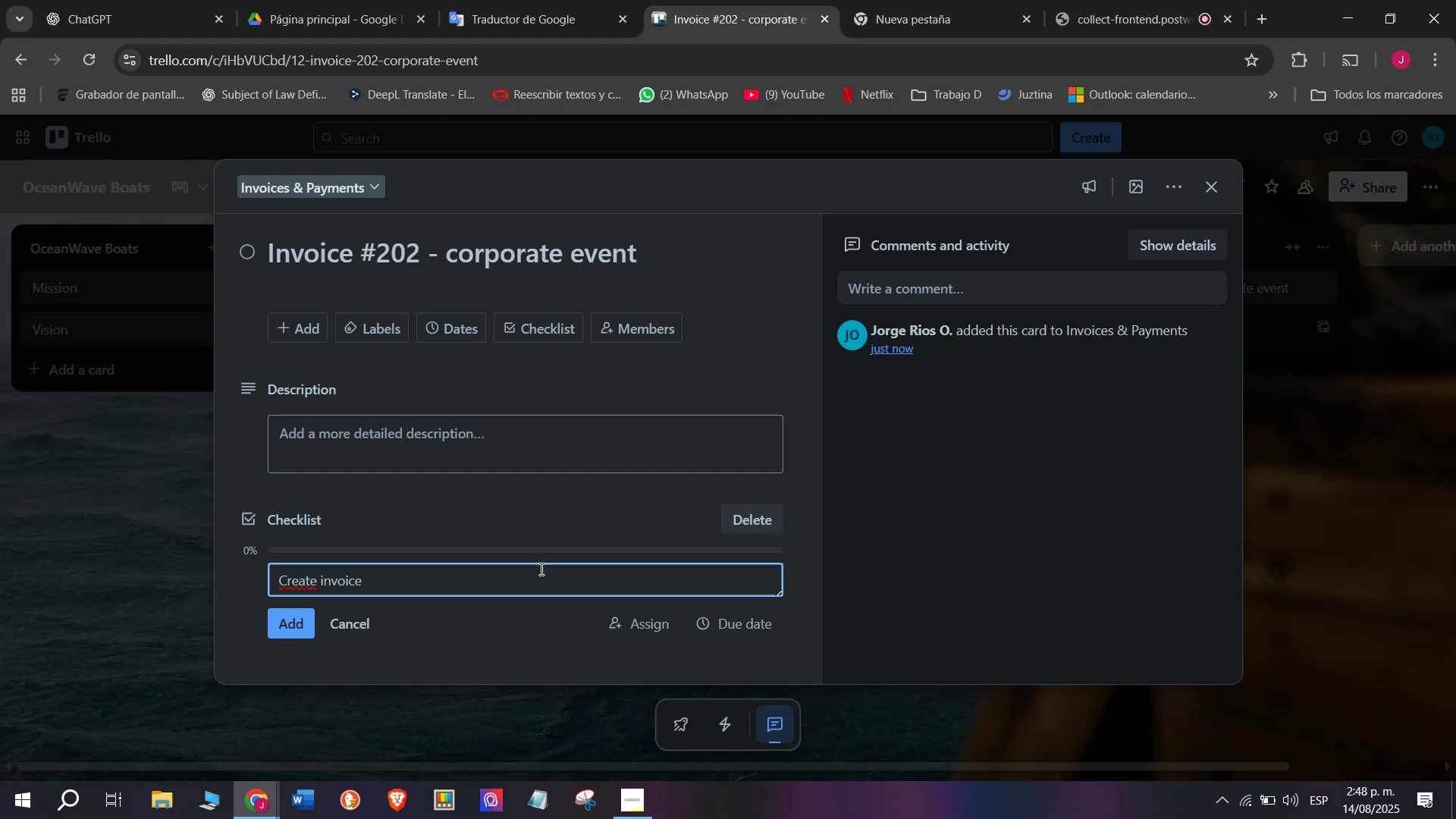 
key(Enter)
 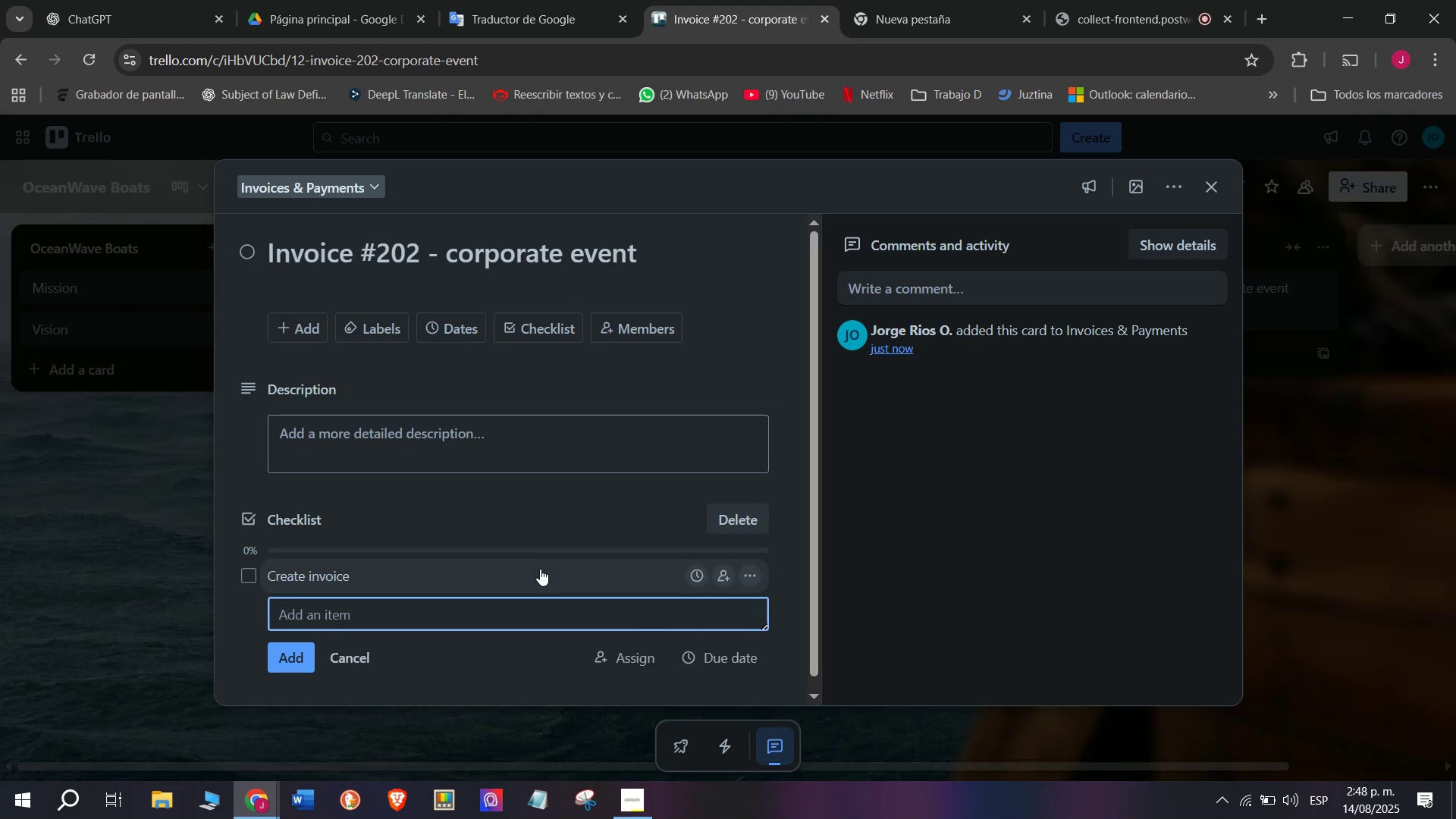 
type(Send to client)
 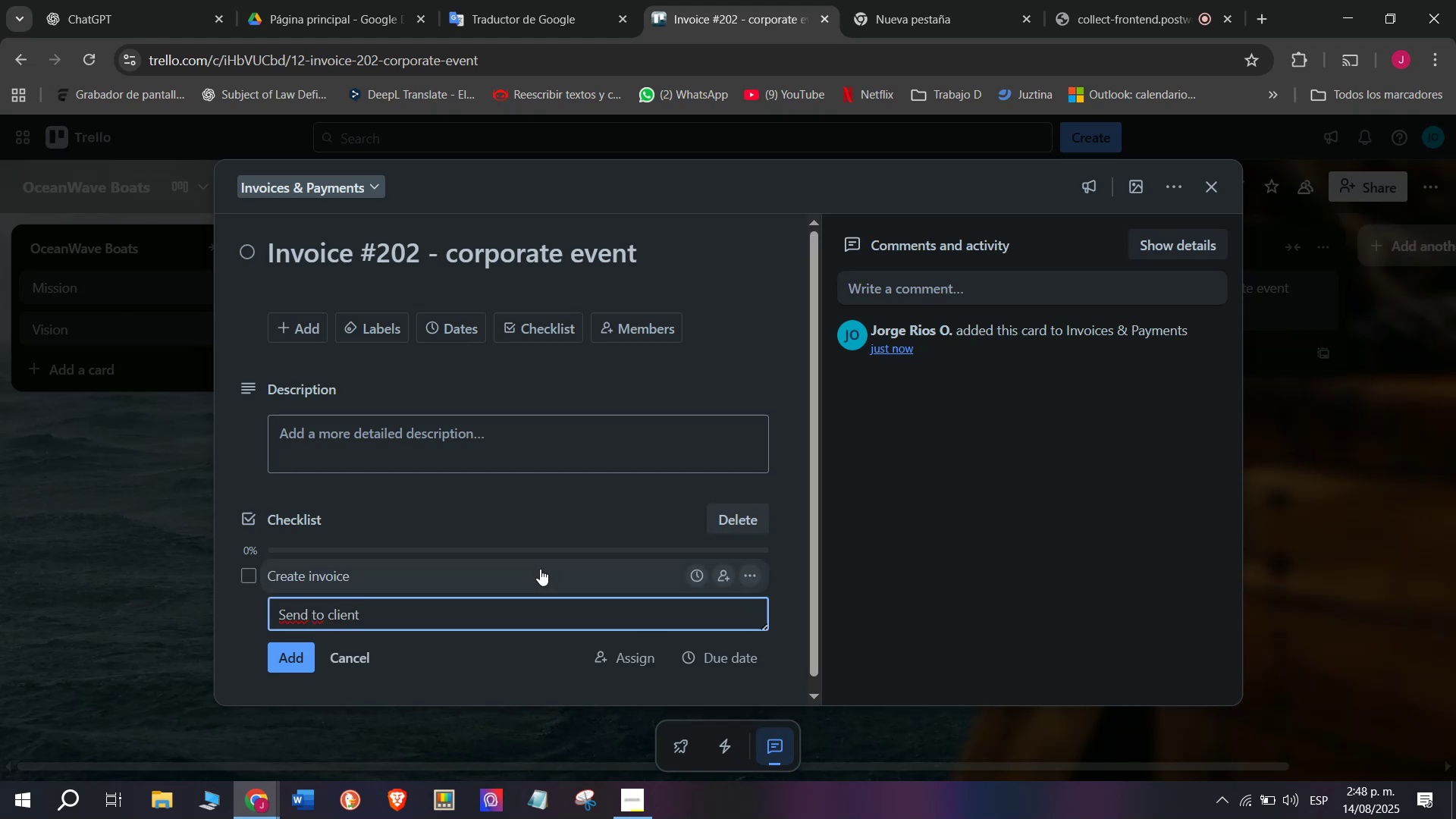 
key(Enter)
 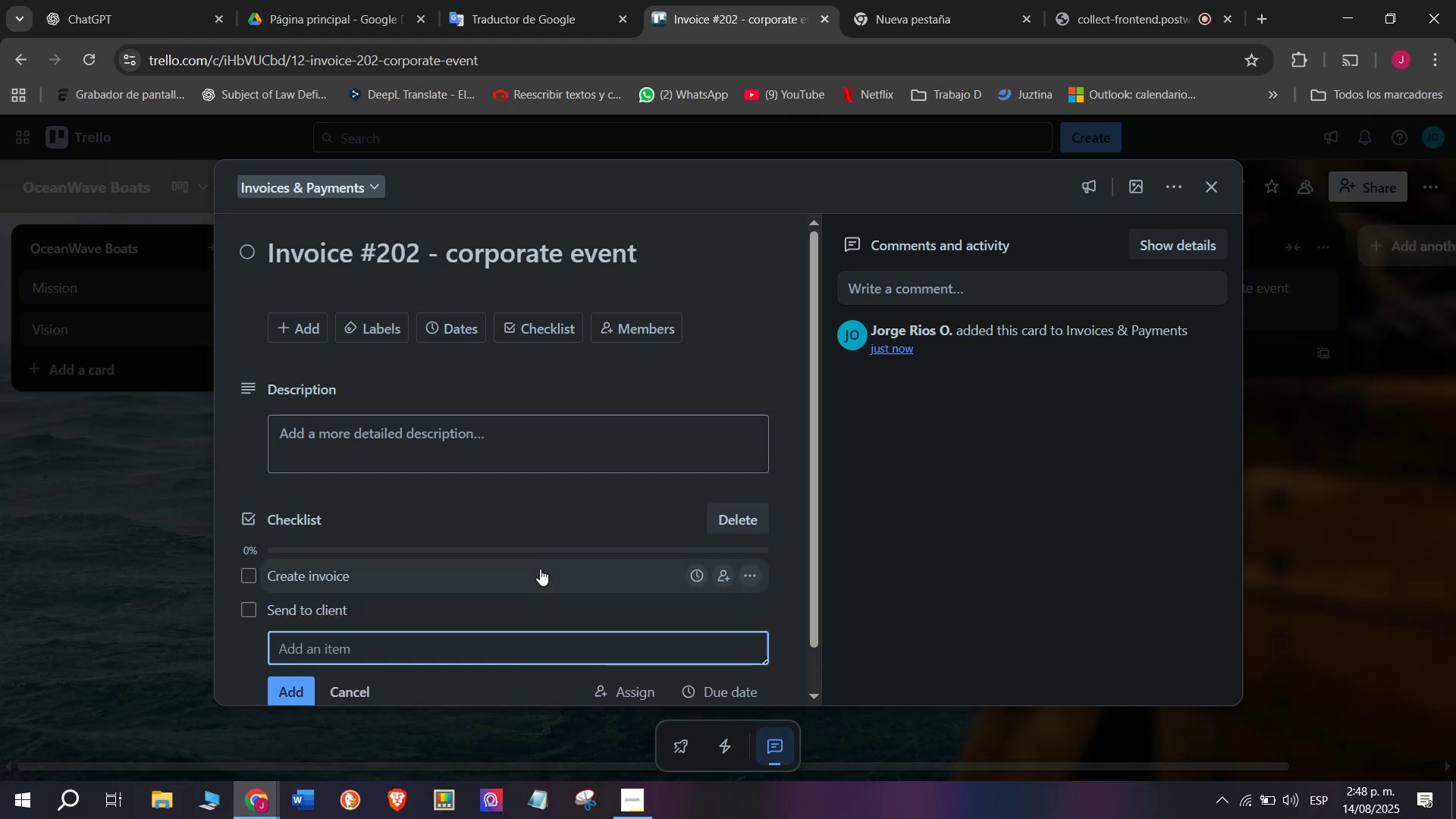 
type(VC)
key(Backspace)
key(Backspace)
type(Confirm payment)
 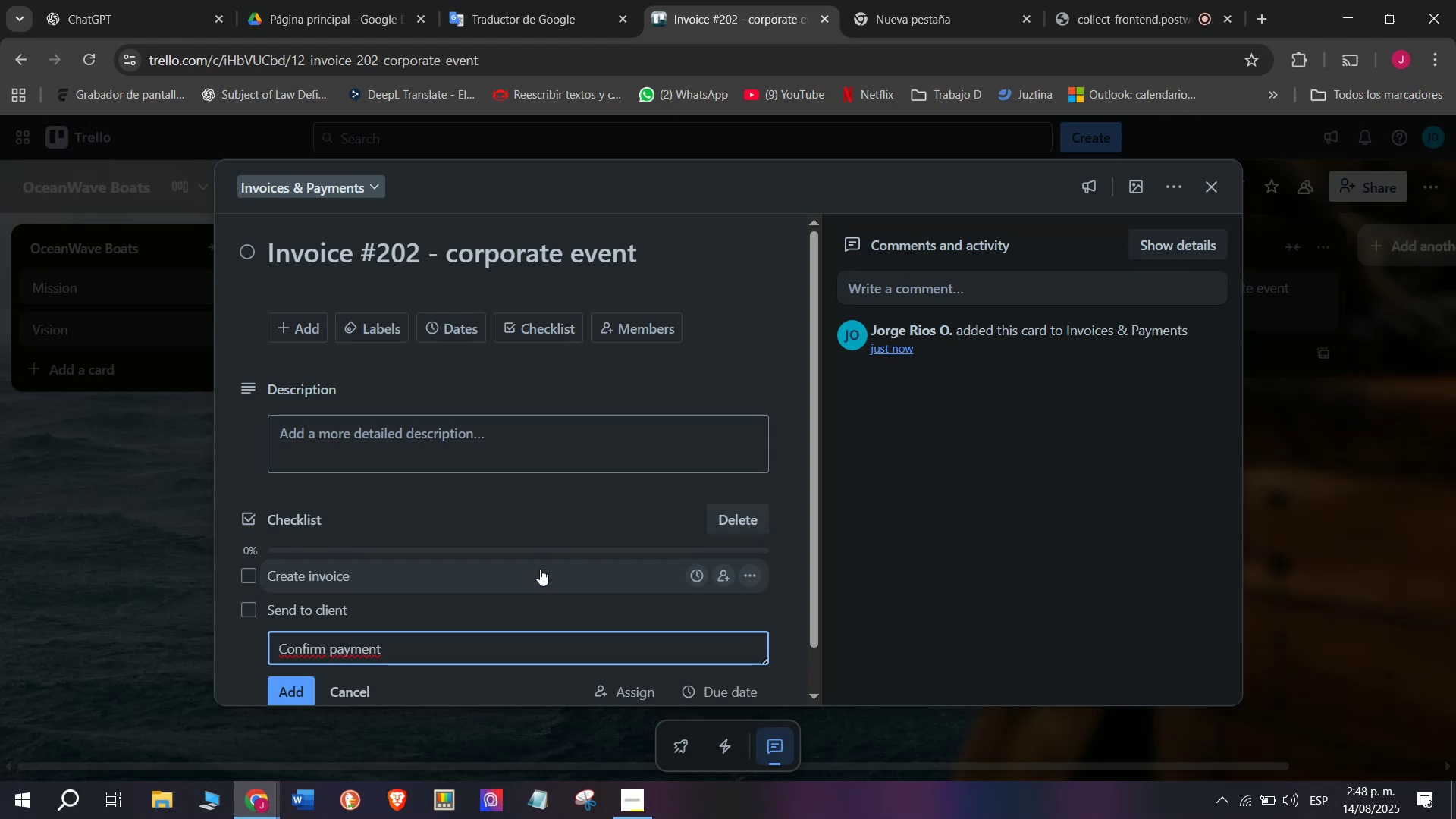 
key(Enter)
 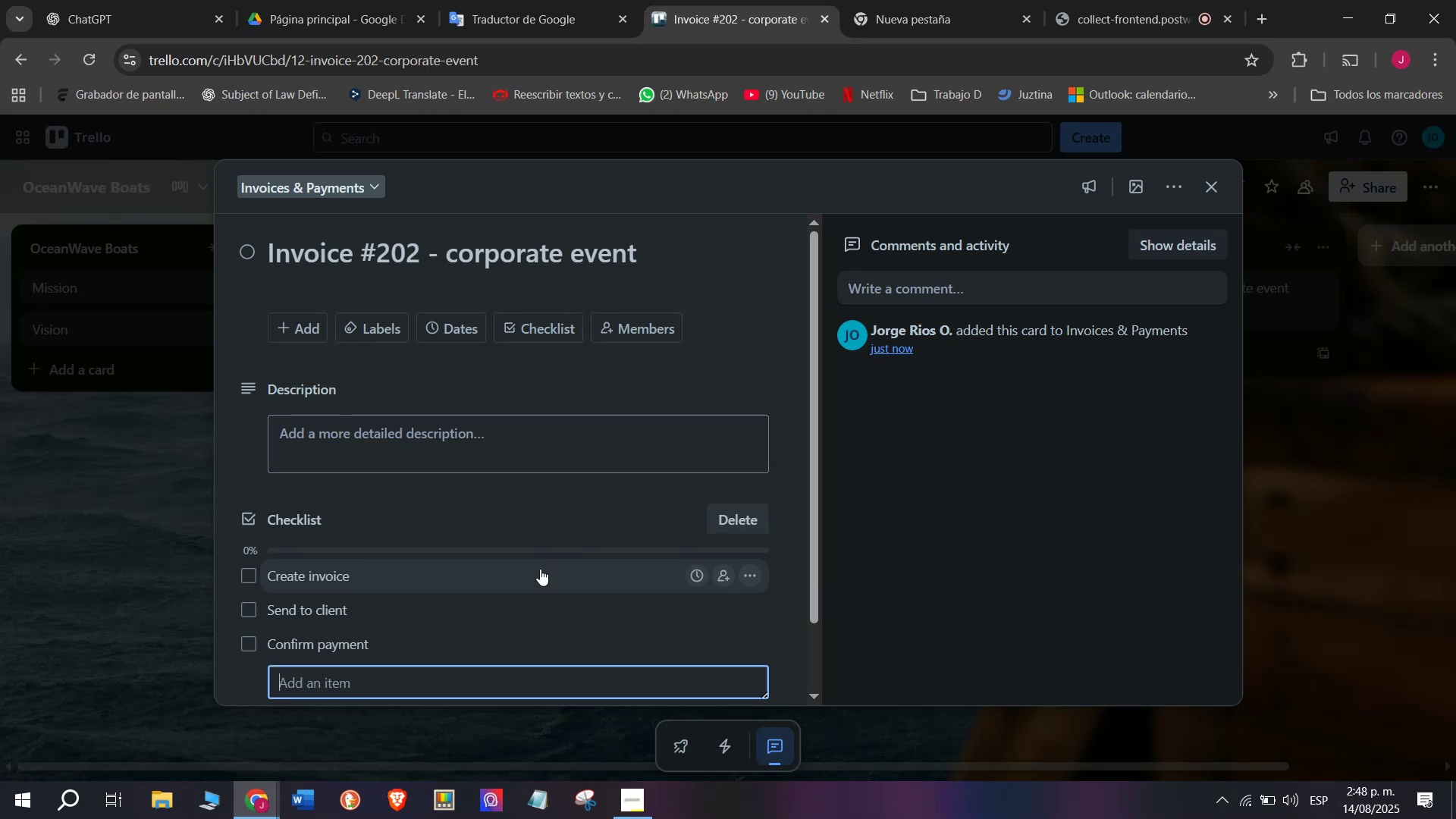 
key(CapsLock)
 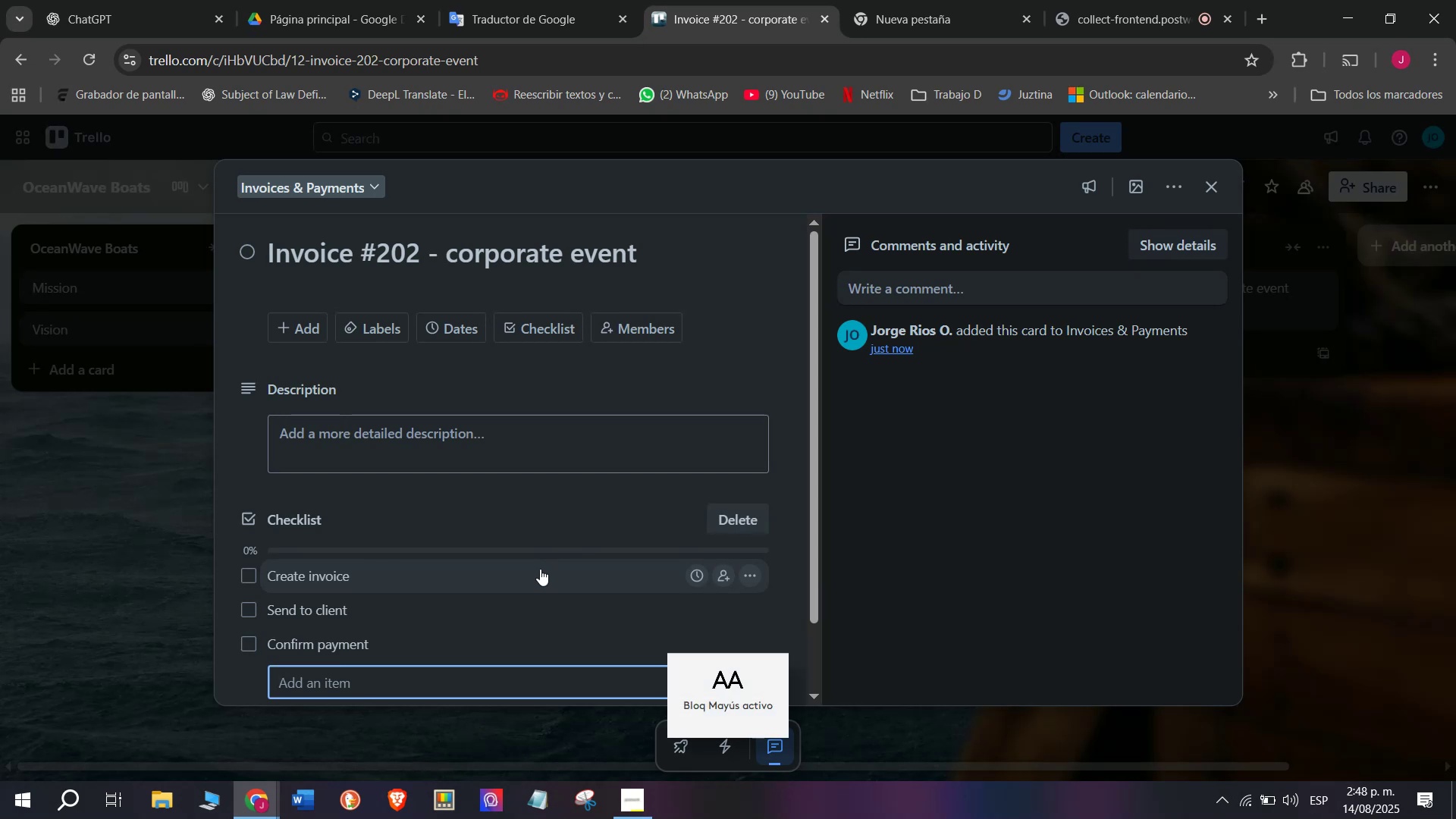 
key(U)
 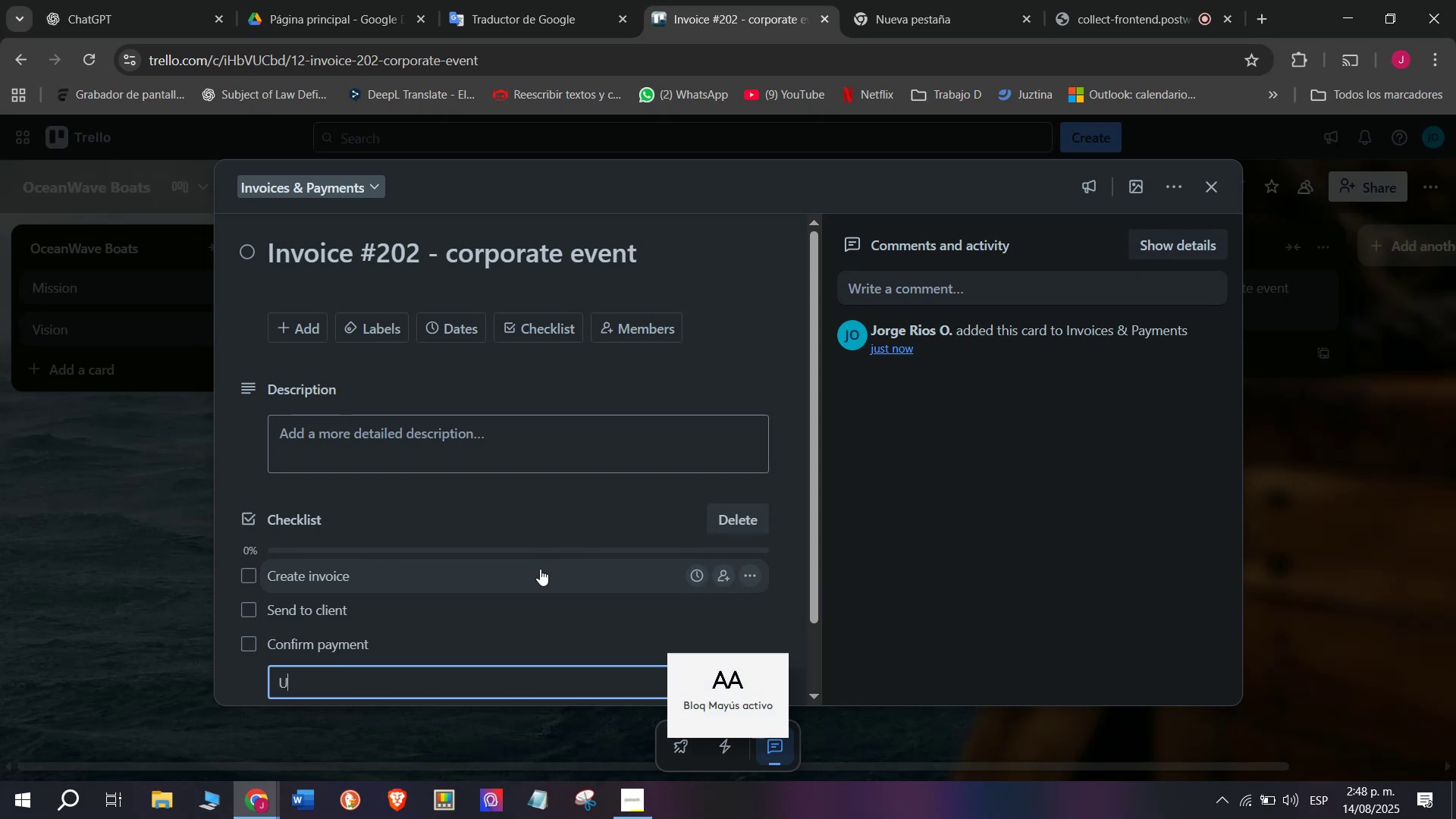 
key(CapsLock)
 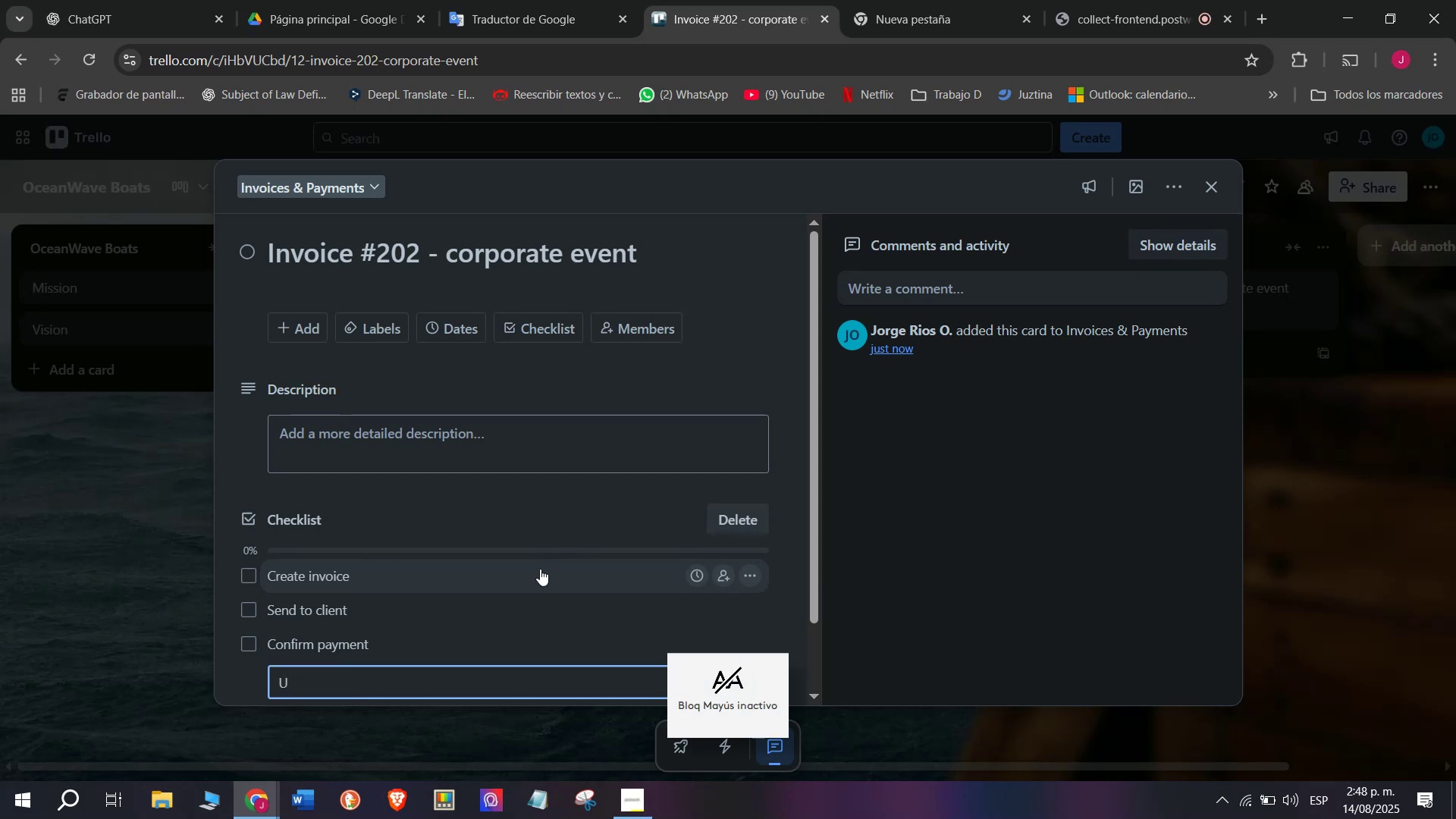 
key(P)
 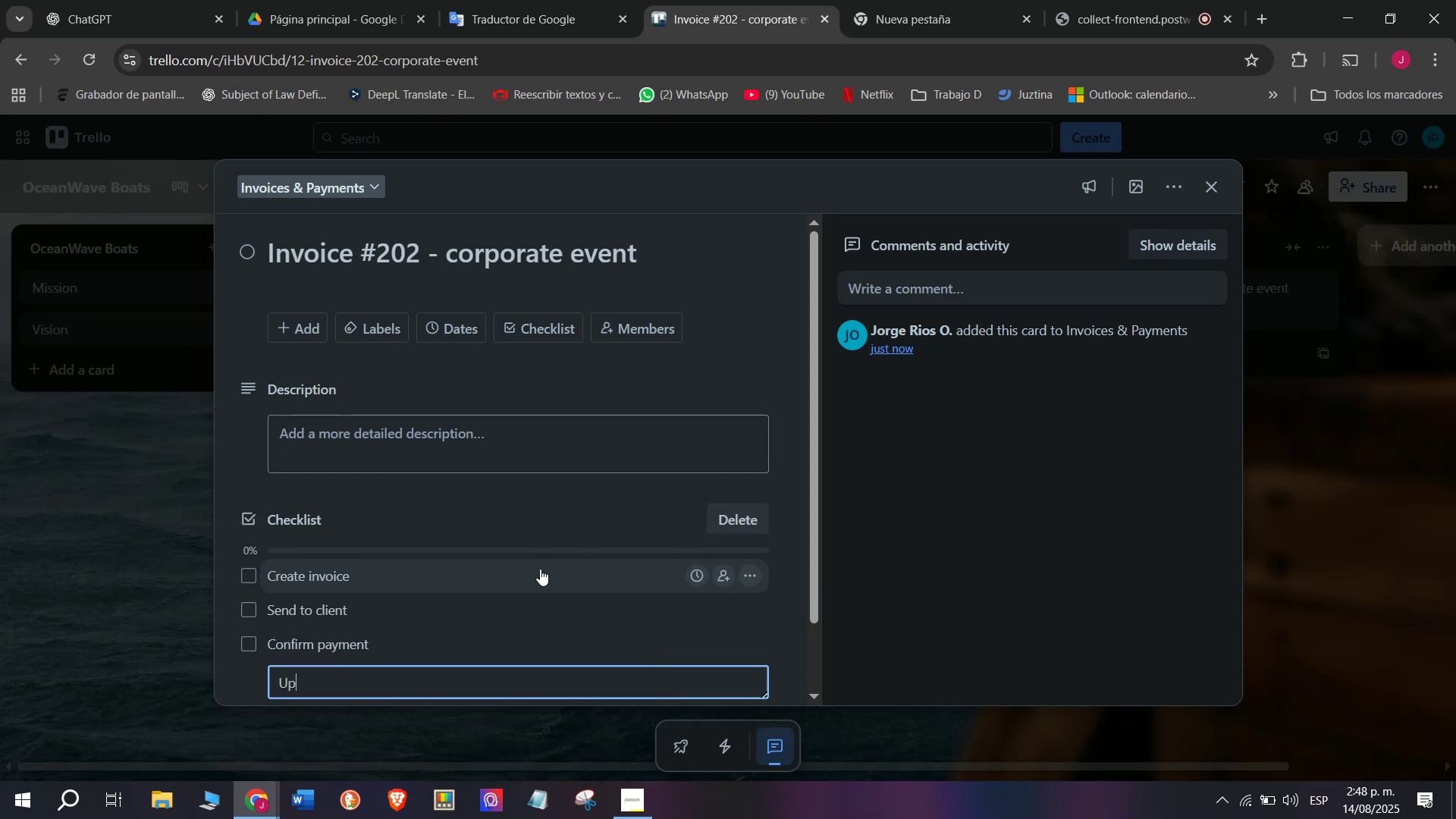 
wait(5.8)
 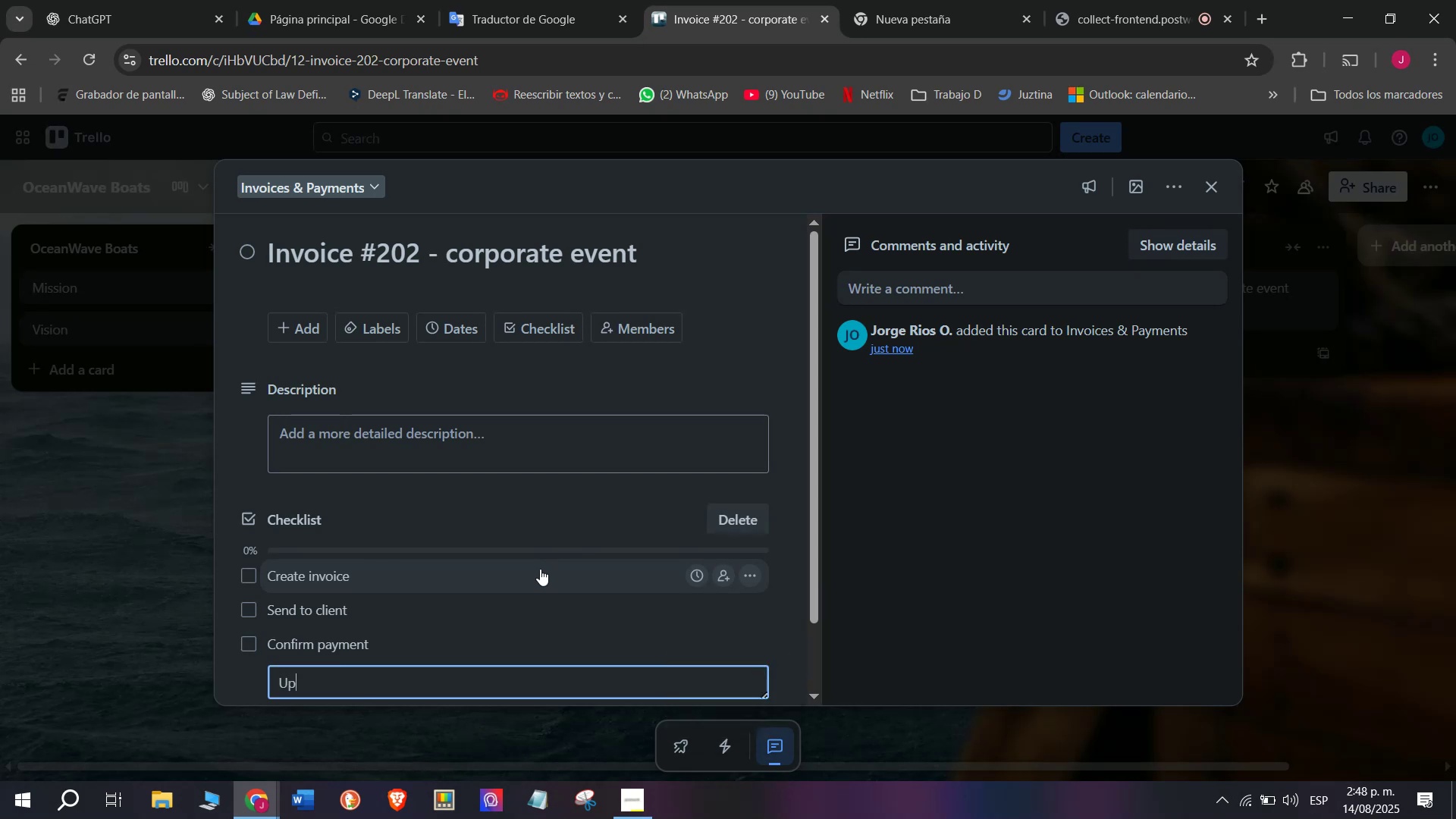 
type(date records)
 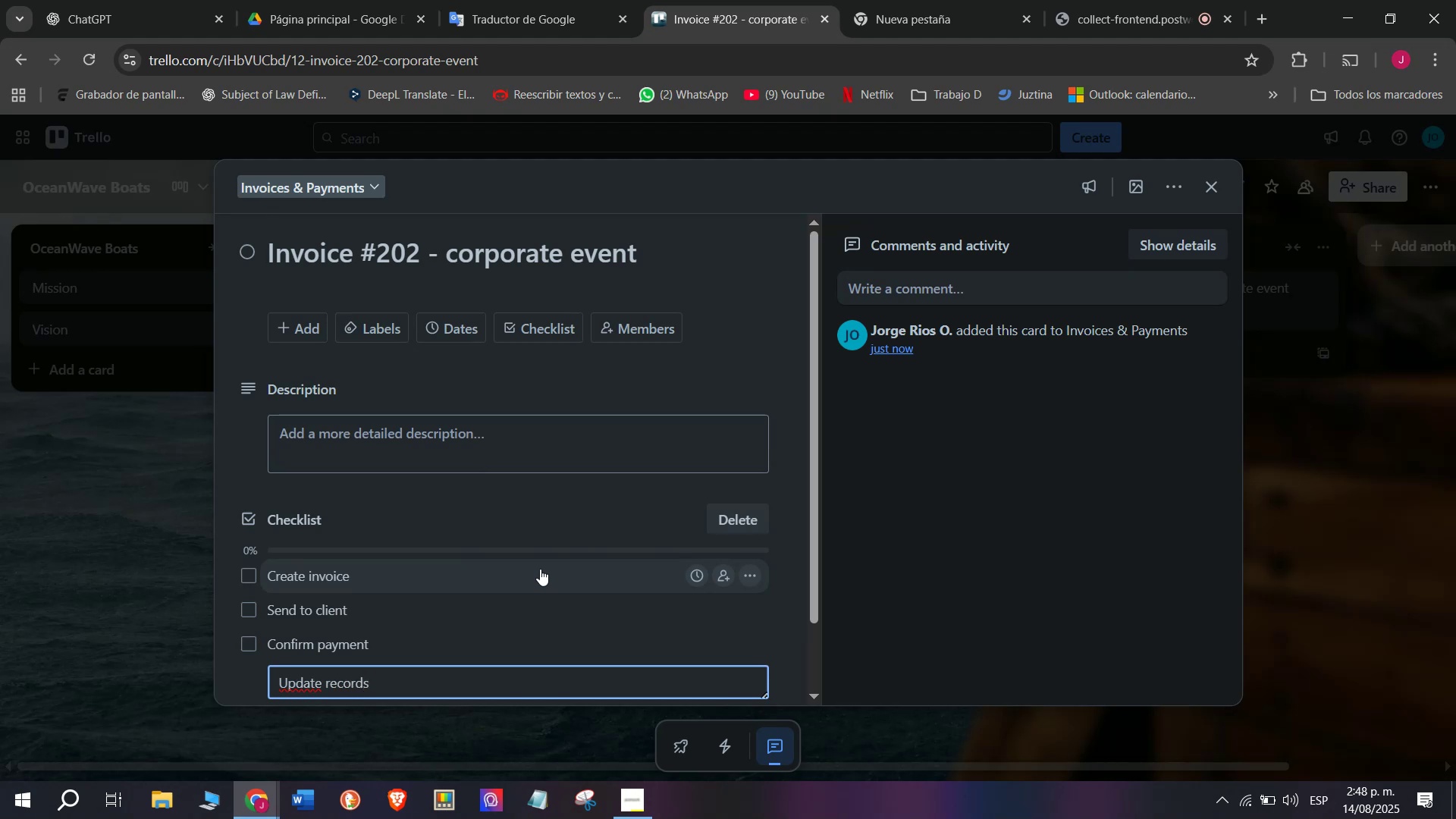 
key(Enter)
 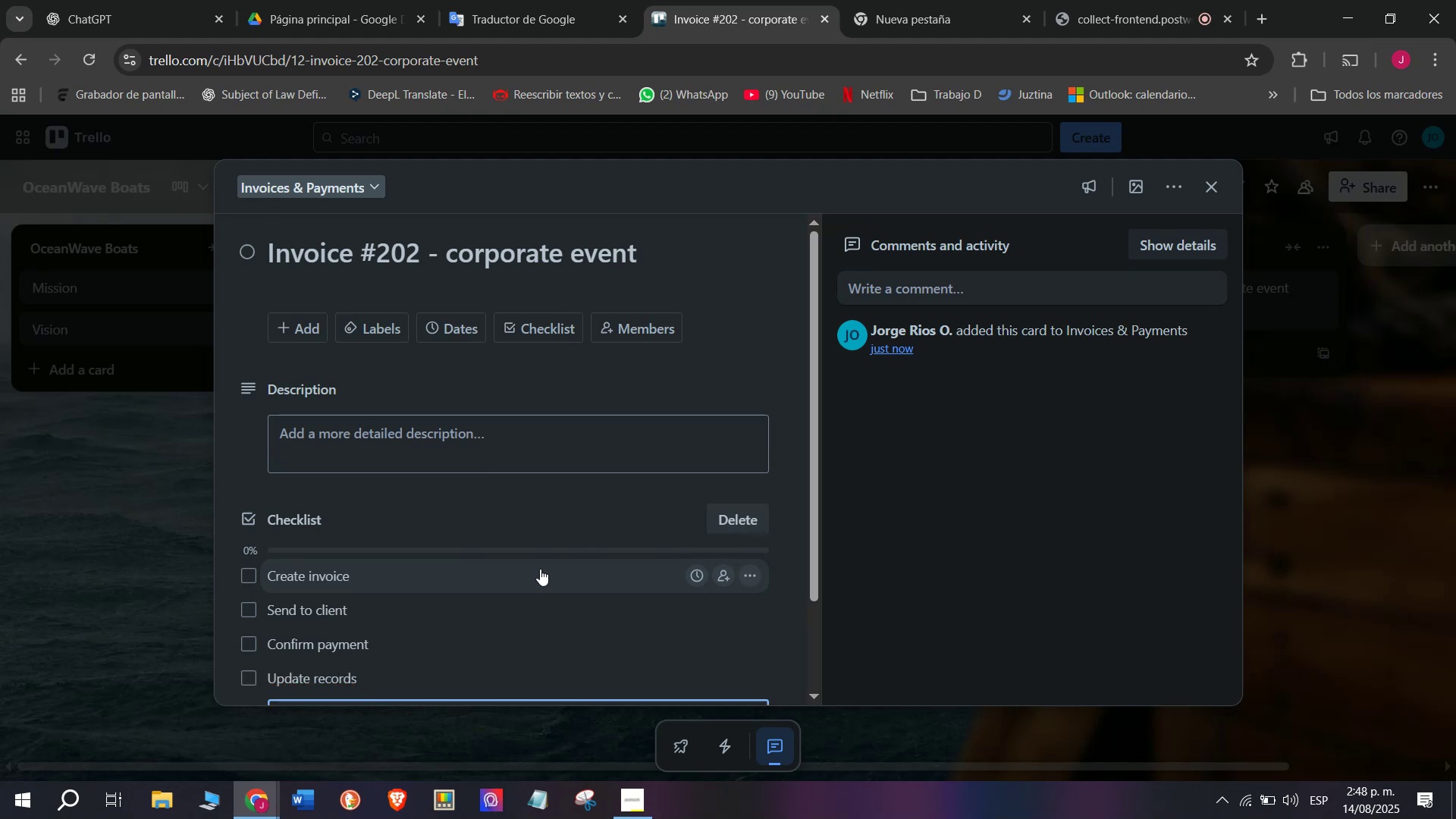 
type(Approve boat release)
 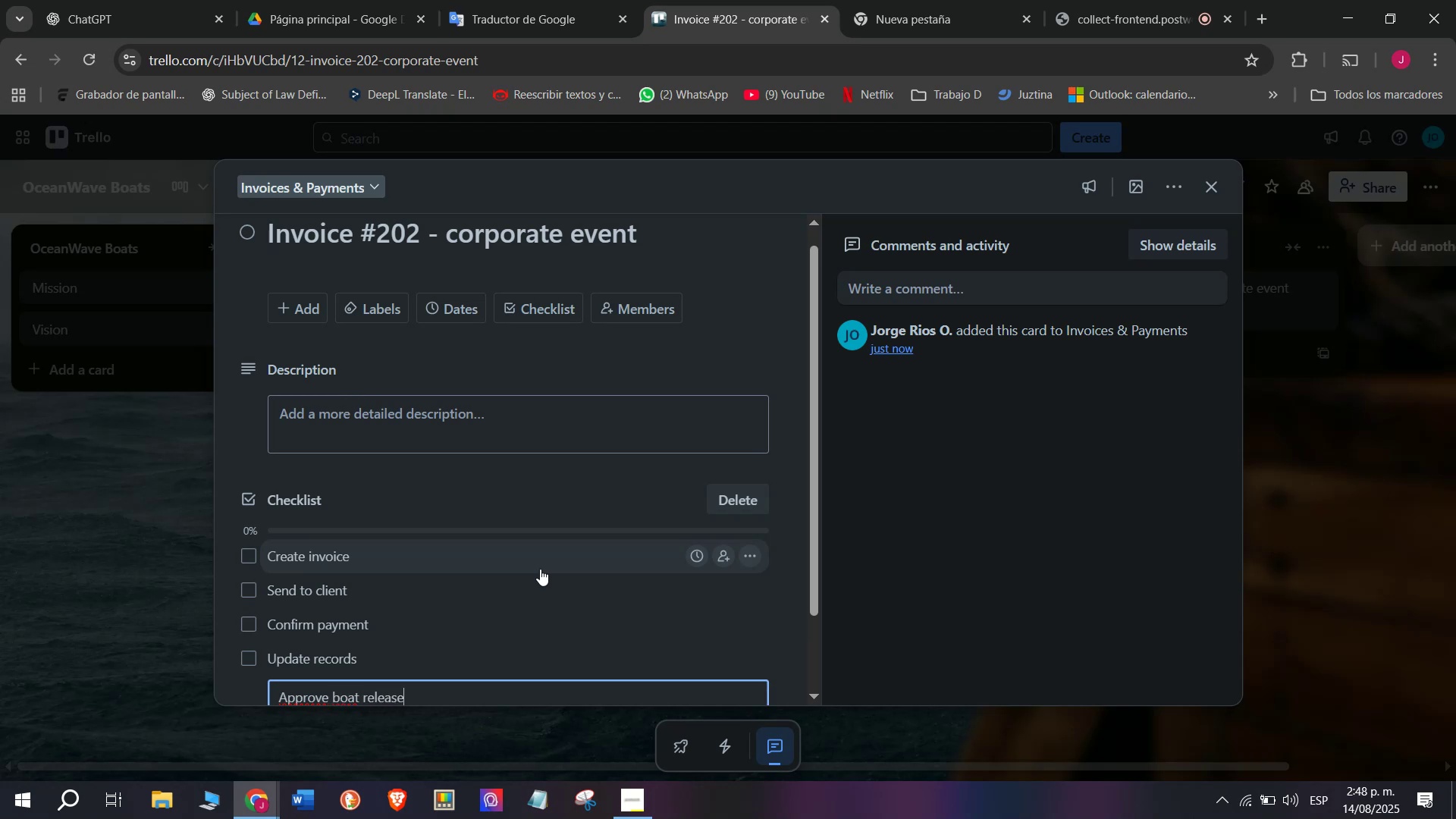 
key(Enter)
 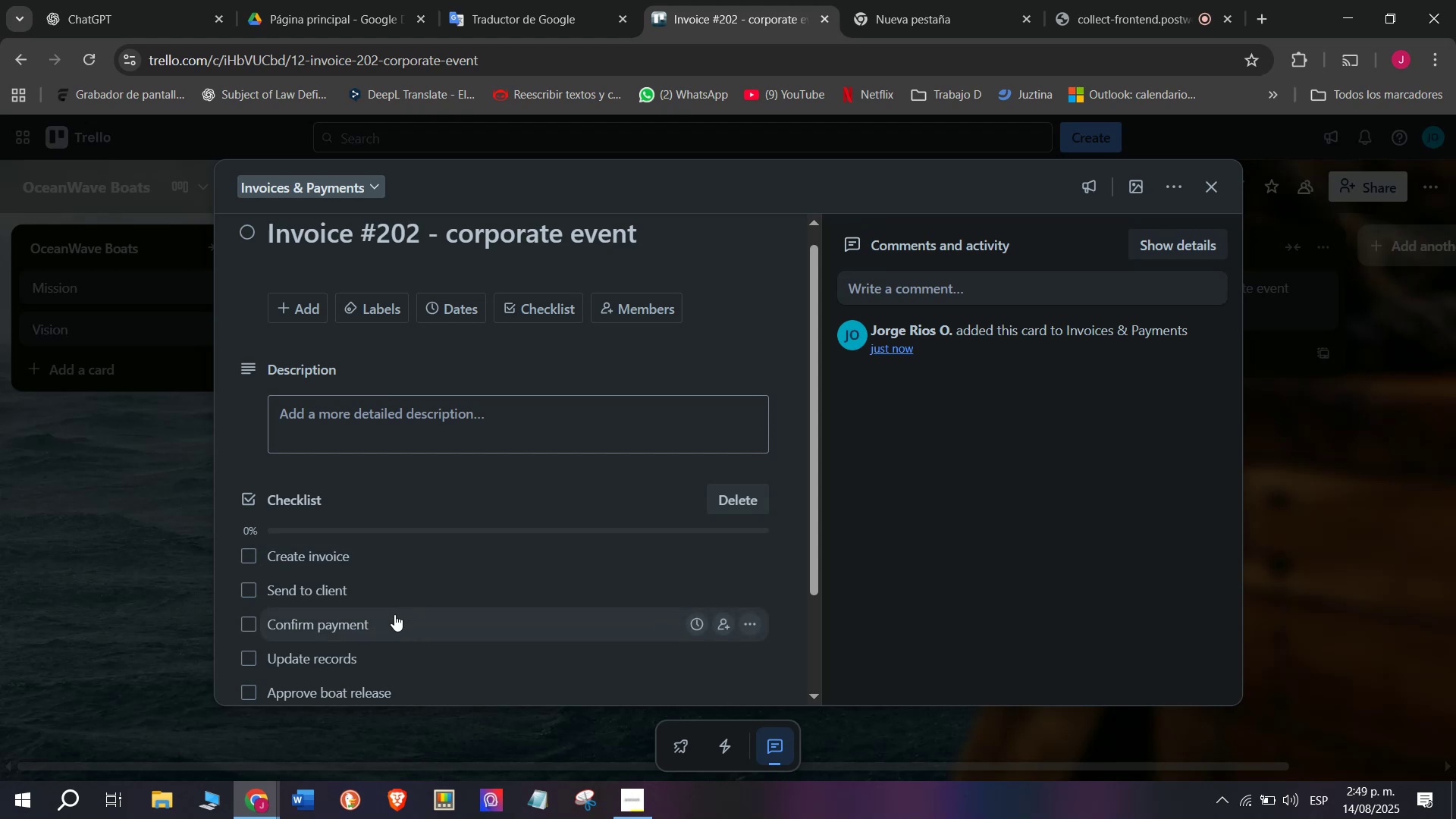 
scroll: coordinate [399, 639], scroll_direction: down, amount: 1.0
 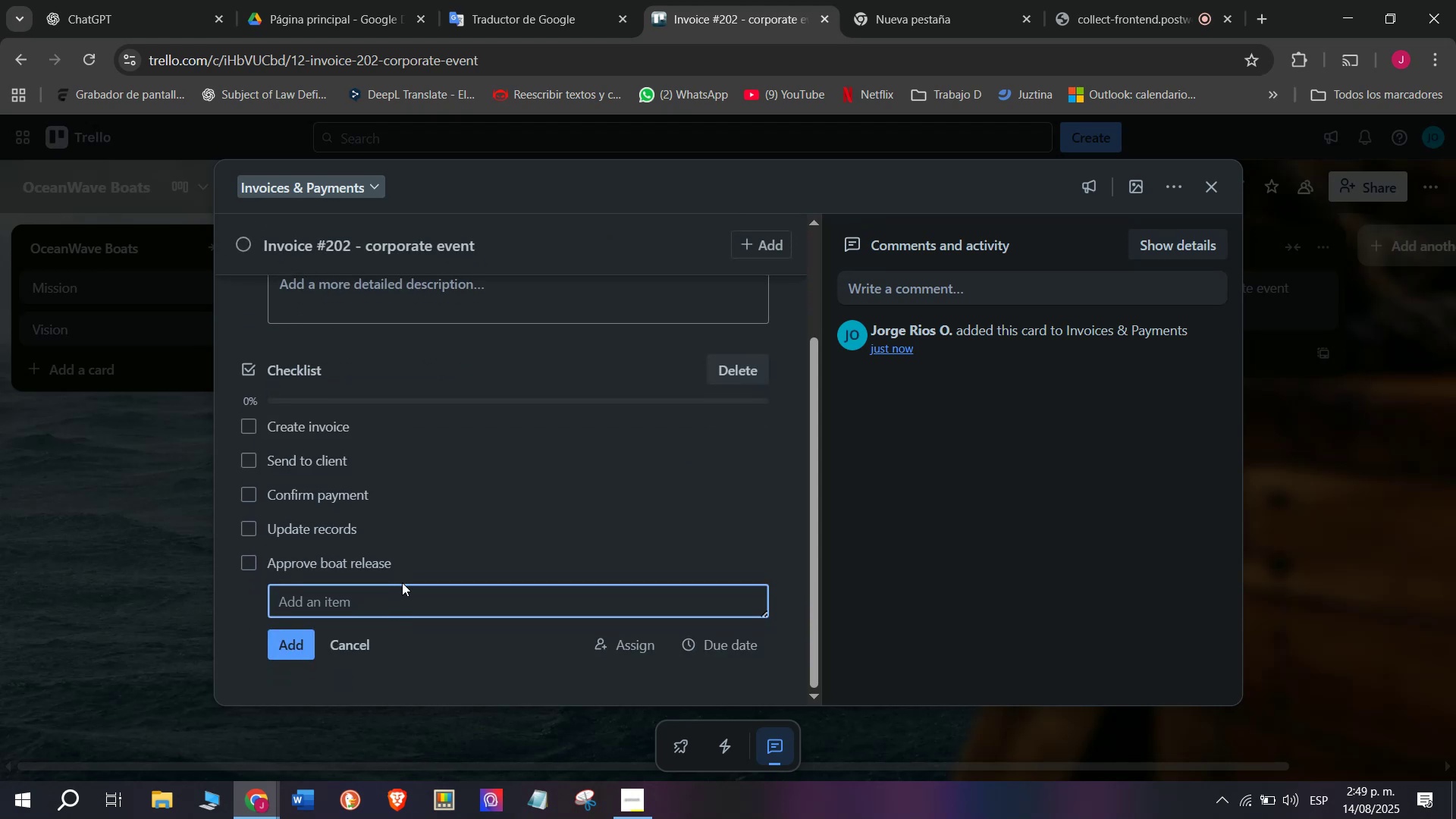 
type(Archive file)
 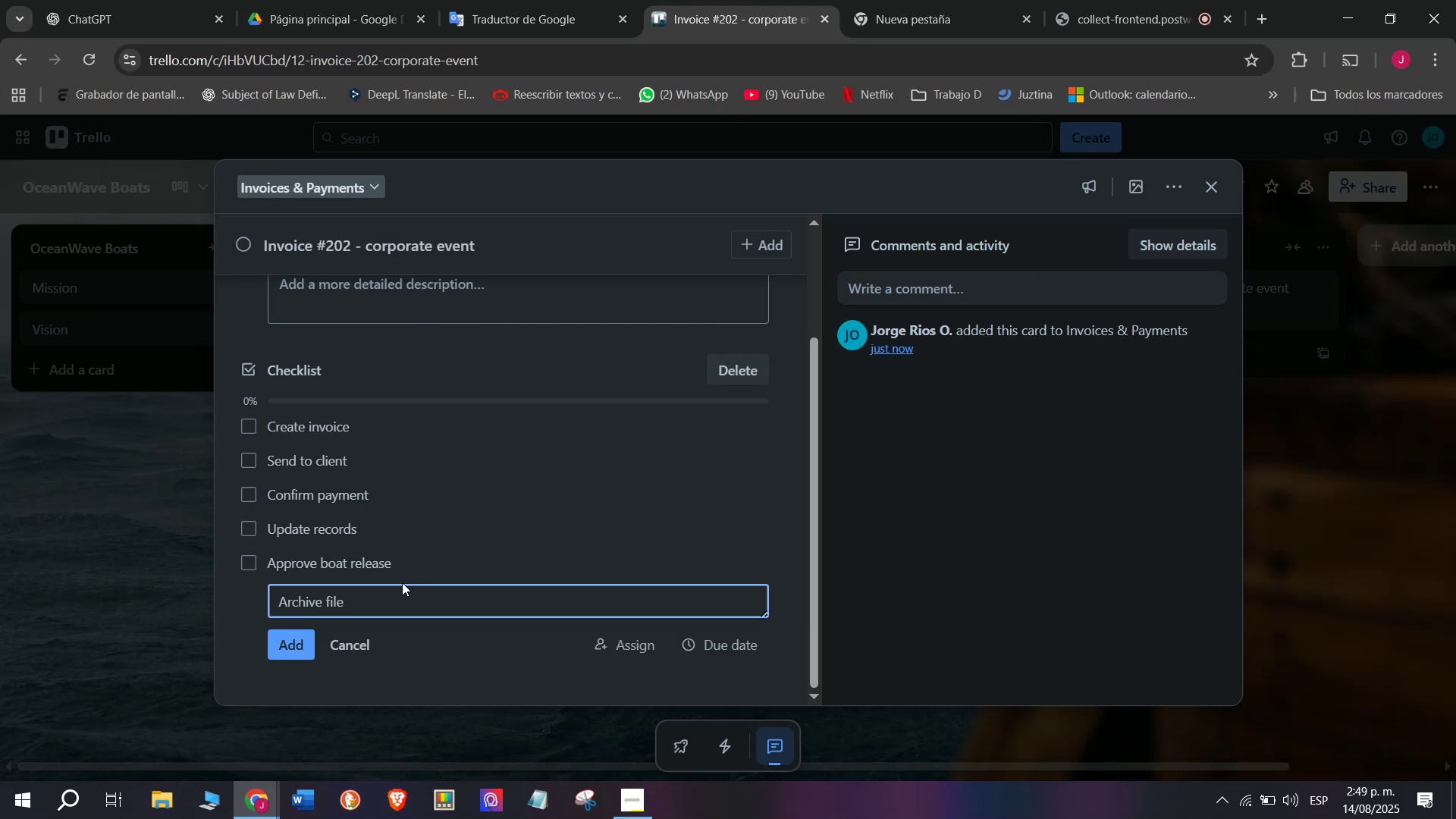 
key(Enter)
 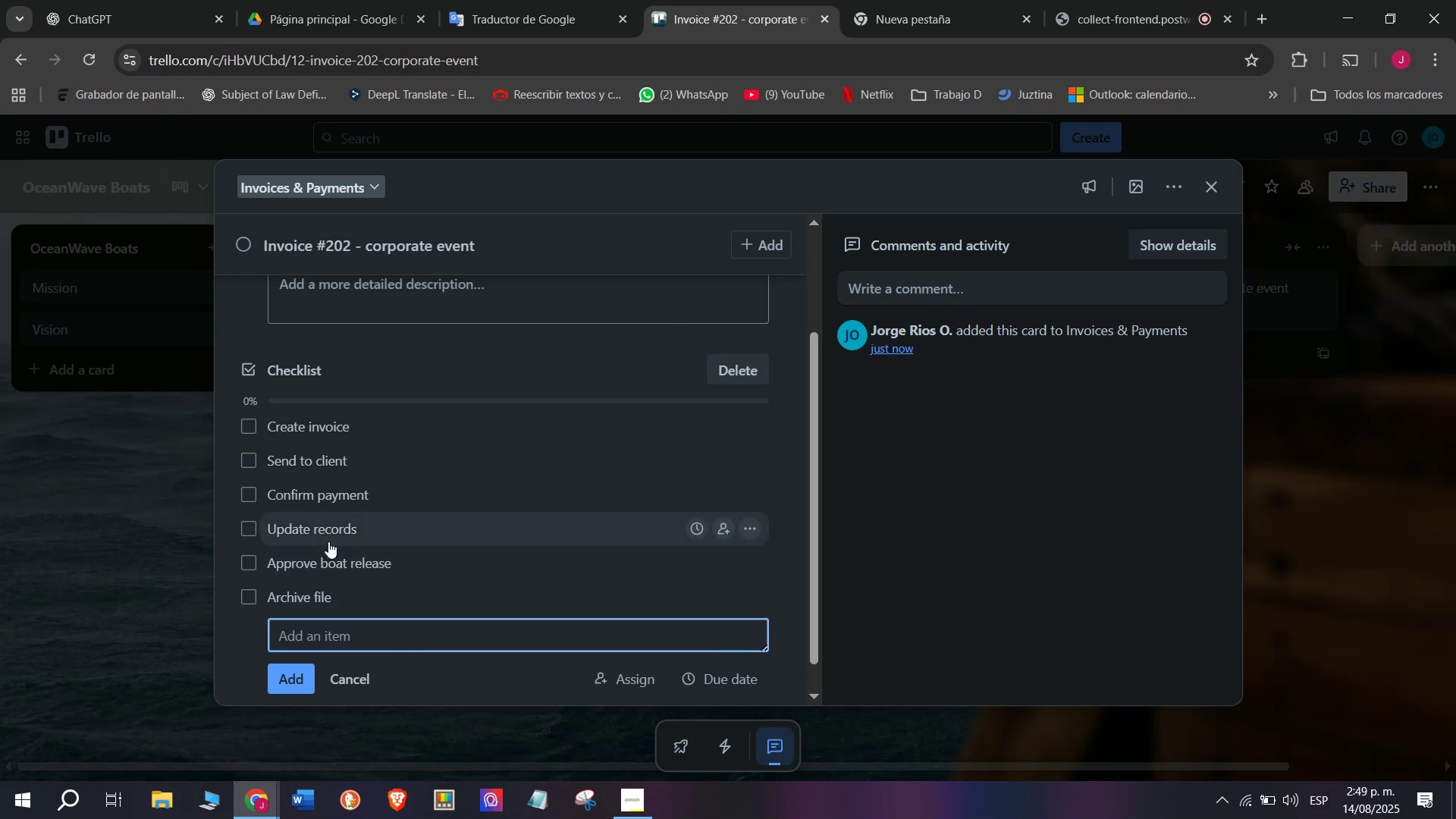 
scroll: coordinate [403, 489], scroll_direction: up, amount: 3.0
 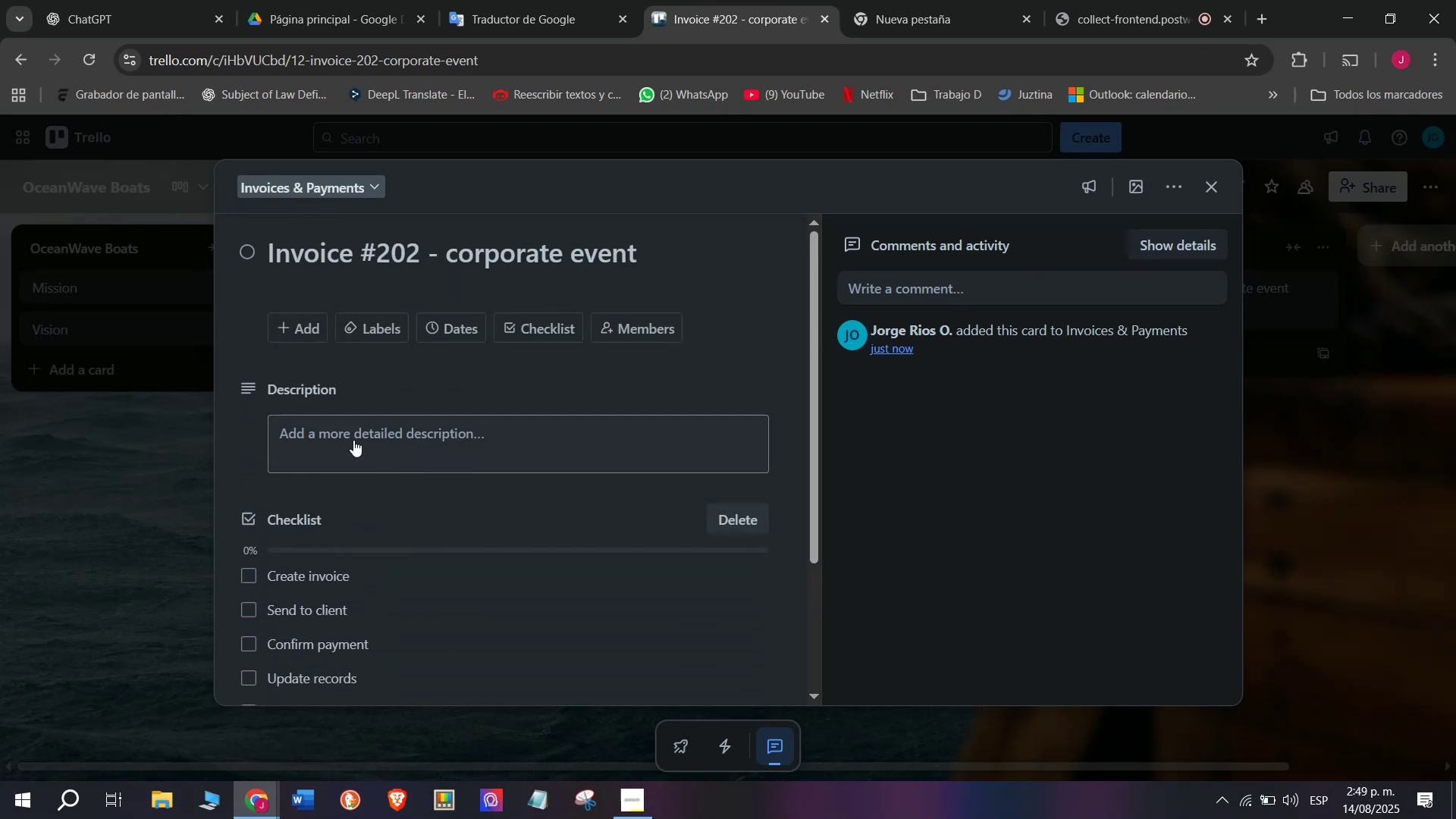 
left_click([348, 325])
 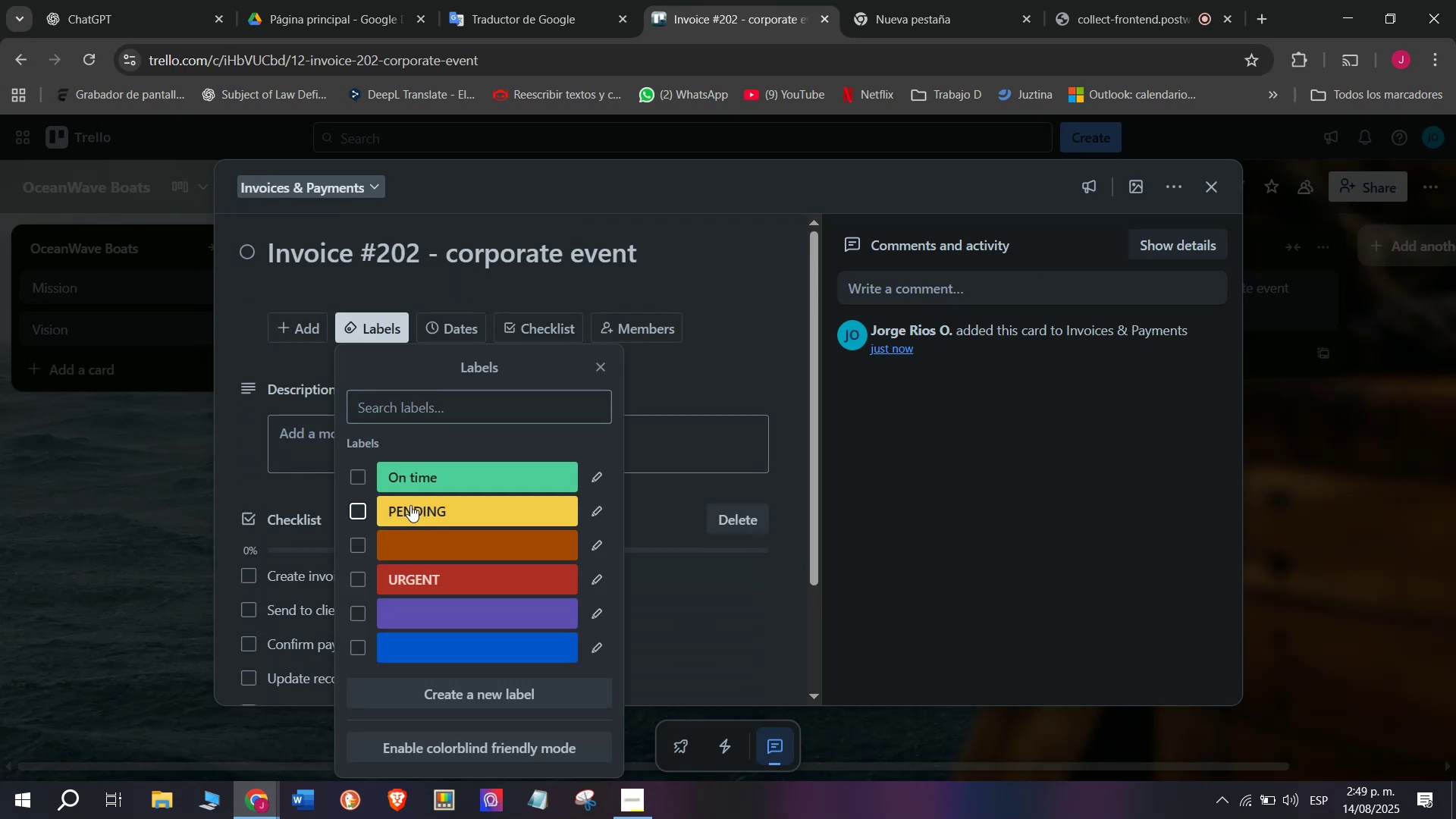 
double_click([241, 377])
 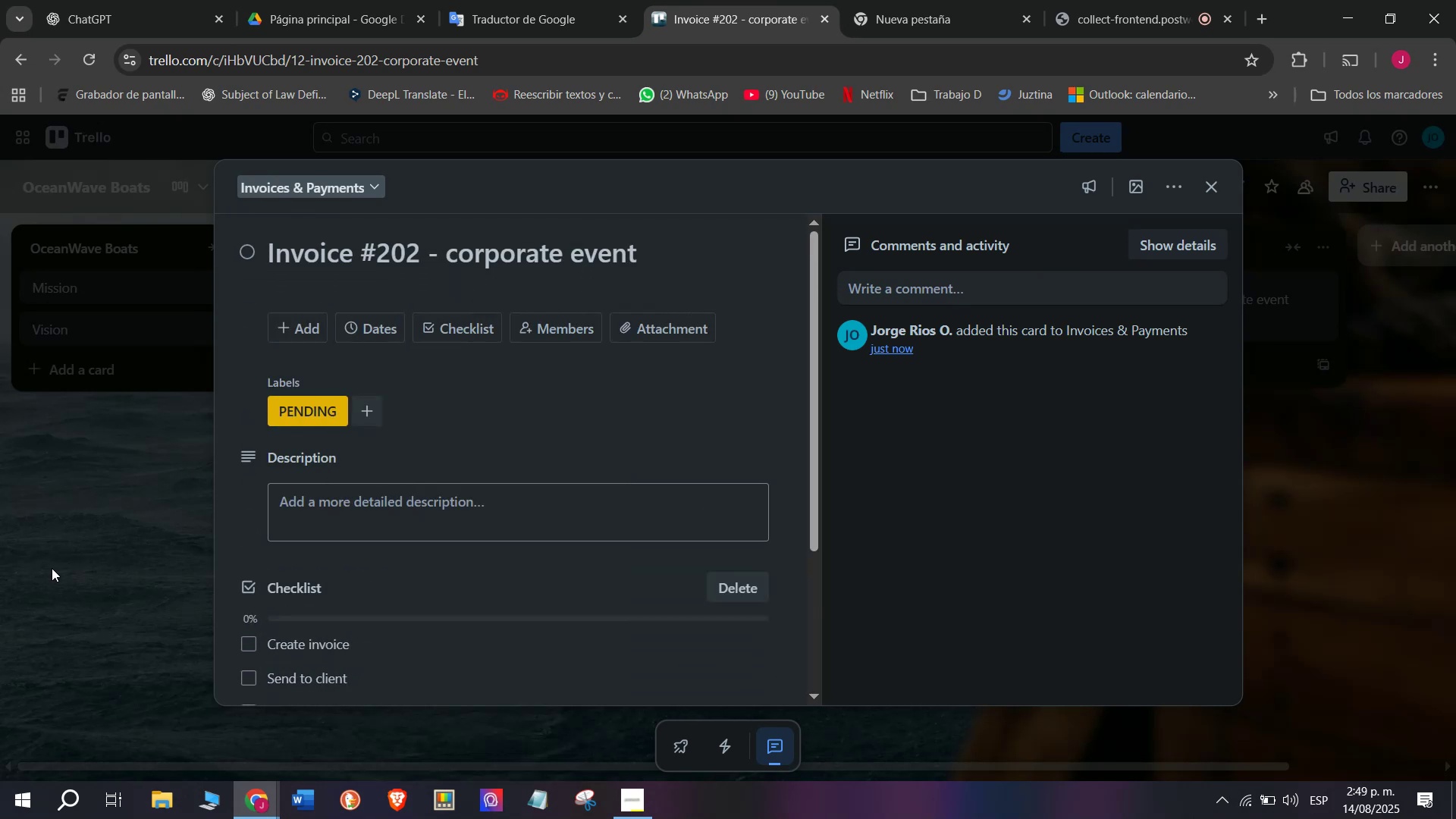 
triple_click([52, 568])
 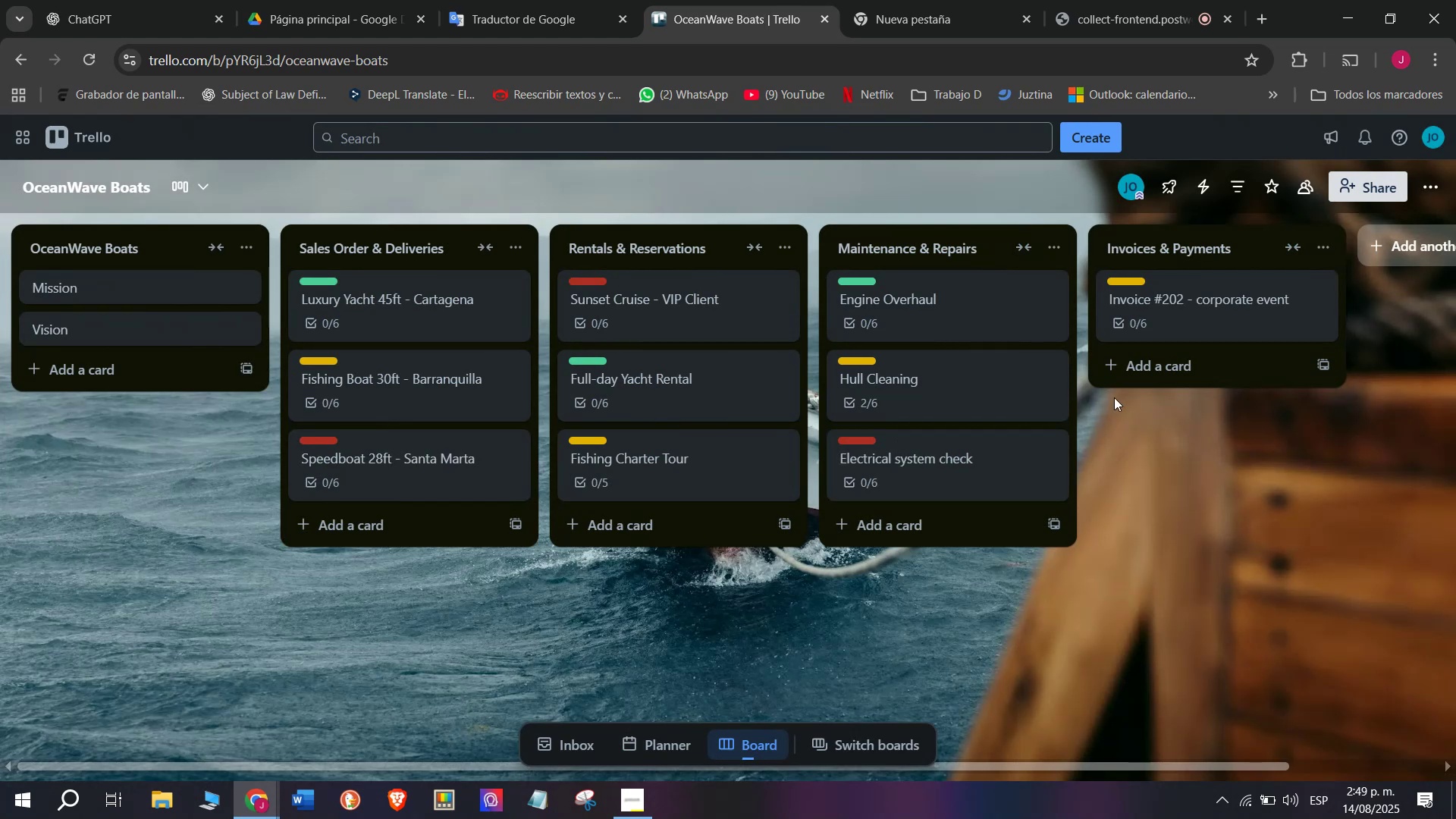 
left_click([1138, 366])
 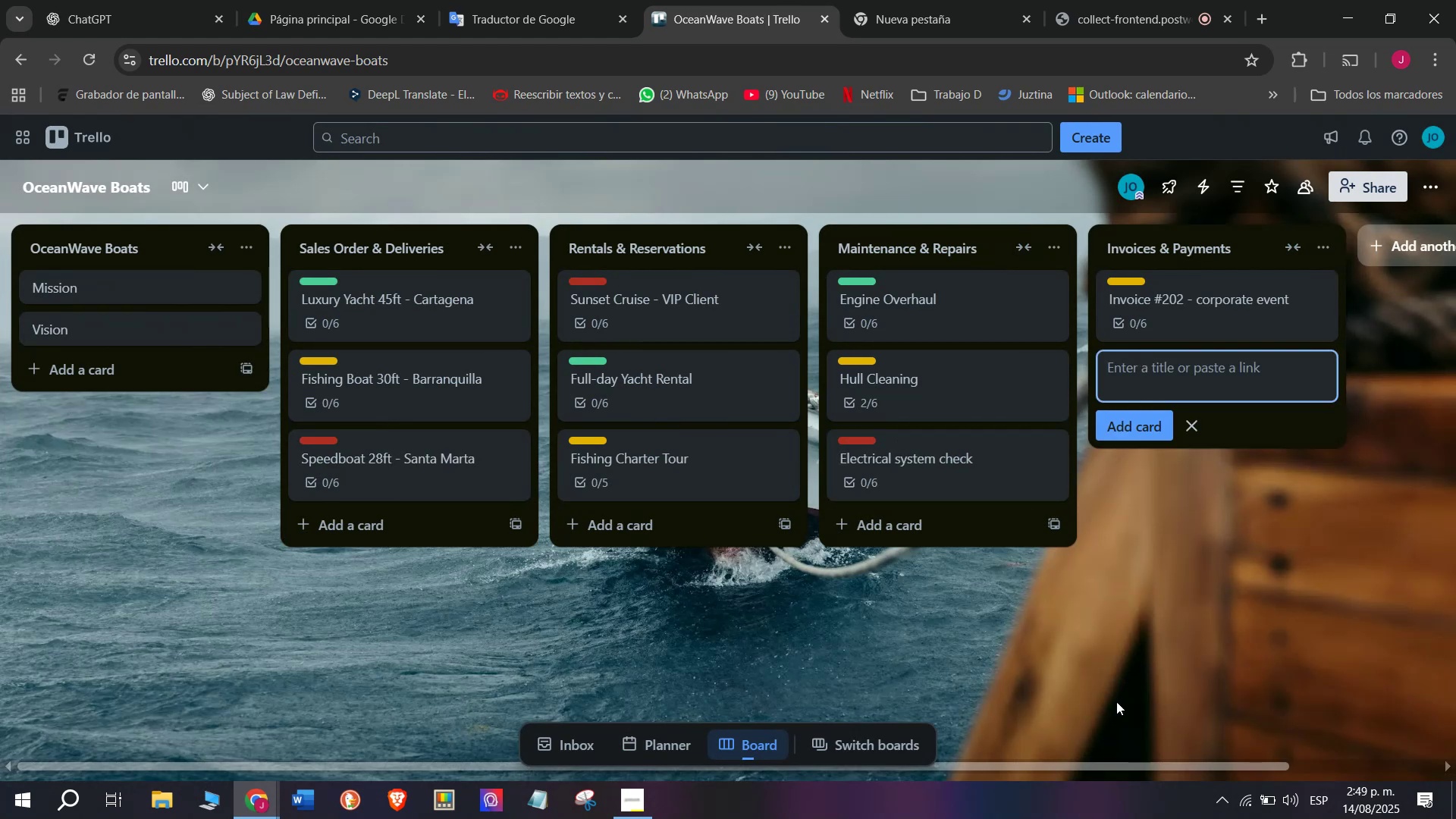 
type(Invoice #203 - Wedding ch)
key(Backspace)
key(Backspace)
type(Charte)
key(Backspace)
type(er)
 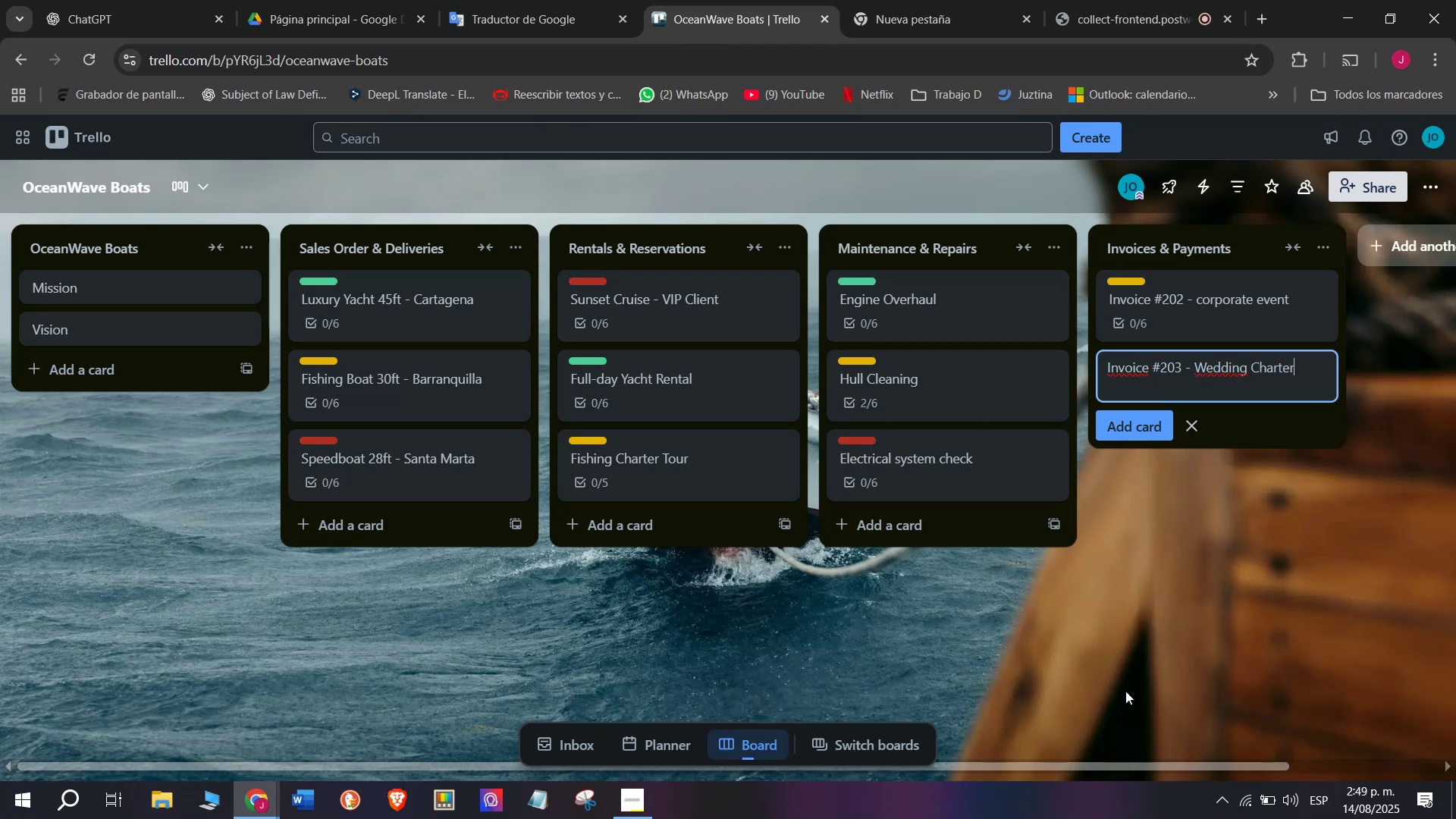 
key(Enter)
 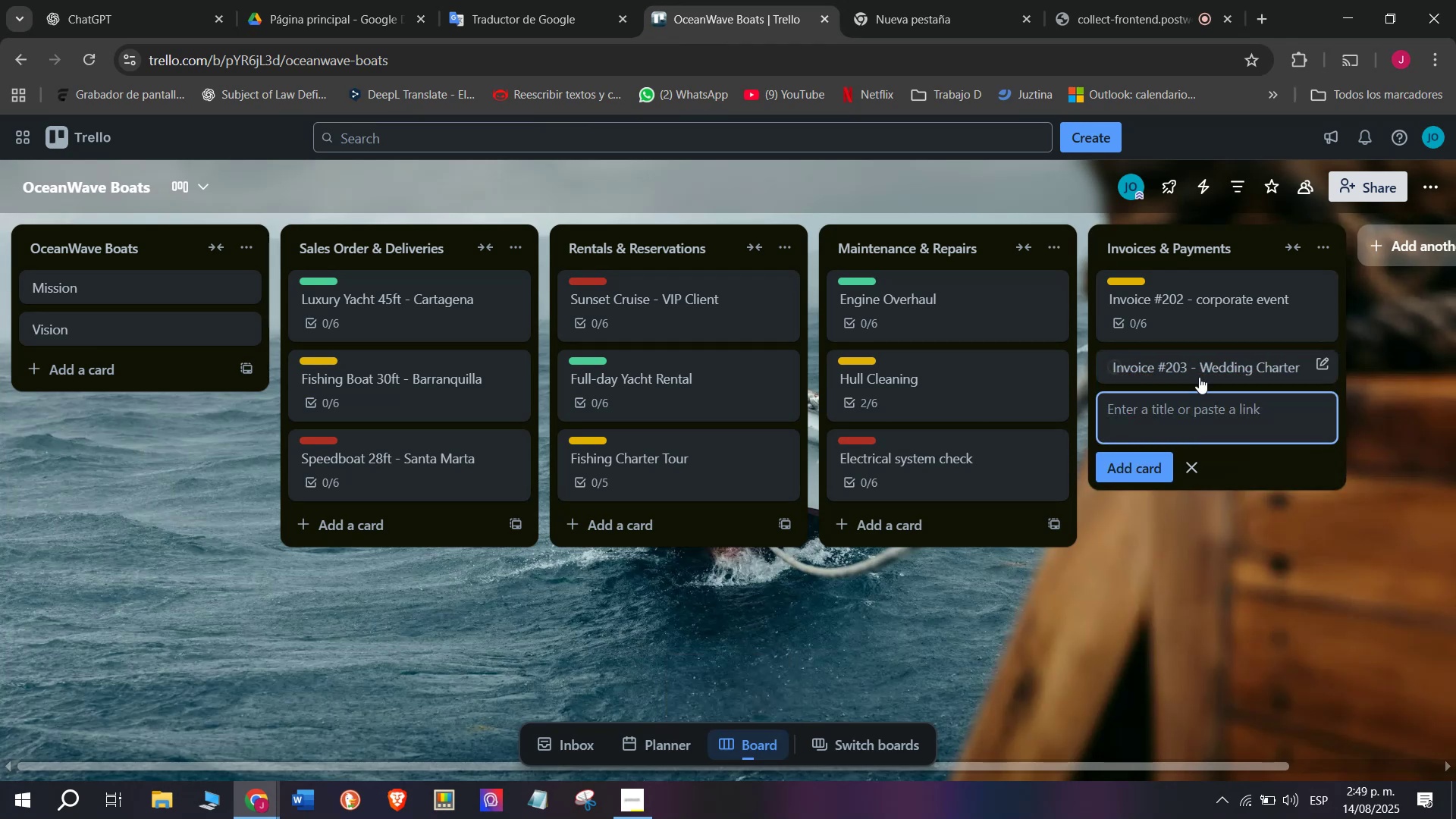 
left_click([1201, 370])
 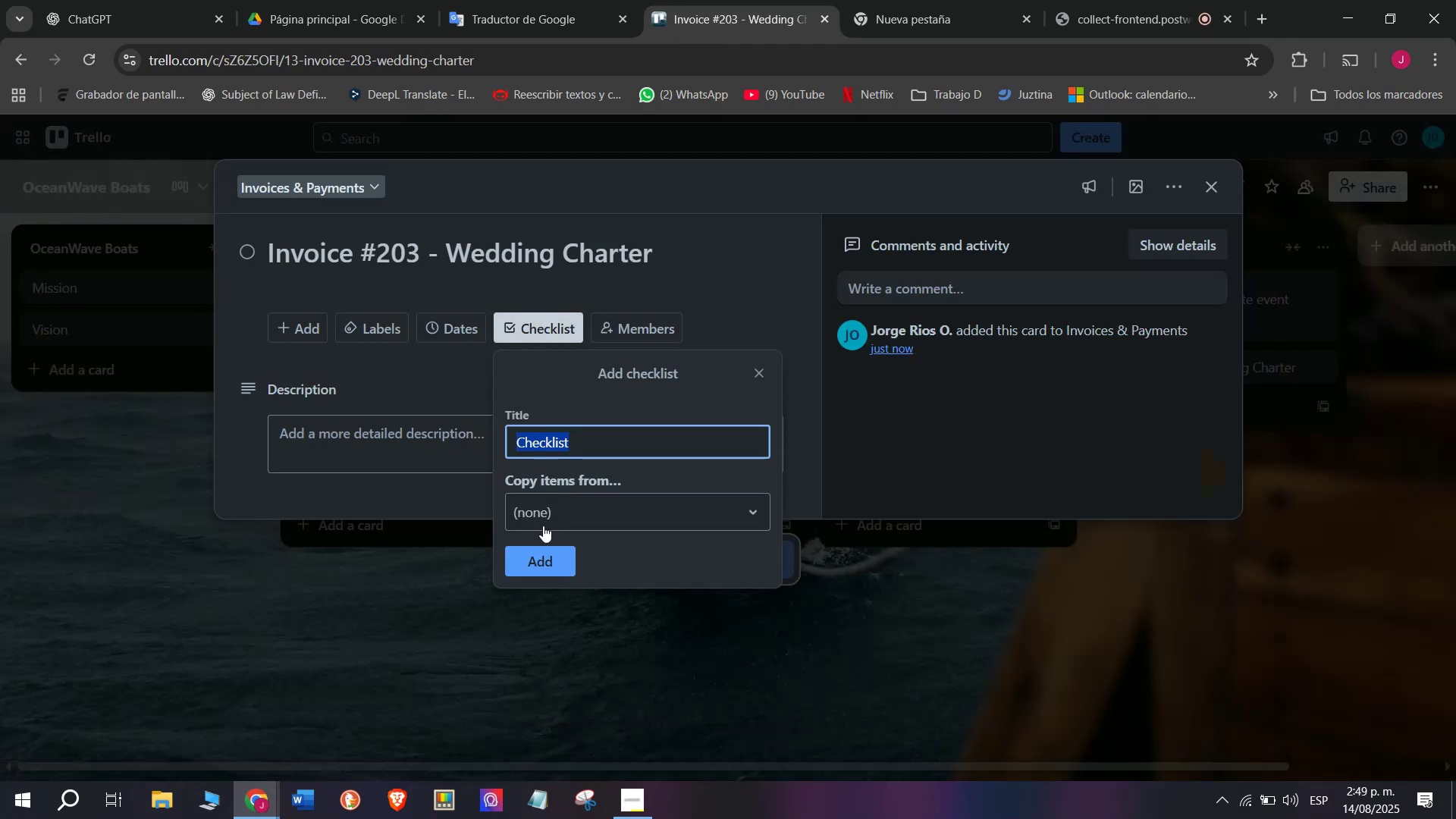 
left_click([538, 566])
 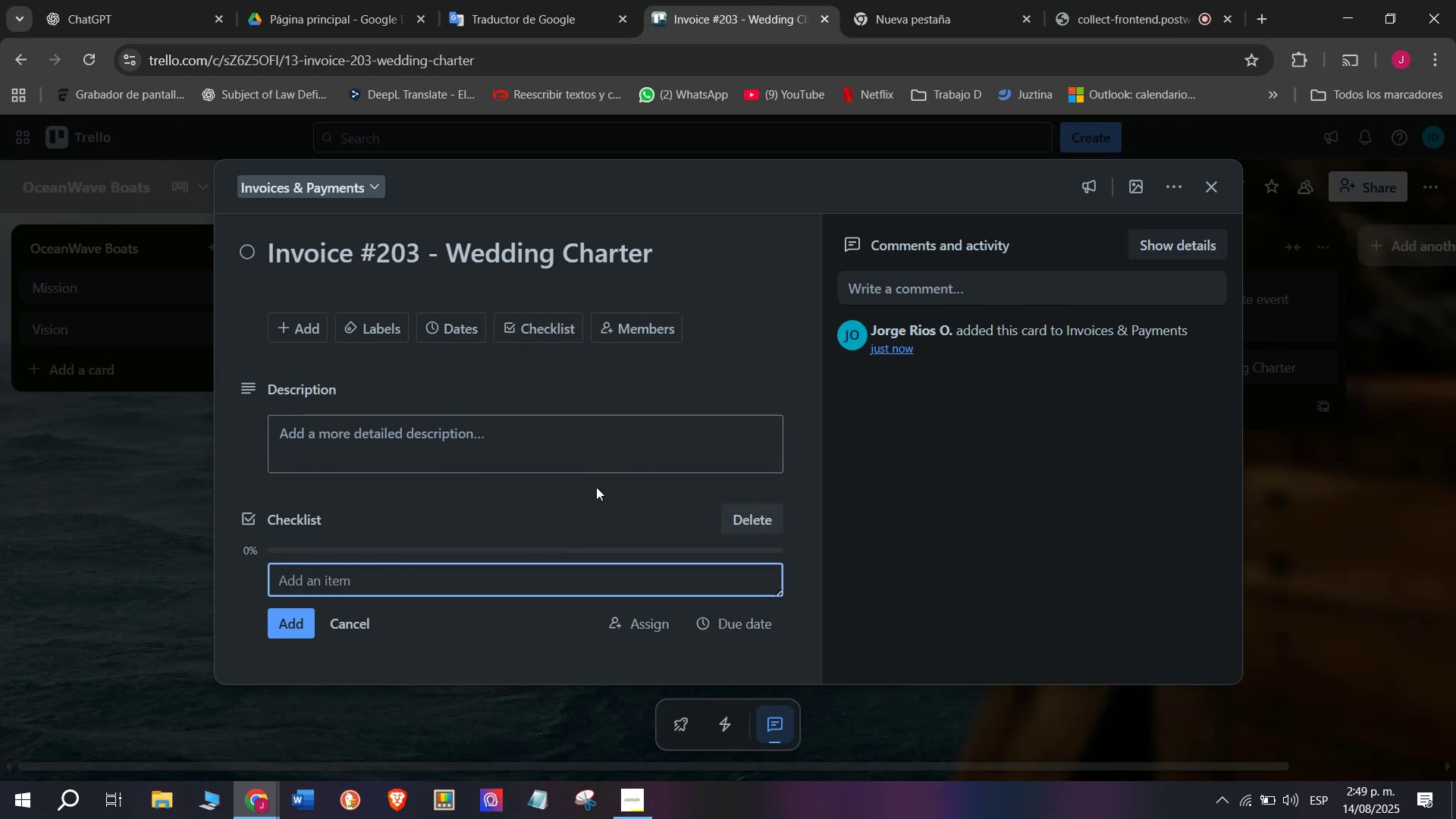 
wait(5.92)
 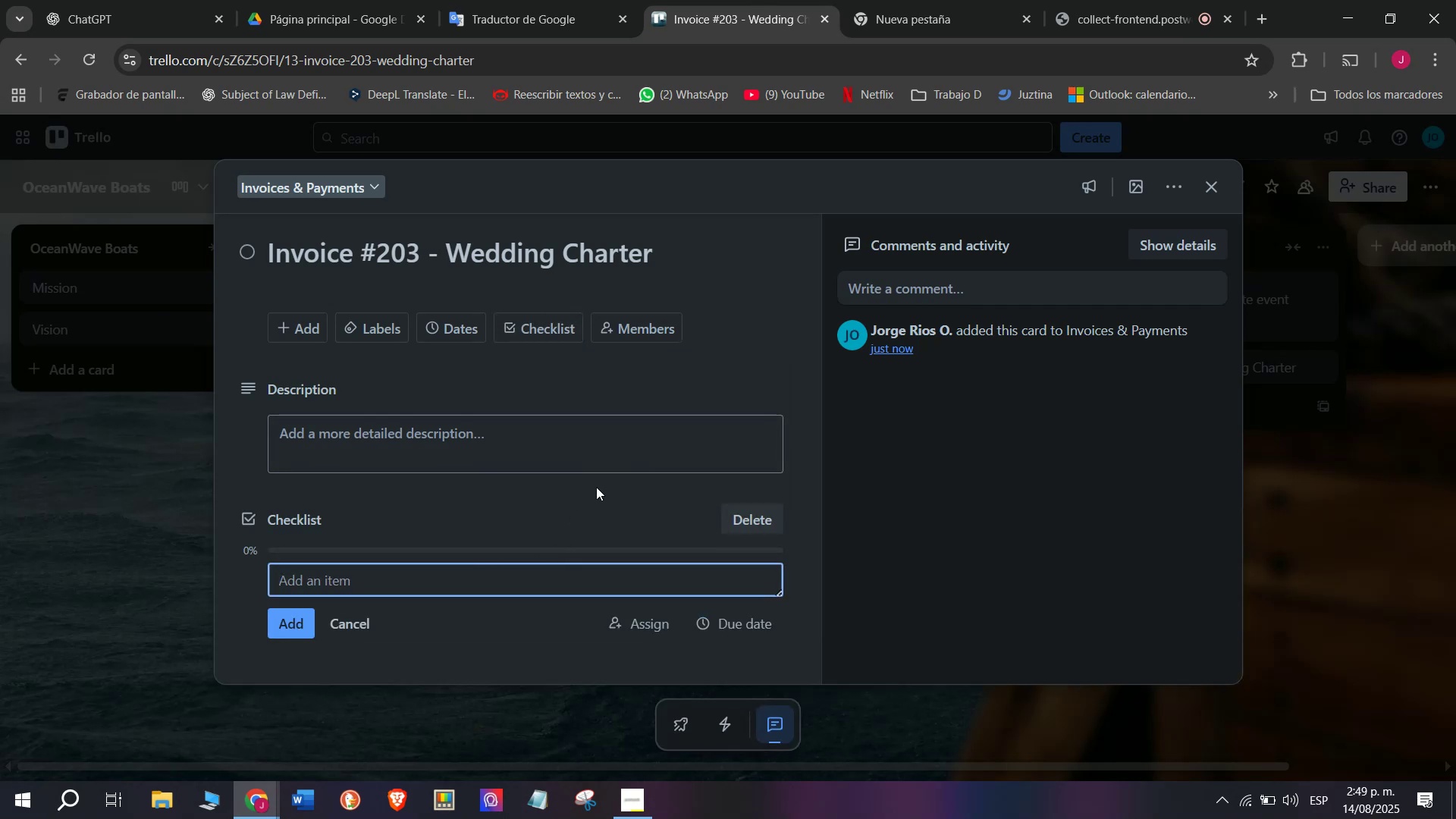 
type(F)
key(Backspace)
type(Generate invoice )
 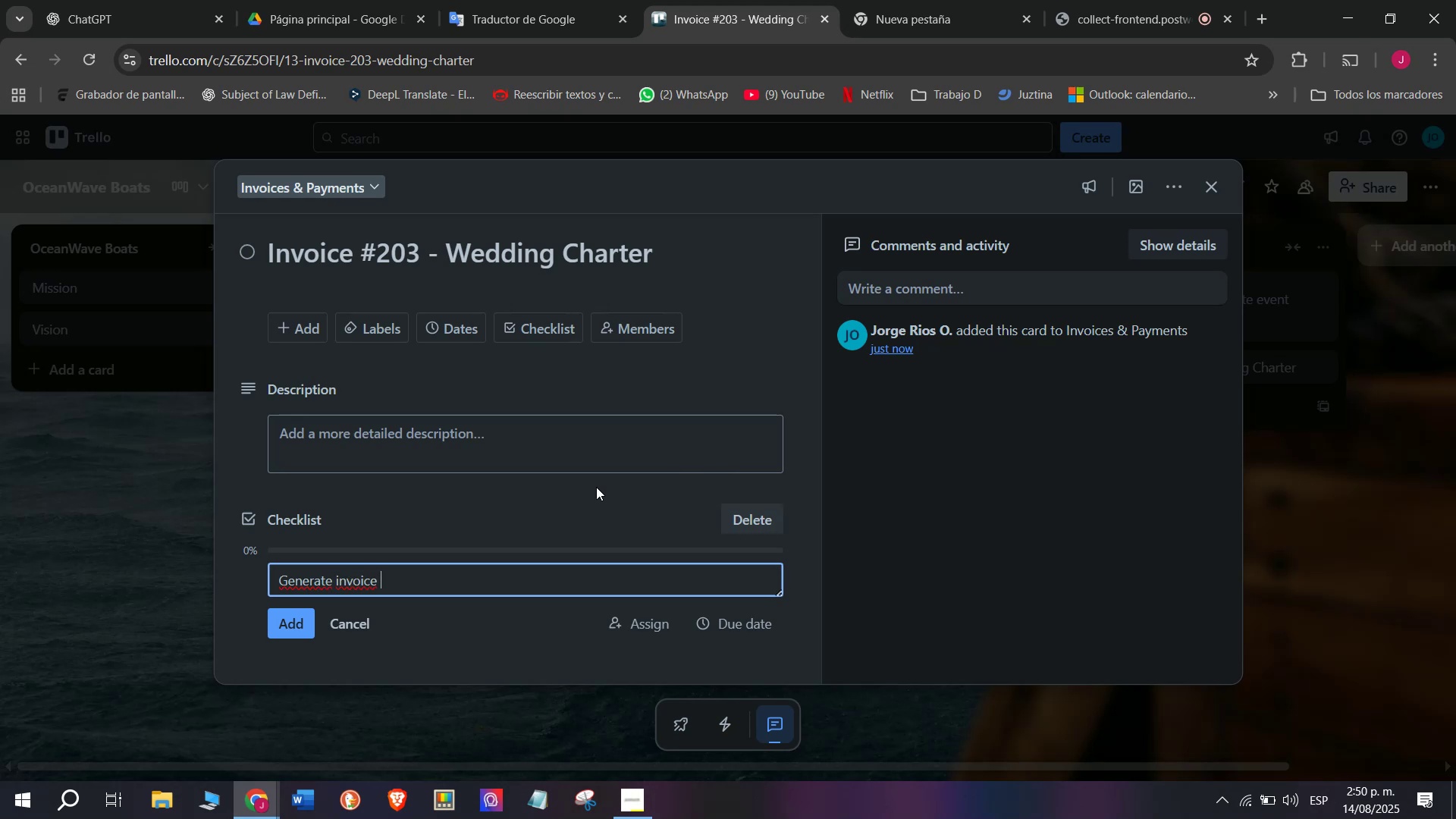 
key(Enter)
 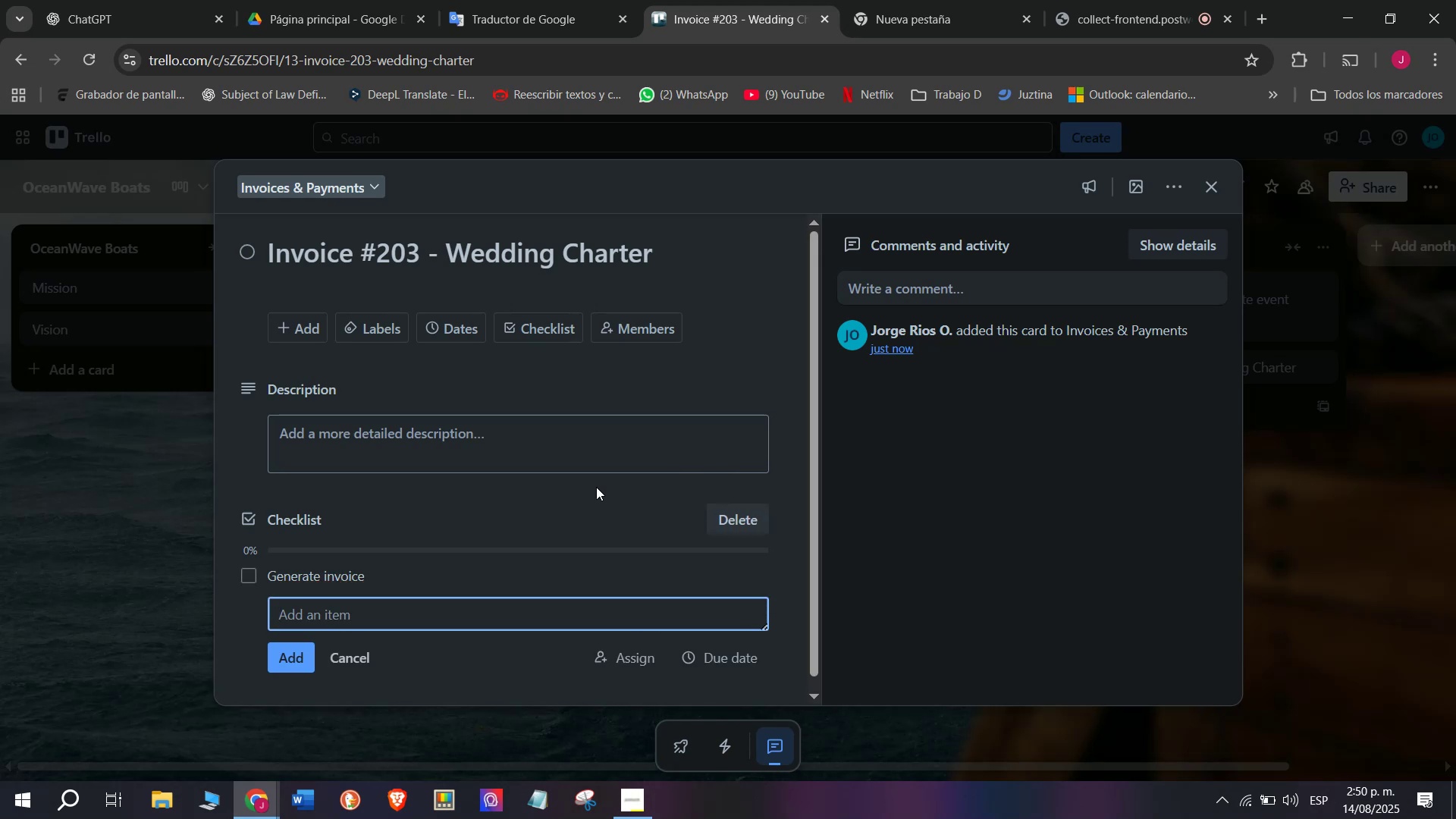 
type(Emas)
key(Backspace)
type(il client)
 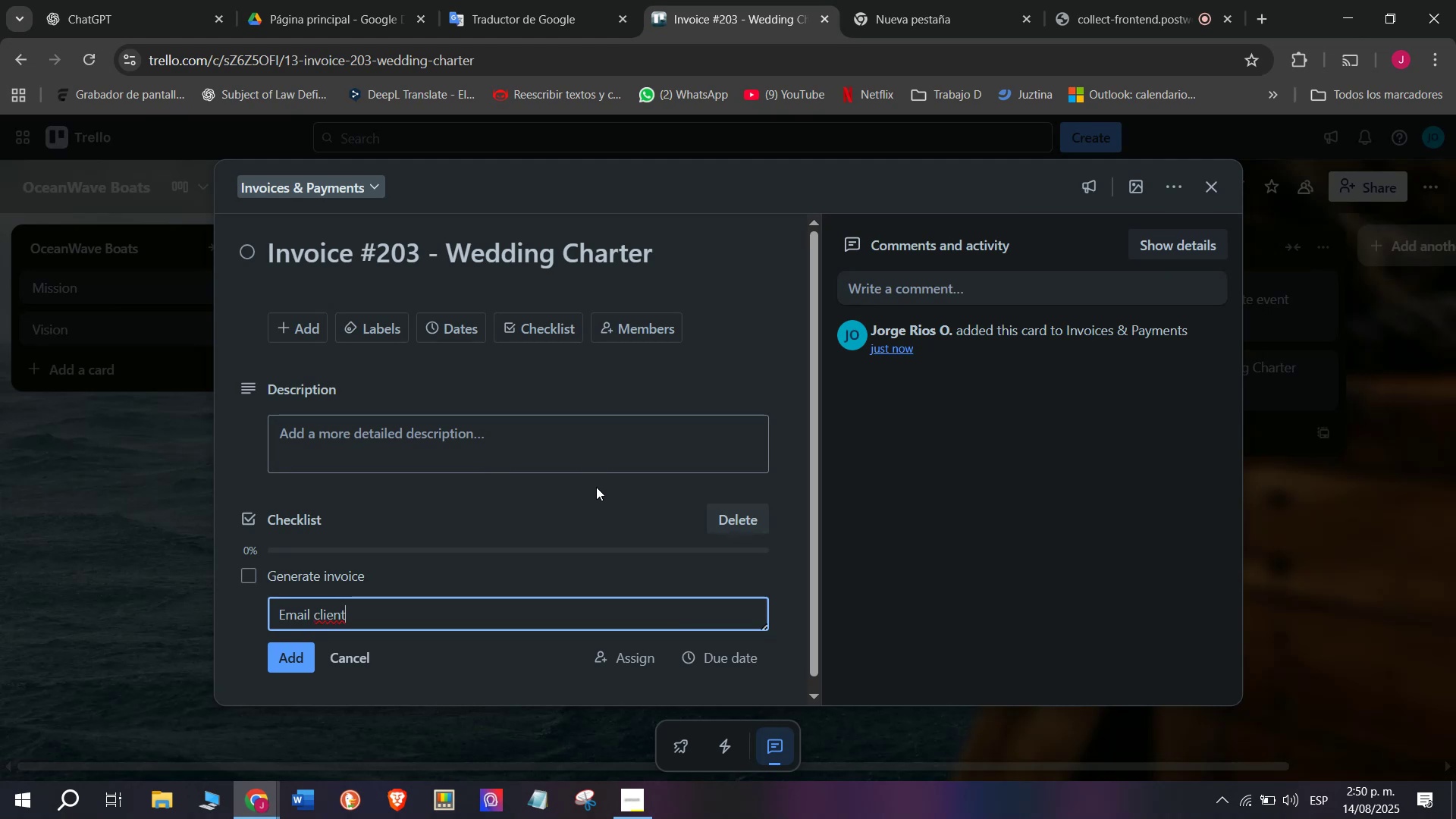 
key(Enter)
 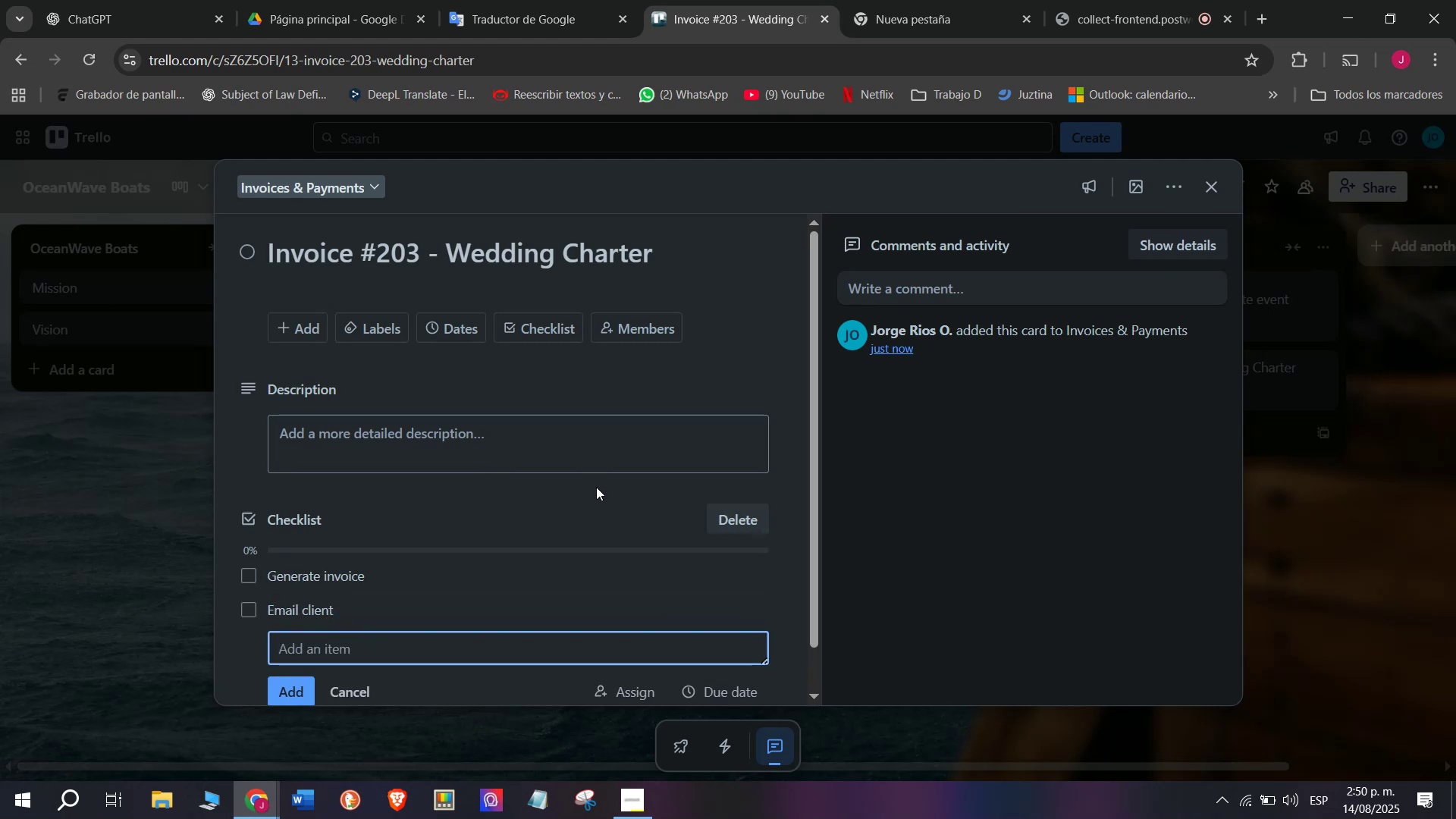 
type(Folloe)
key(Backspace)
type(w up on )
 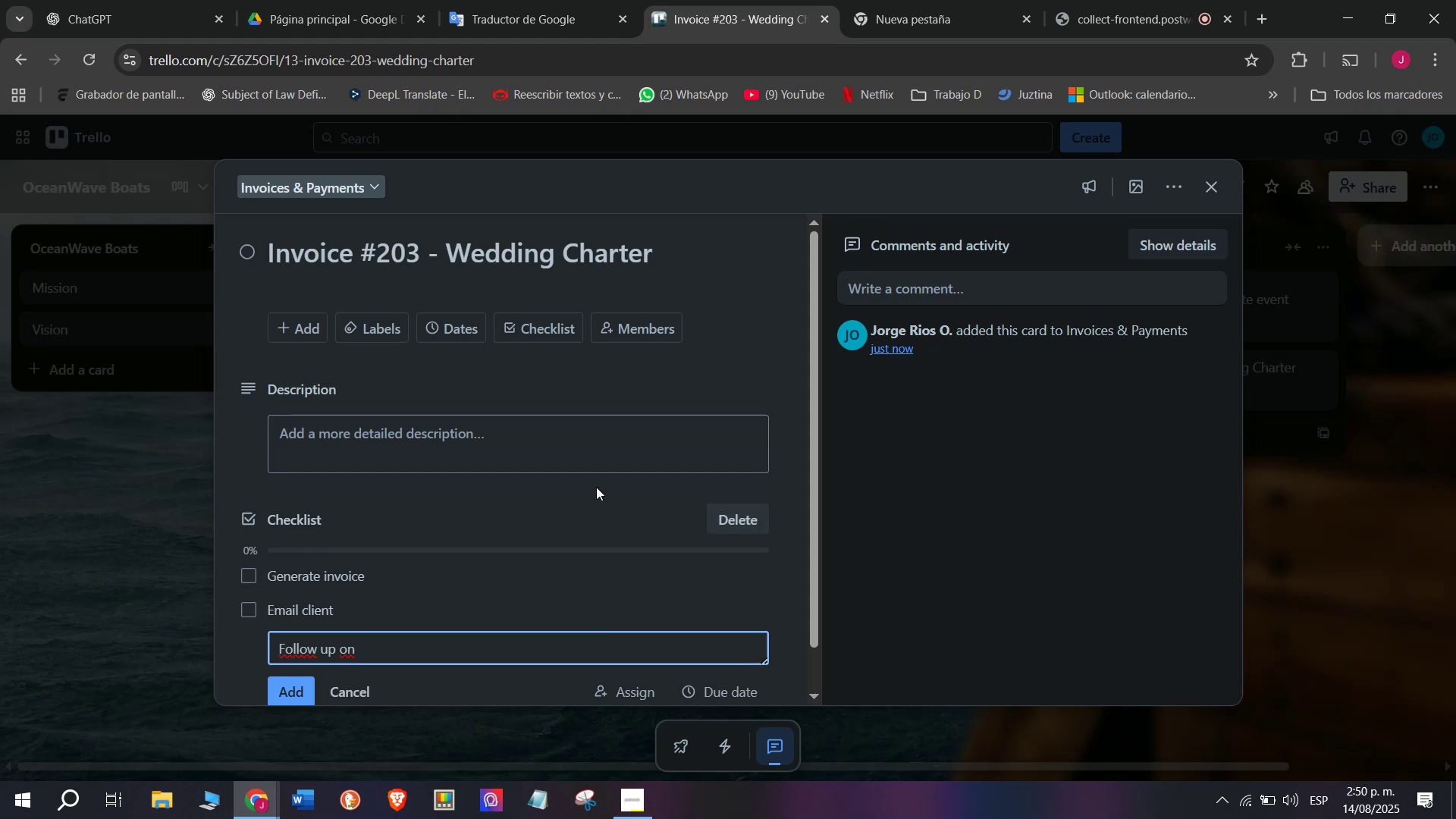 
type(Payment)
 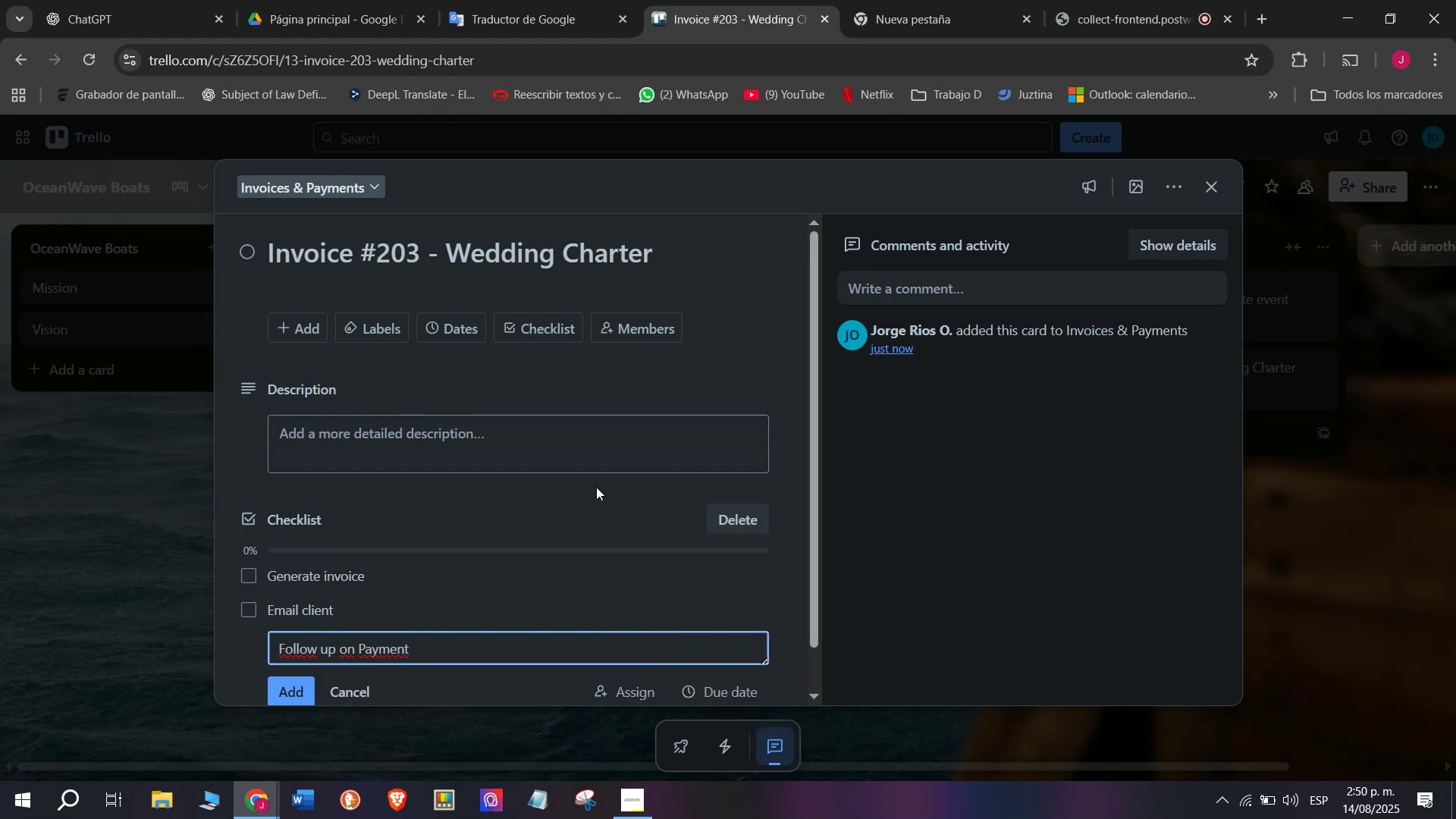 
key(Enter)
 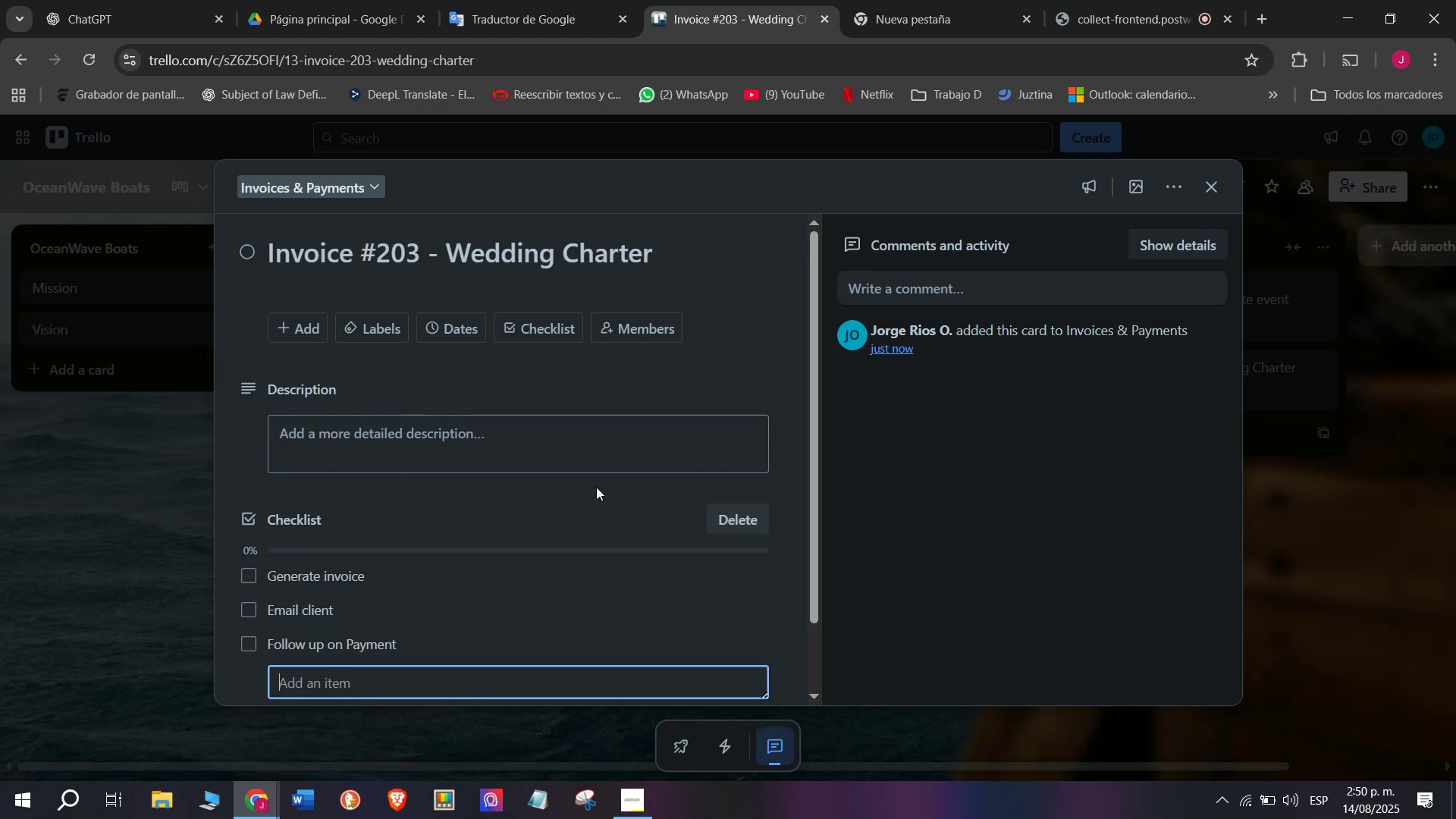 
type(Confirmn)
key(Backspace)
key(Backspace)
type(m N)
key(Backspace)
type(Booking)
 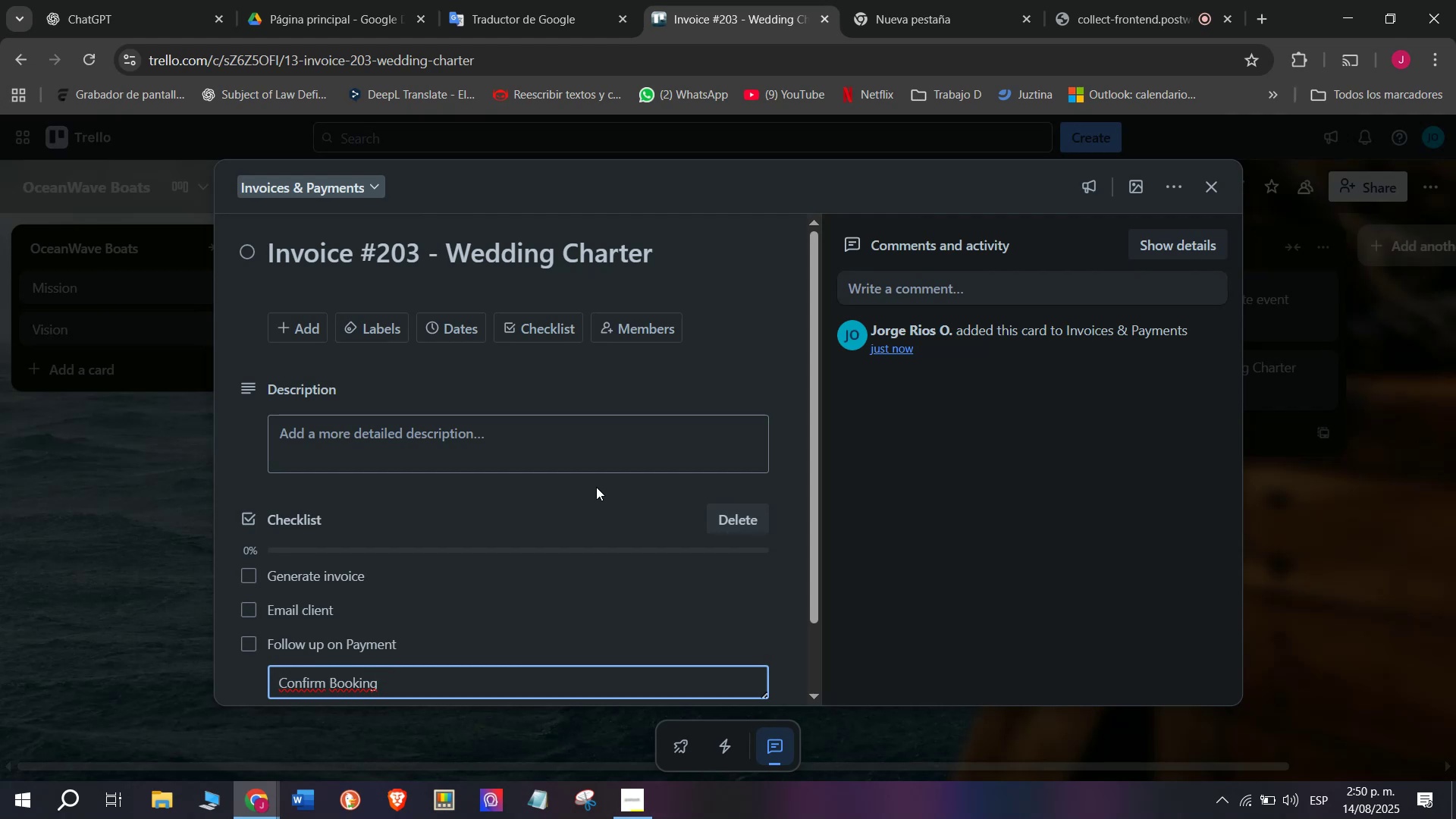 
wait(19.78)
 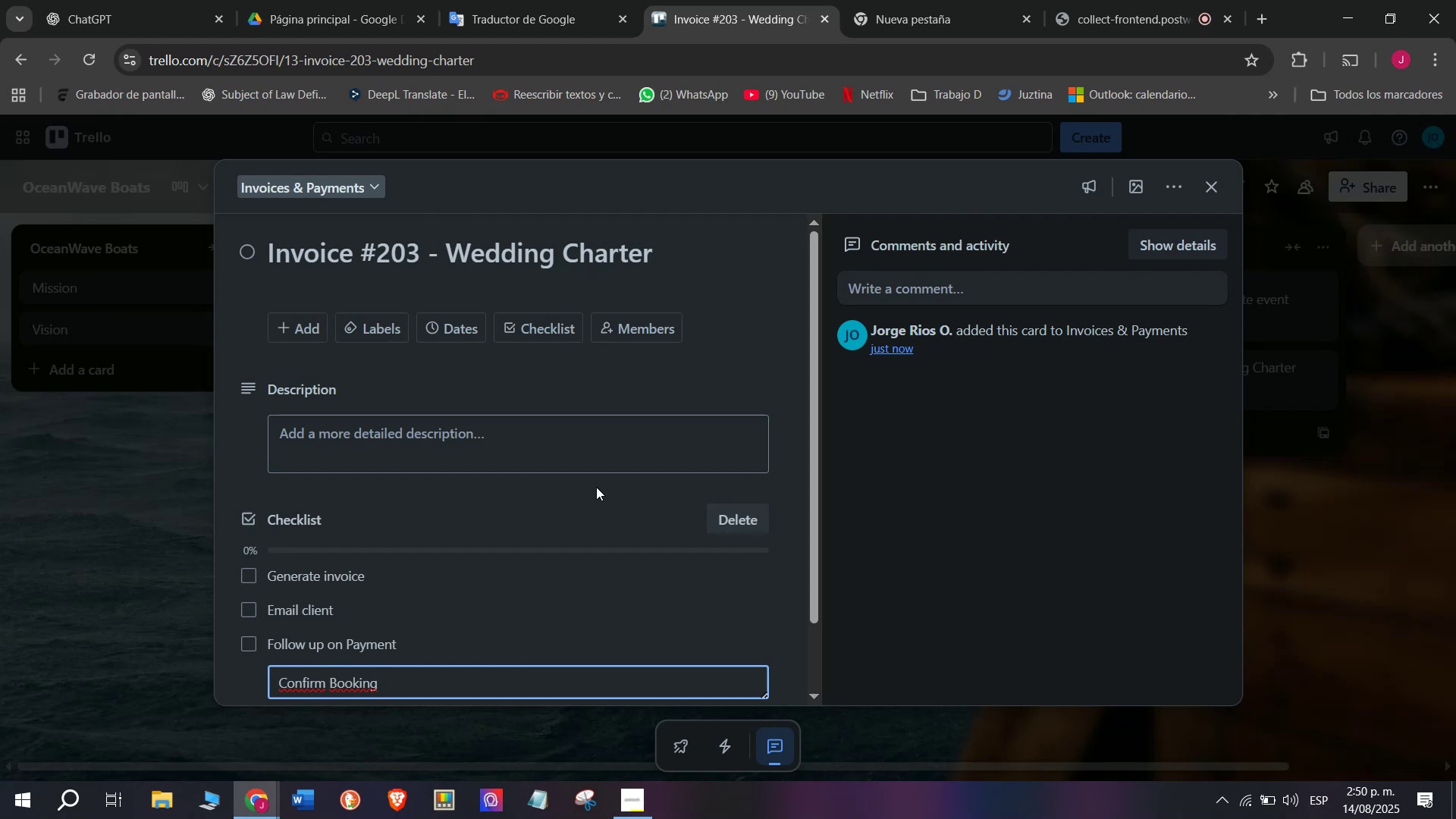 
key(Space)
 